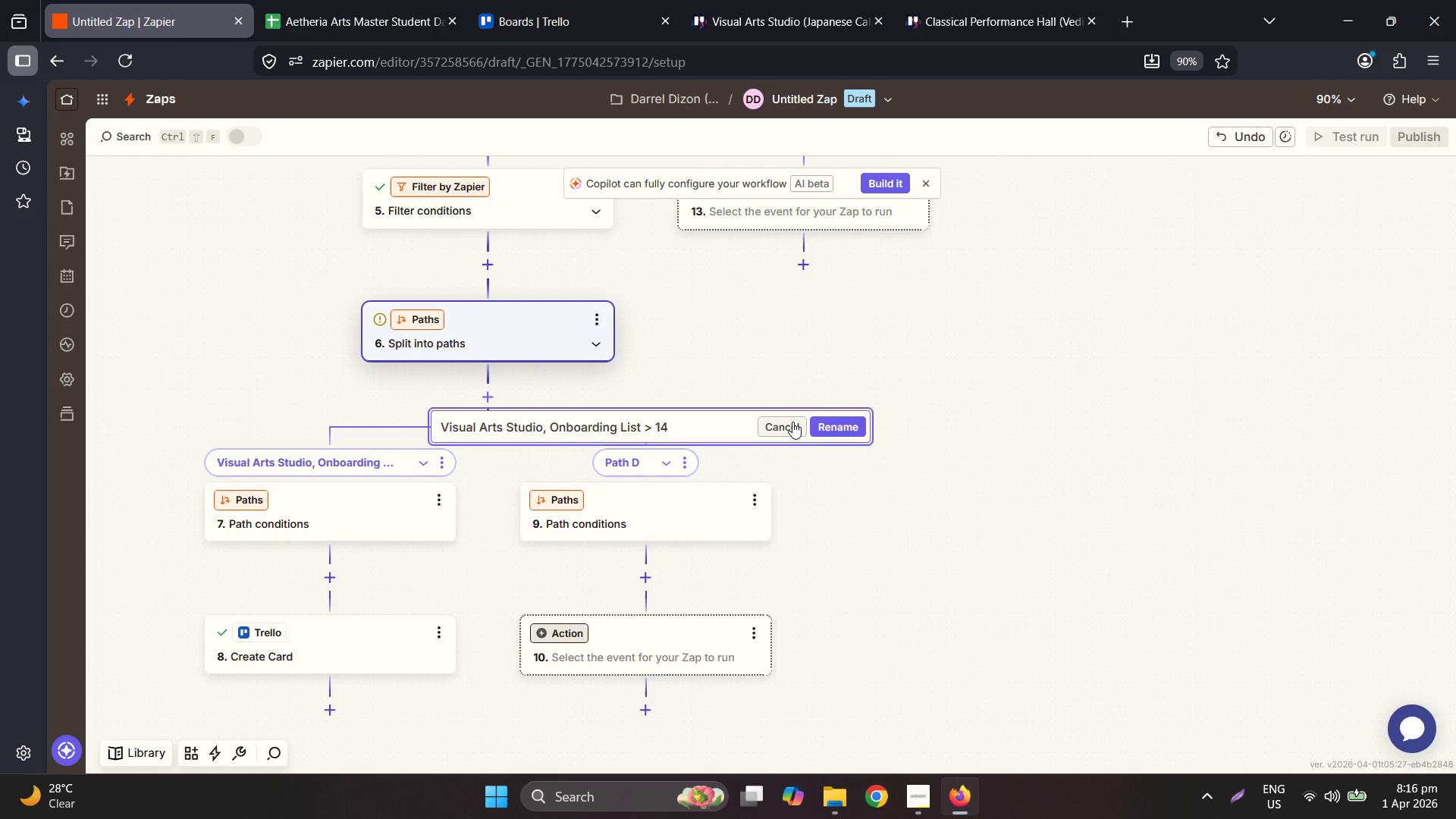 
left_click([830, 419])
 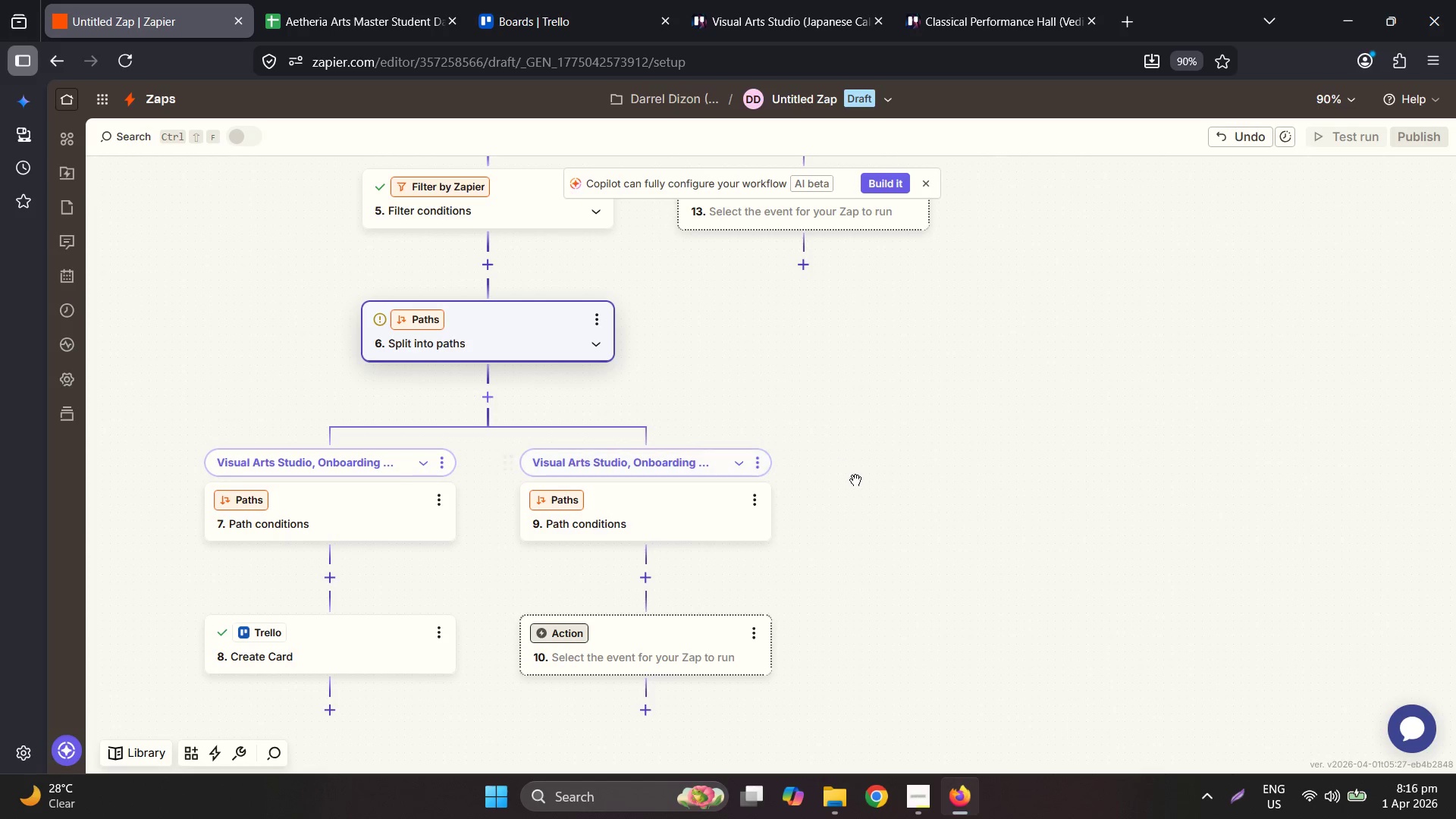 
scroll: coordinate [539, 460], scroll_direction: up, amount: 2.0
 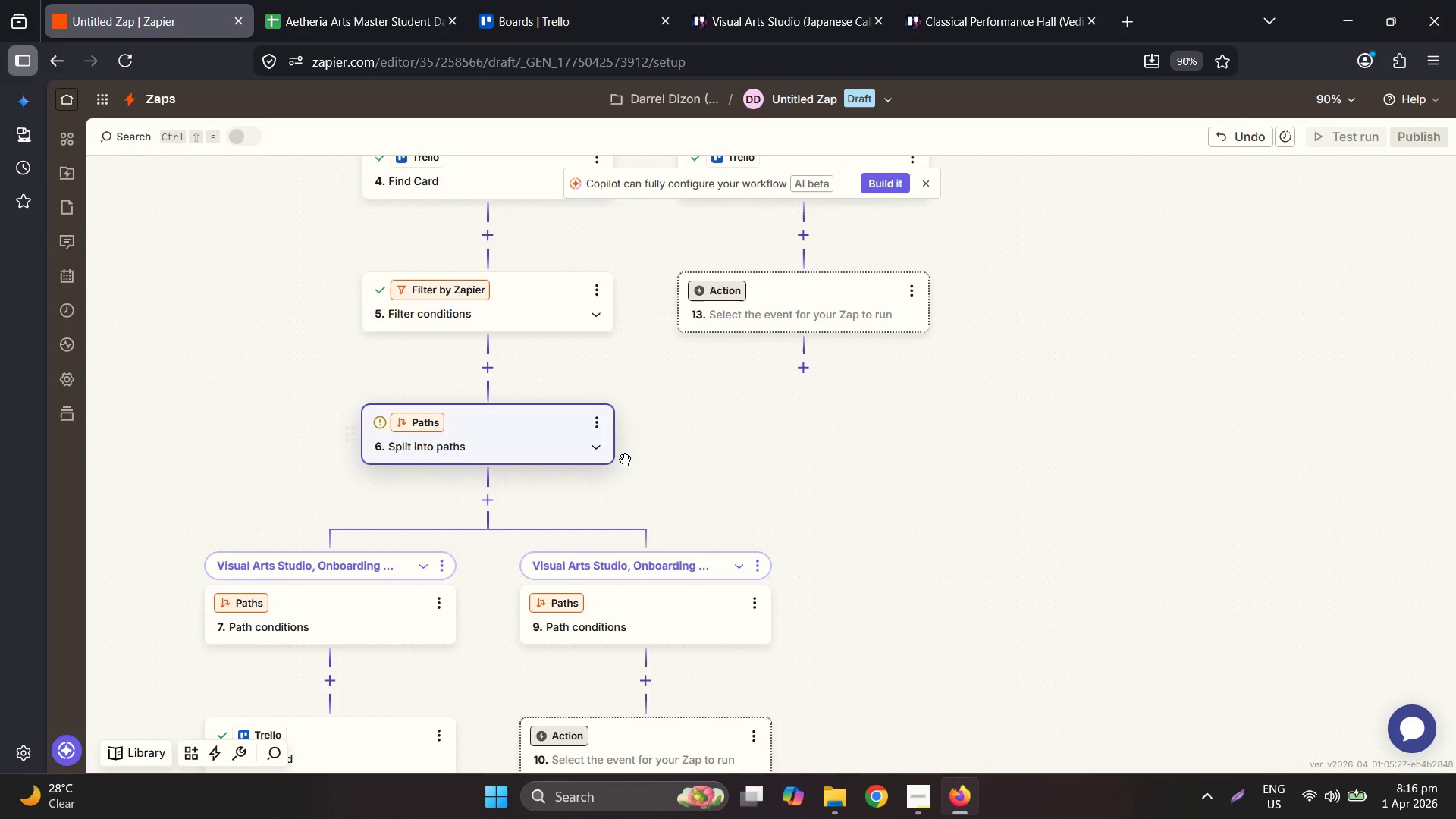 
left_click([398, 420])
 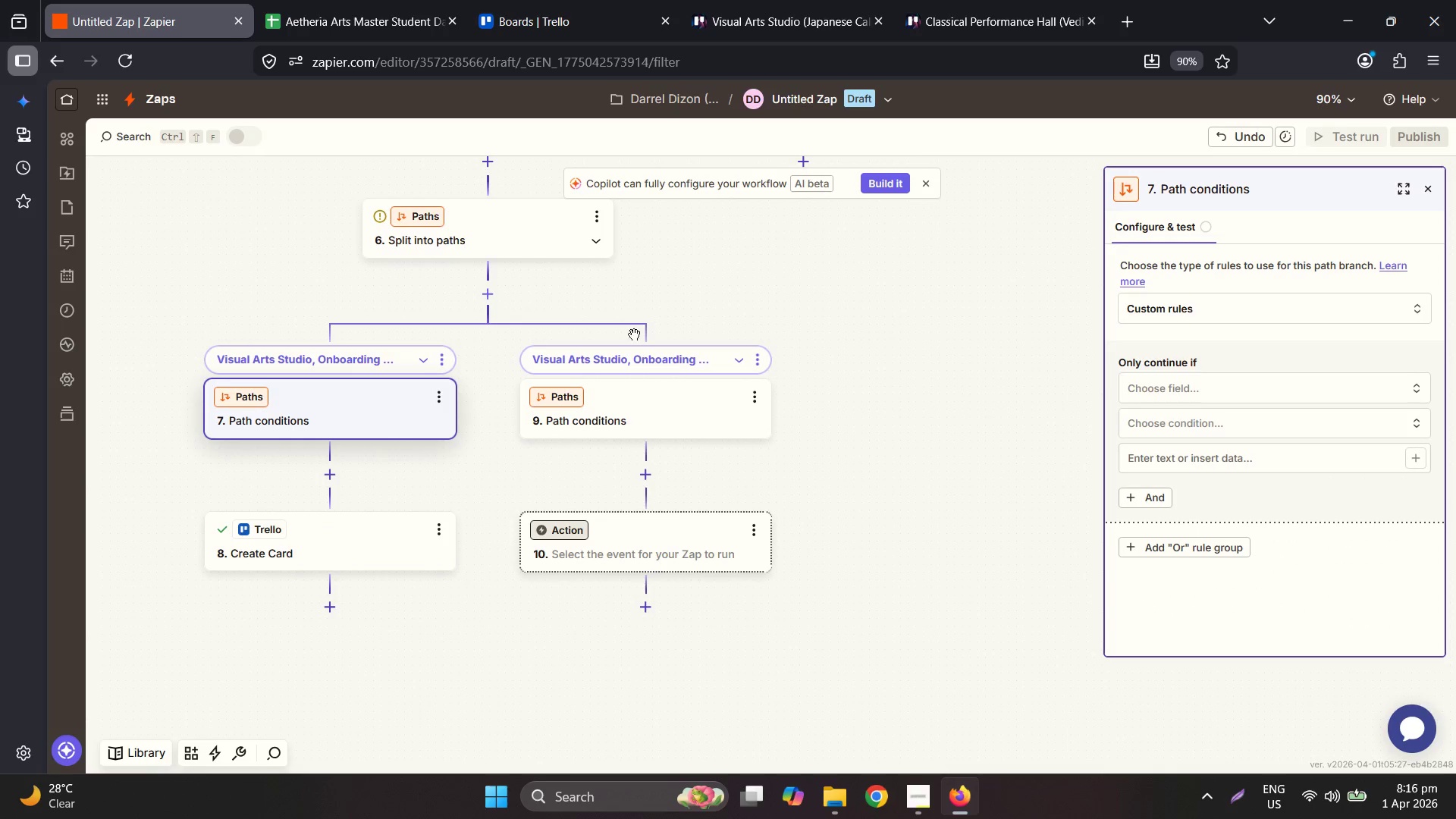 
scroll: coordinate [623, 462], scroll_direction: down, amount: 4.0
 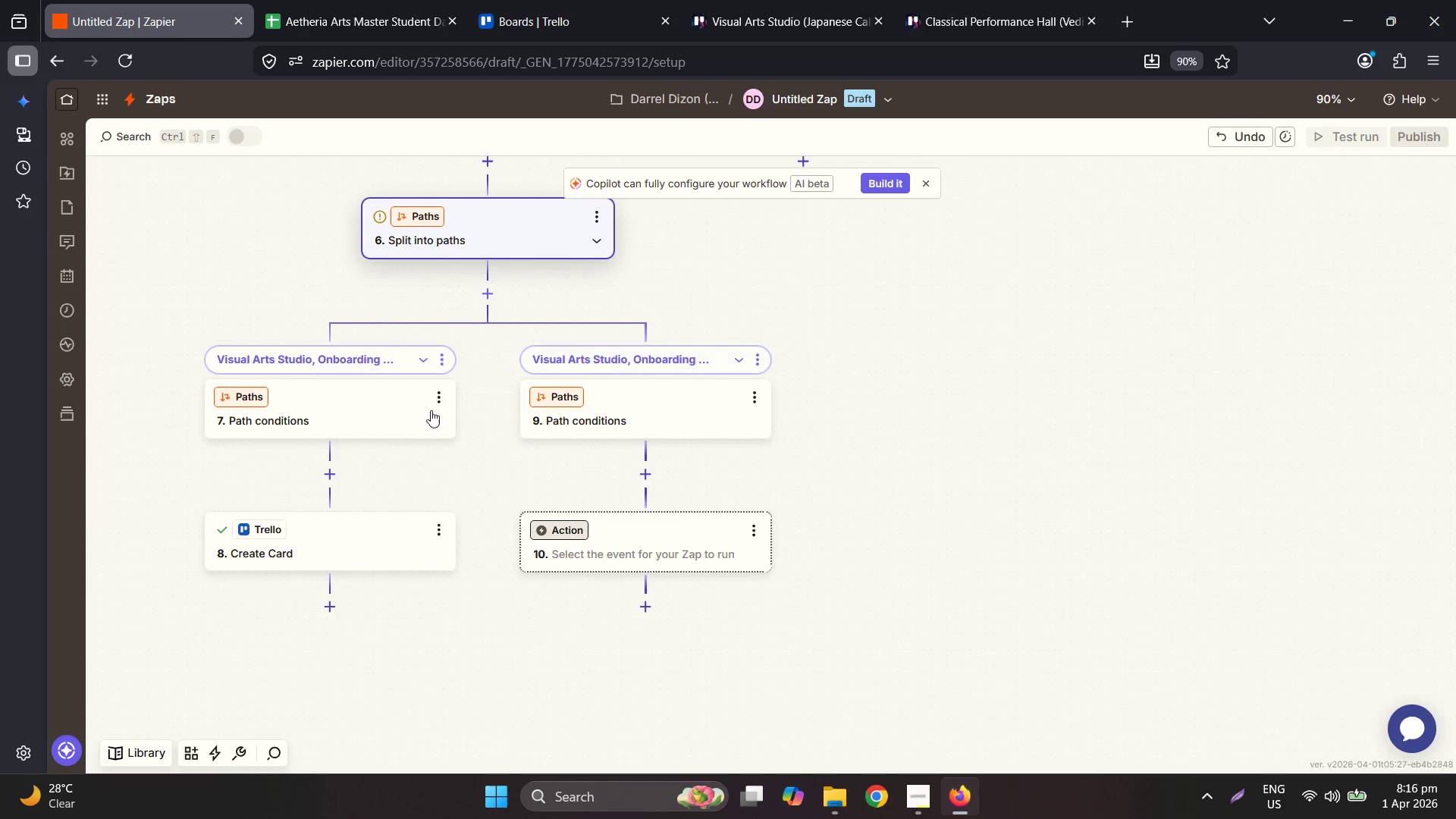 
scroll: coordinate [704, 353], scroll_direction: up, amount: 4.0
 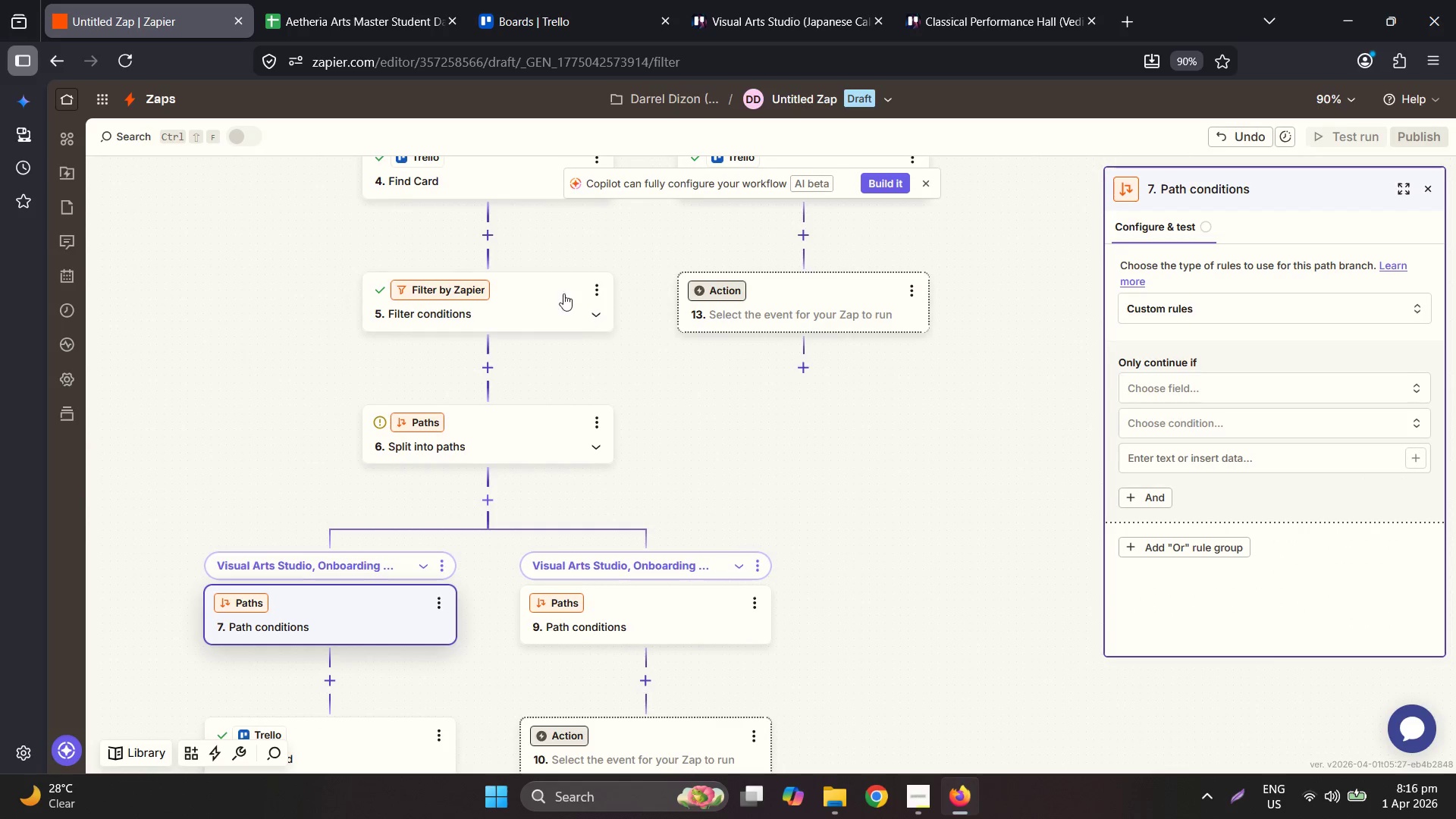 
left_click([519, 293])
 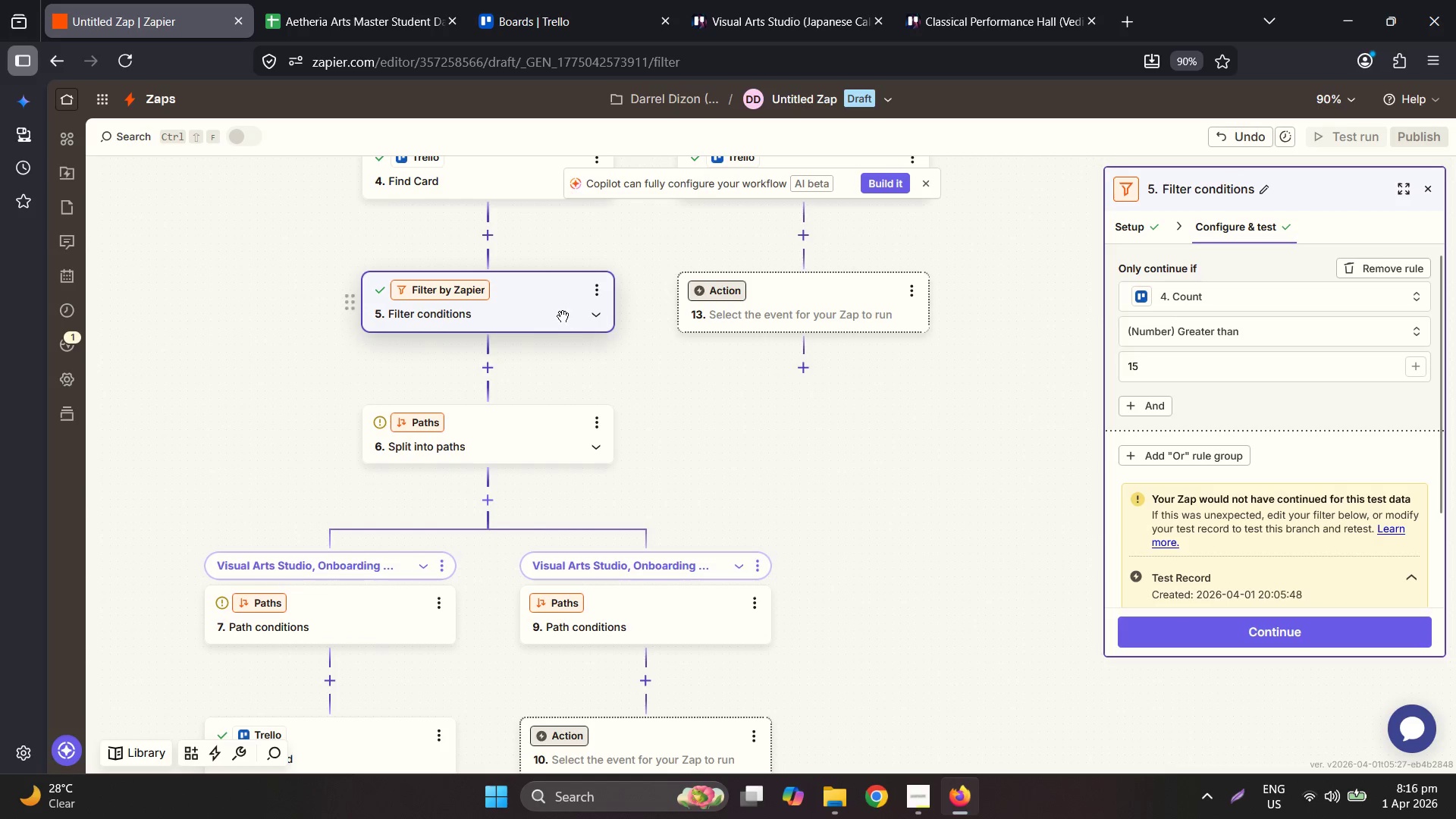 
wait(5.19)
 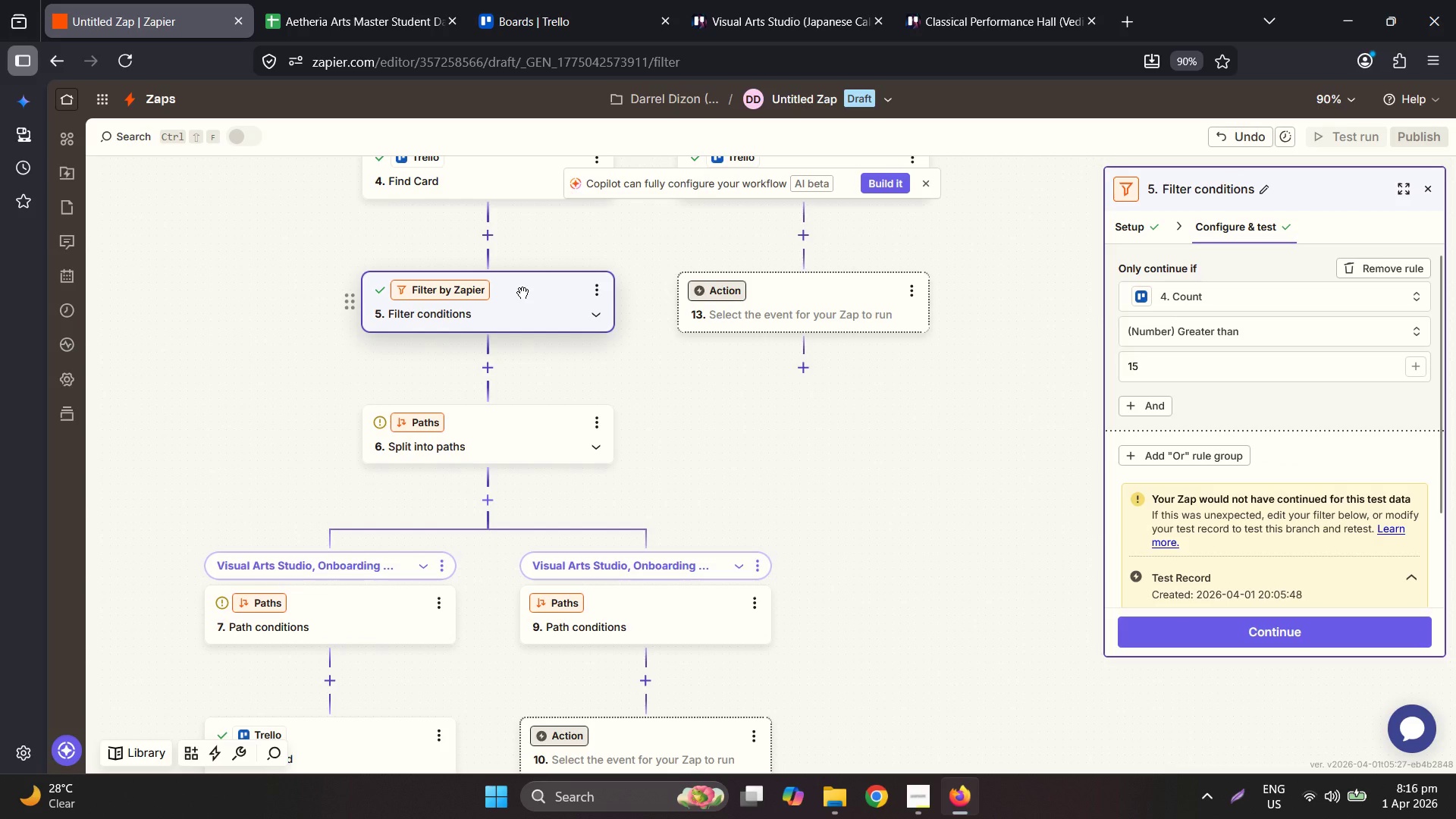 
left_click([593, 286])
 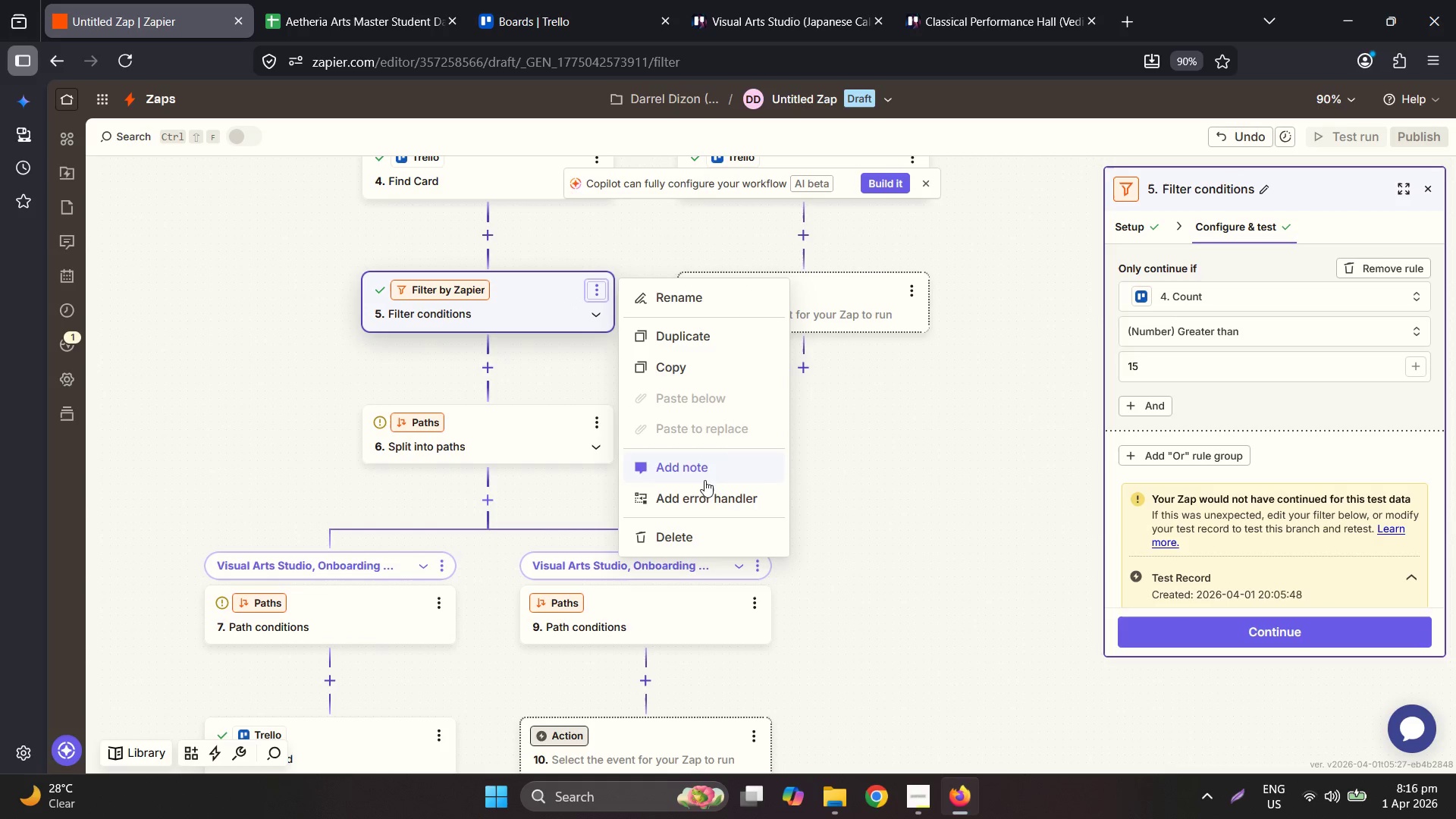 
left_click([709, 532])
 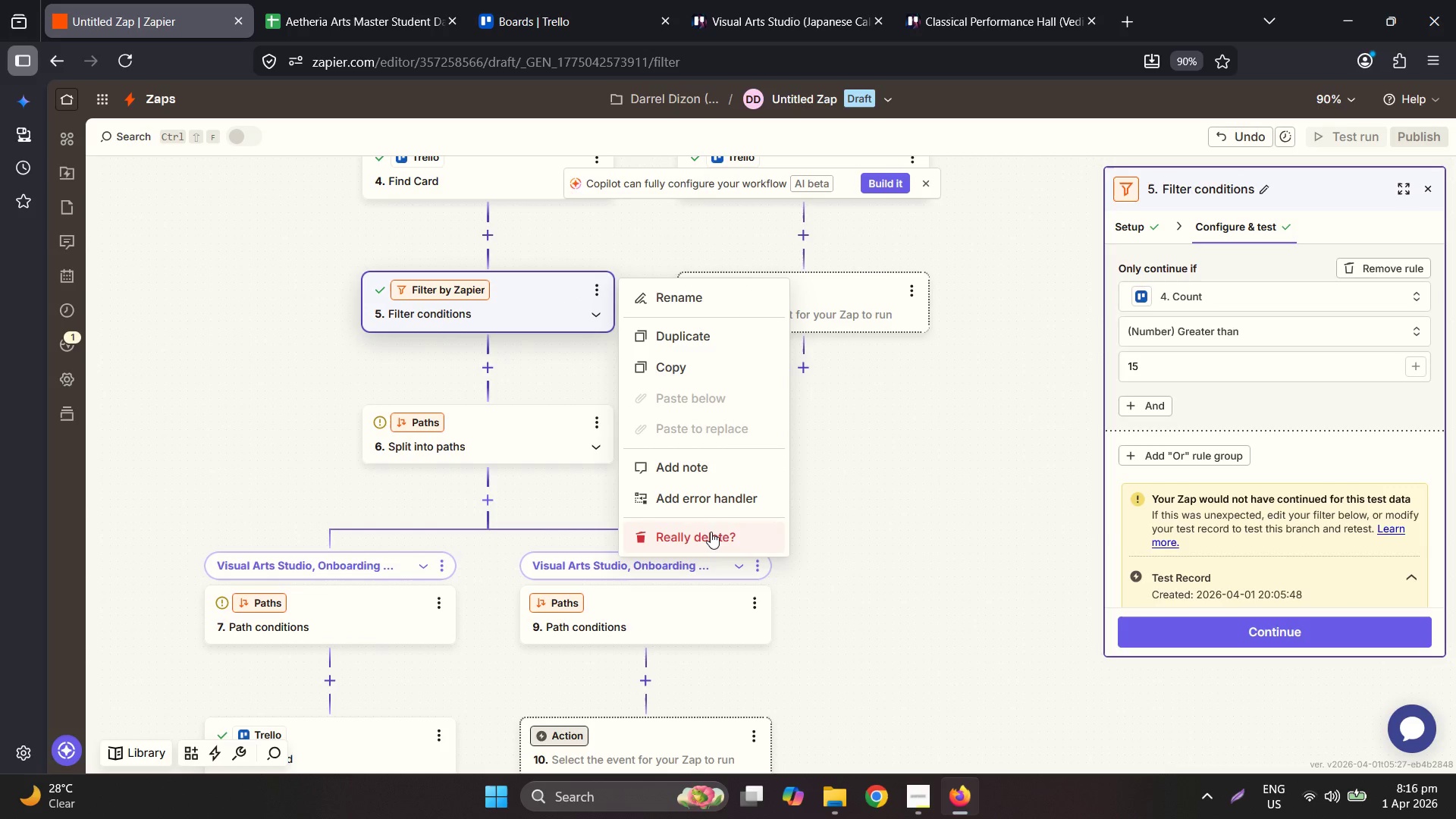 
left_click([711, 532])
 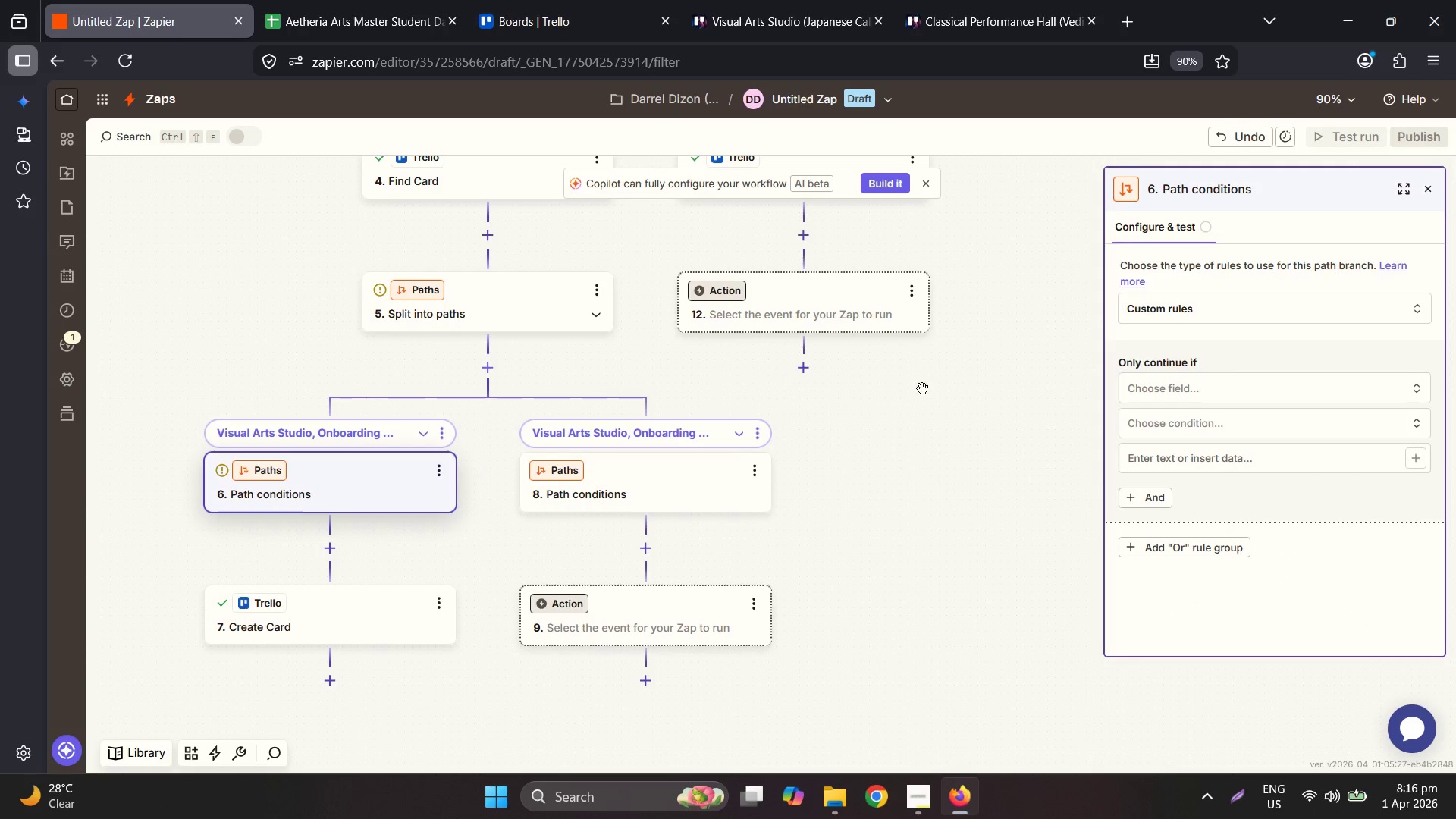 
left_click([1292, 387])
 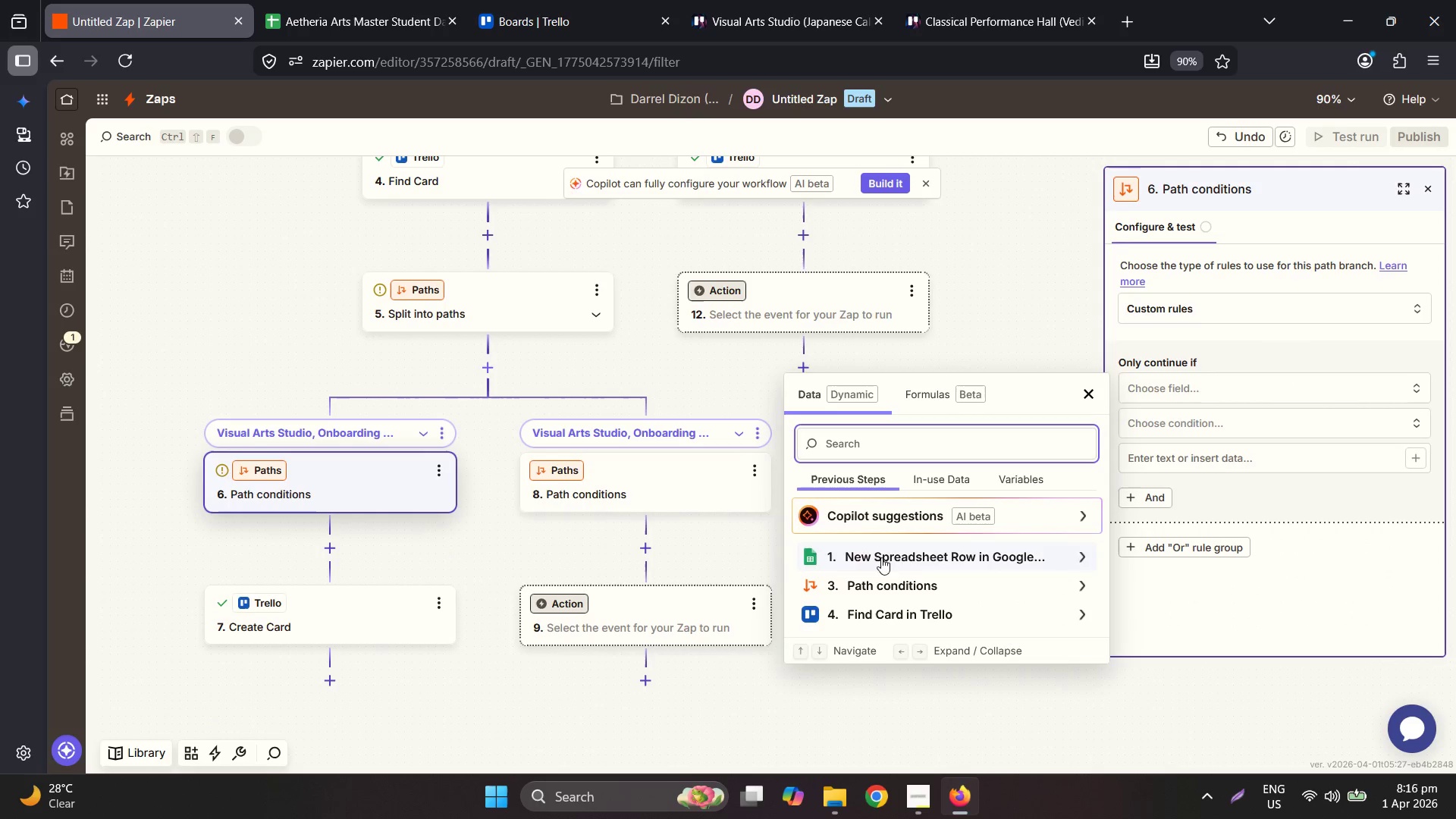 
left_click([890, 607])
 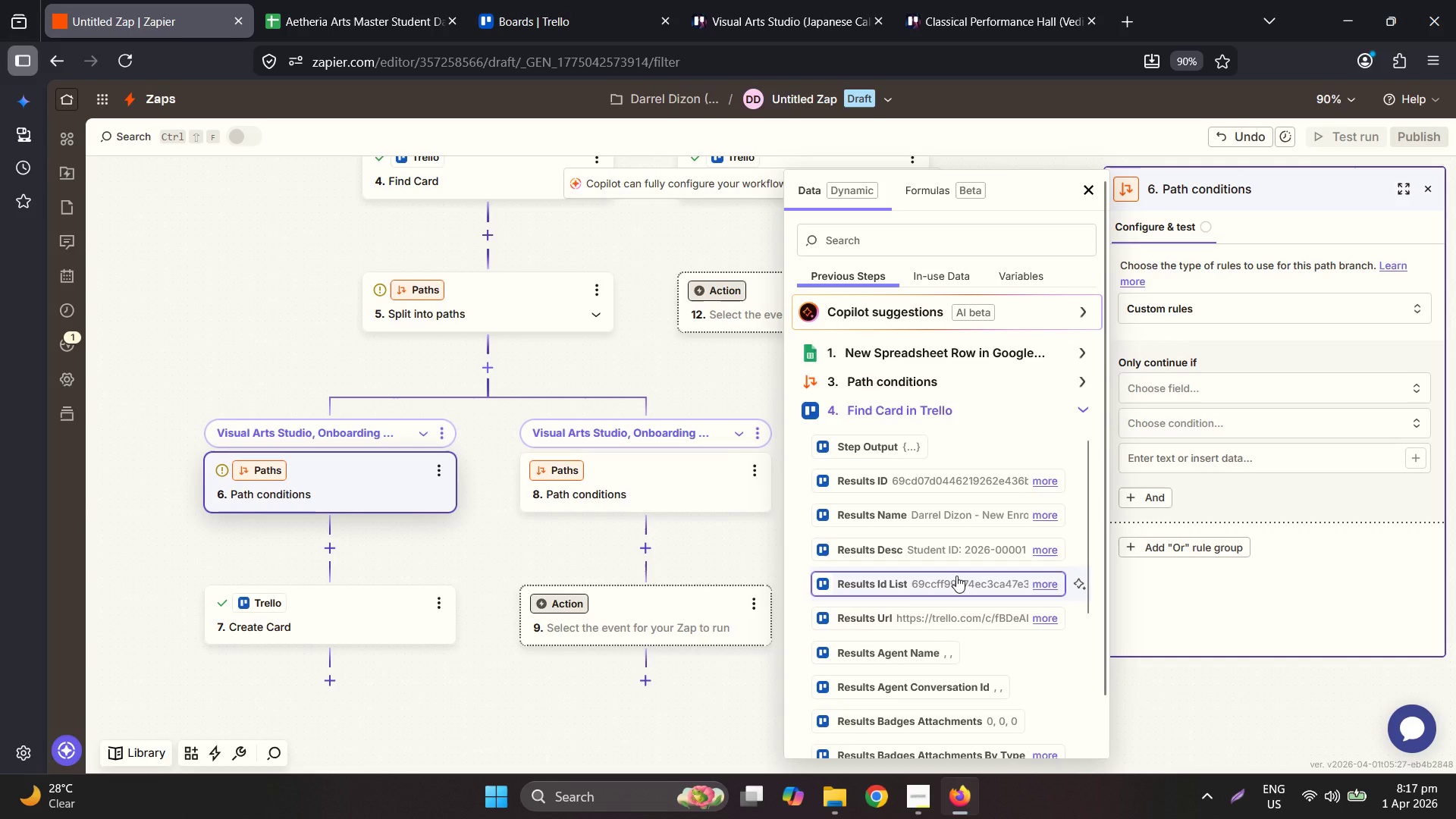 
scroll: coordinate [971, 695], scroll_direction: down, amount: 15.0
 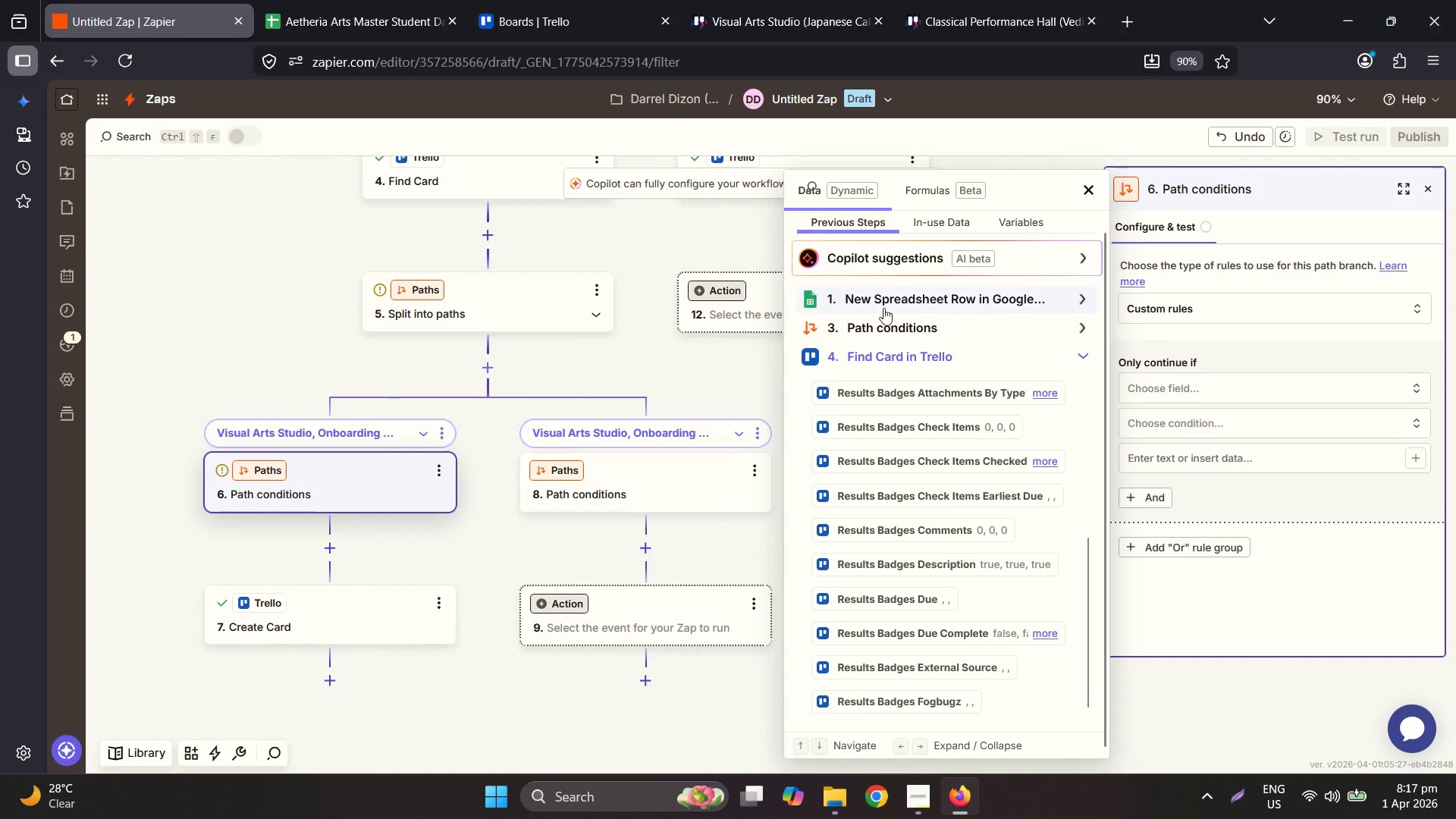 
scroll: coordinate [914, 378], scroll_direction: up, amount: 8.0
 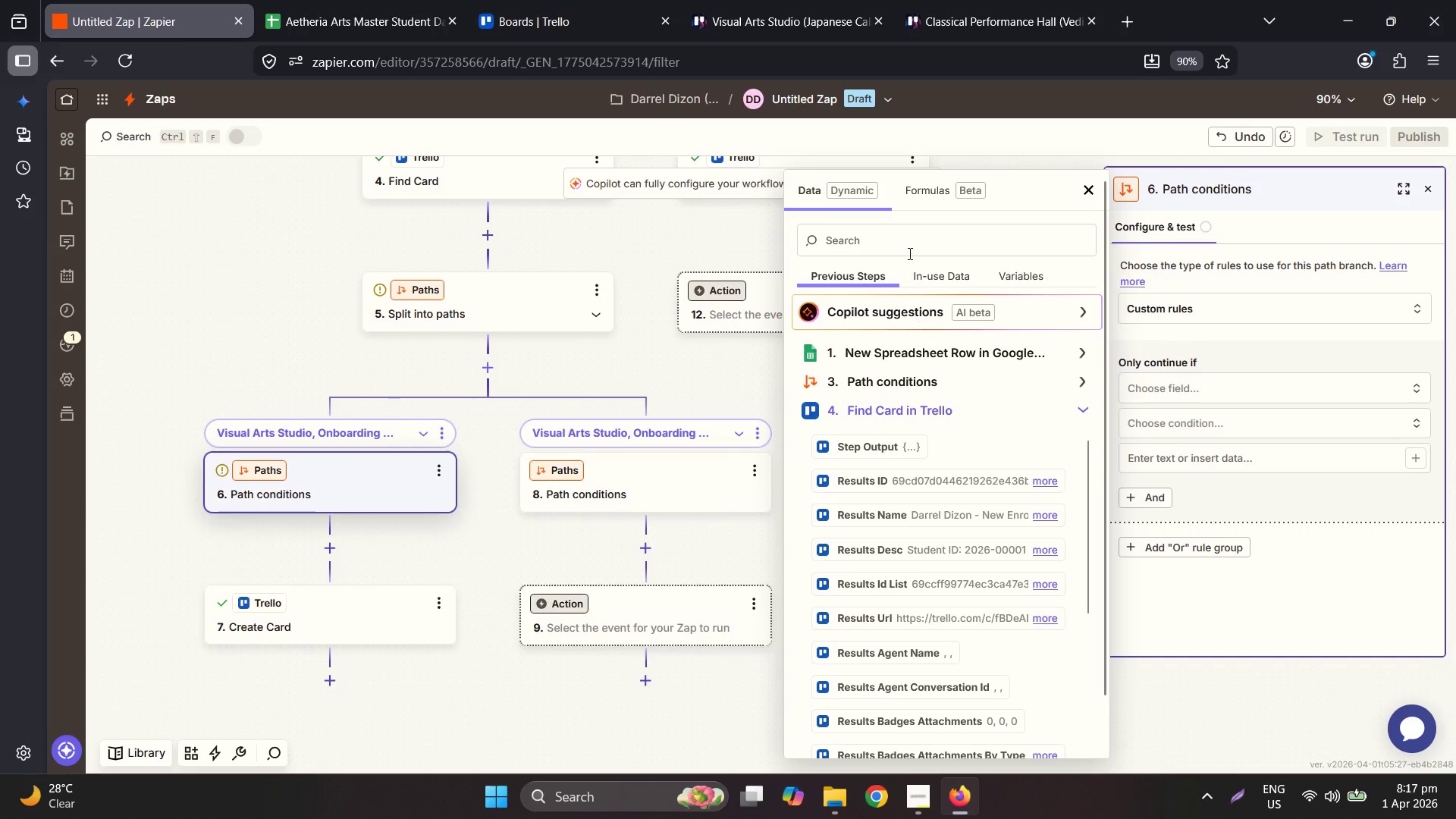 
left_click([907, 248])
 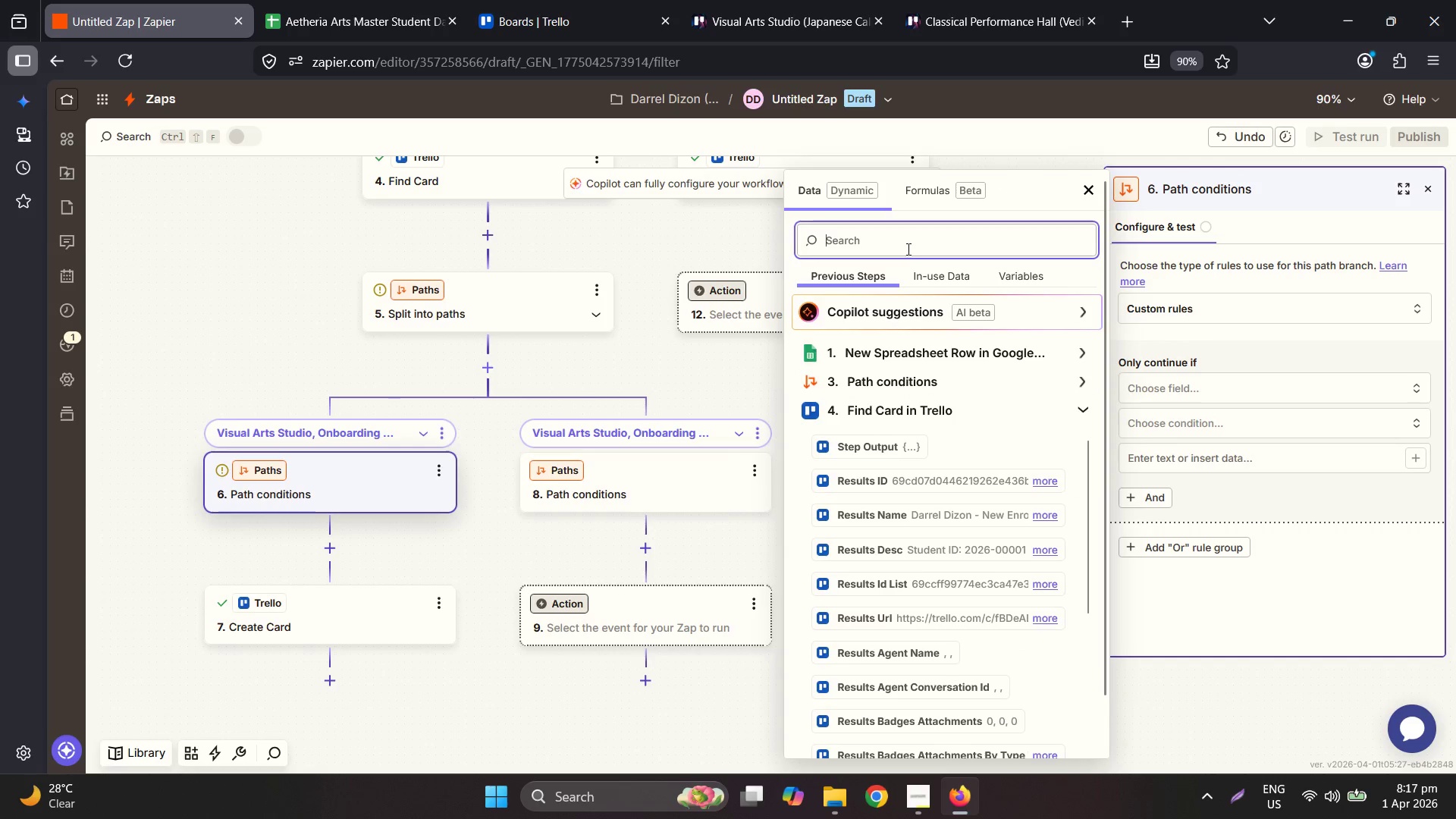 
type(ca)
key(Backspace)
type(oun)
 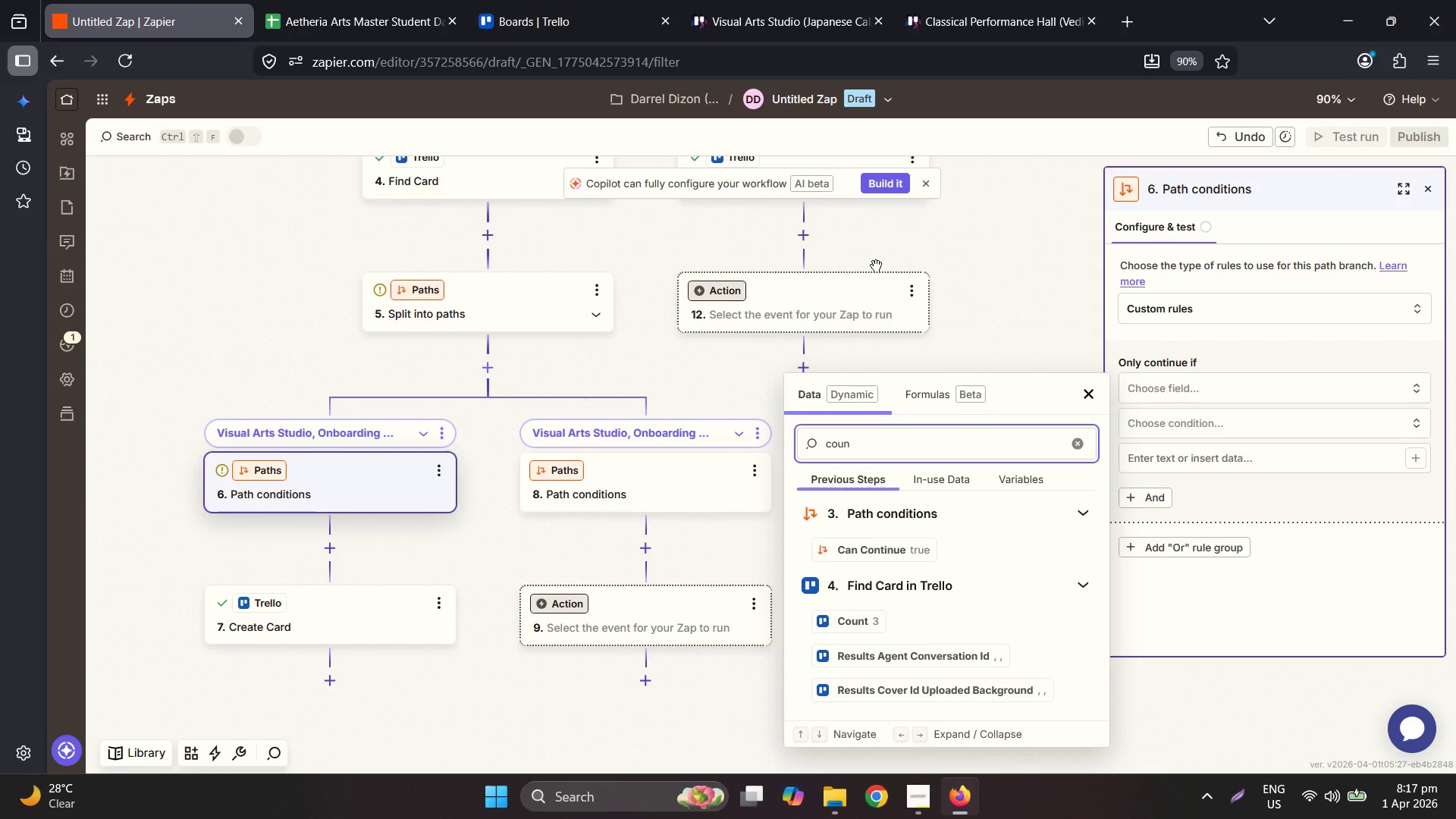 
key(T)
 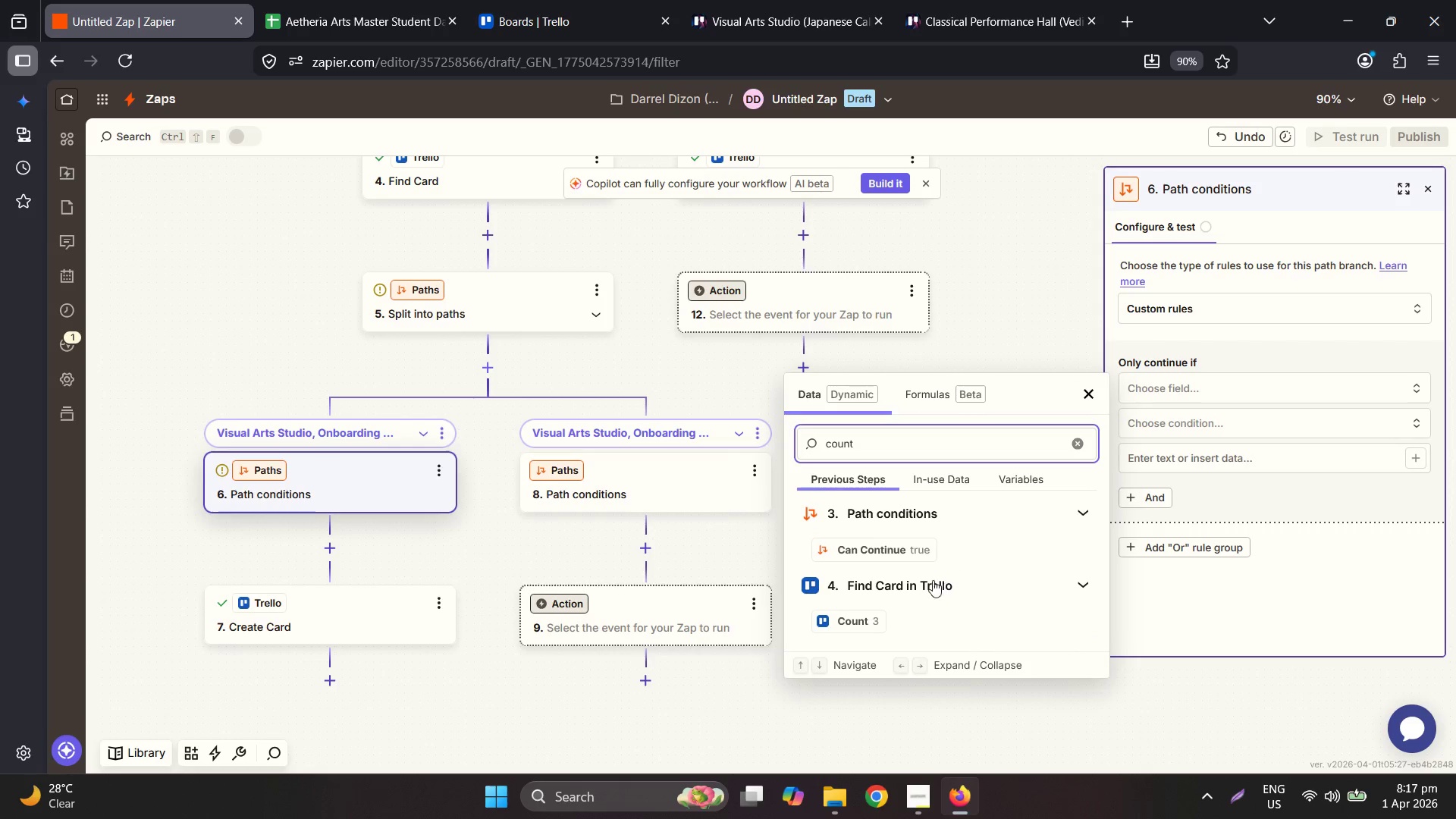 
left_click([869, 617])
 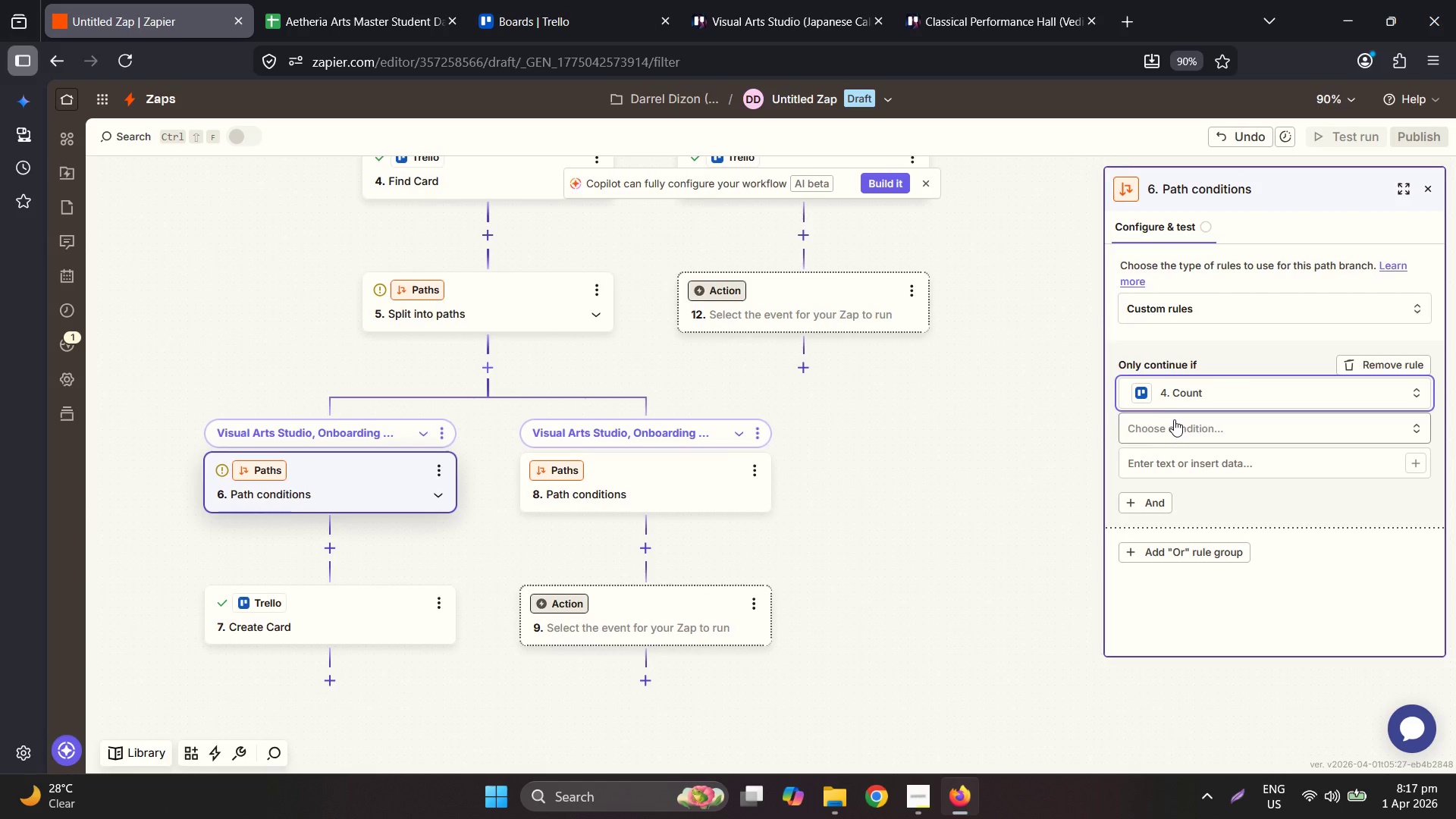 
left_click([1200, 437])
 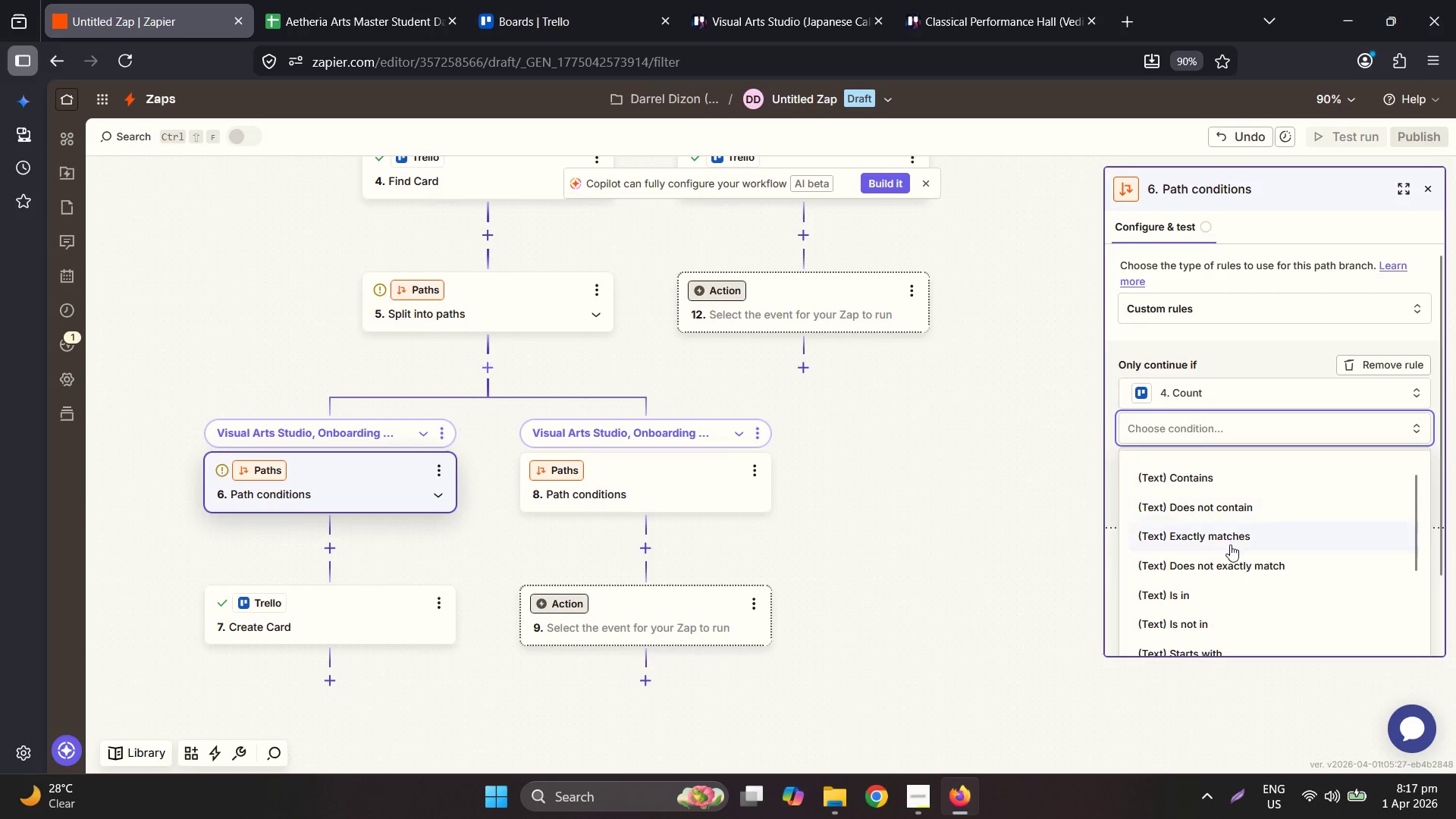 
scroll: coordinate [1230, 544], scroll_direction: down, amount: 2.0
 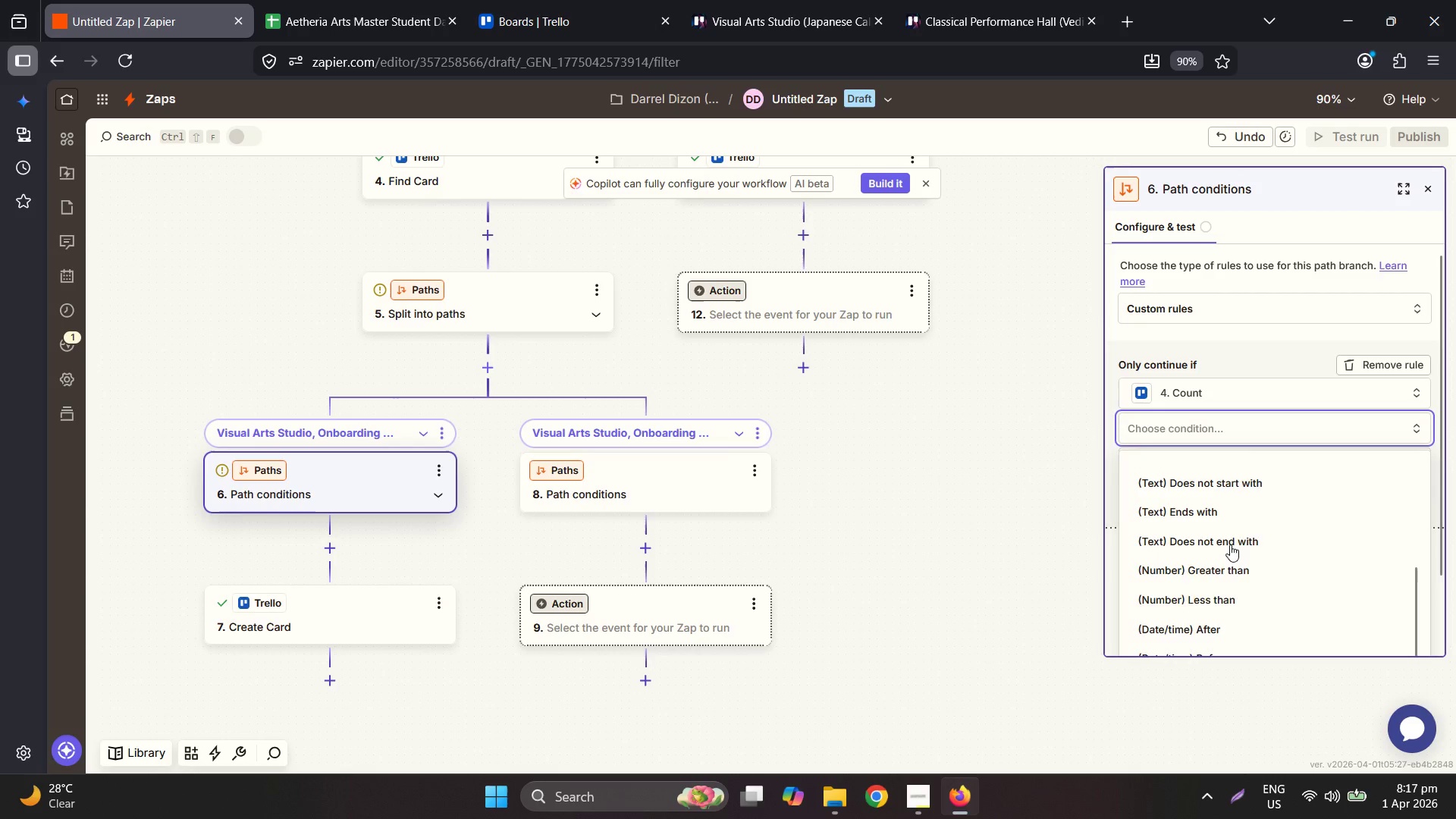 
scroll: coordinate [1230, 544], scroll_direction: up, amount: 1.0
 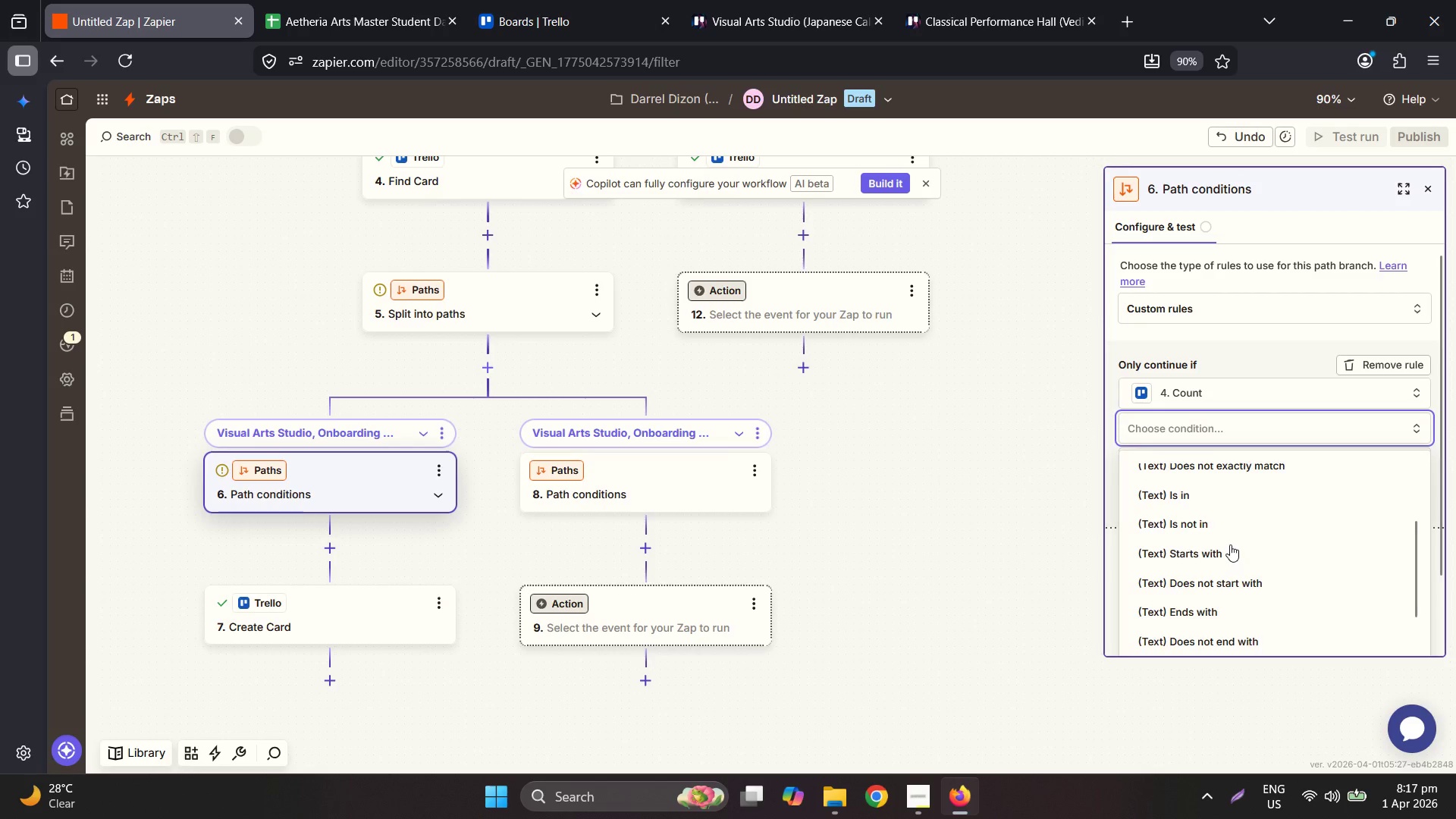 
scroll: coordinate [1230, 544], scroll_direction: down, amount: 2.0
 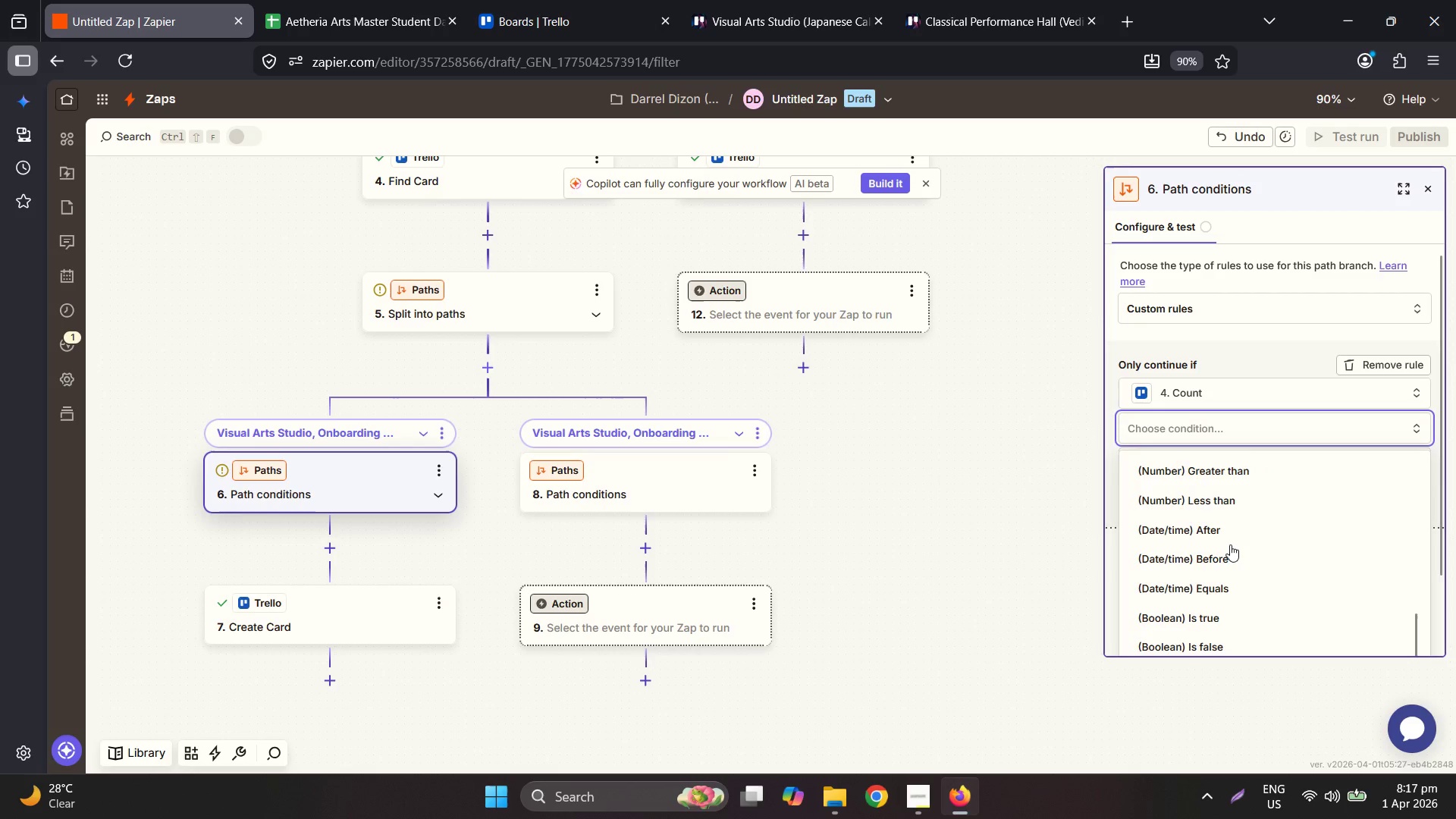 
scroll: coordinate [1230, 544], scroll_direction: up, amount: 1.0
 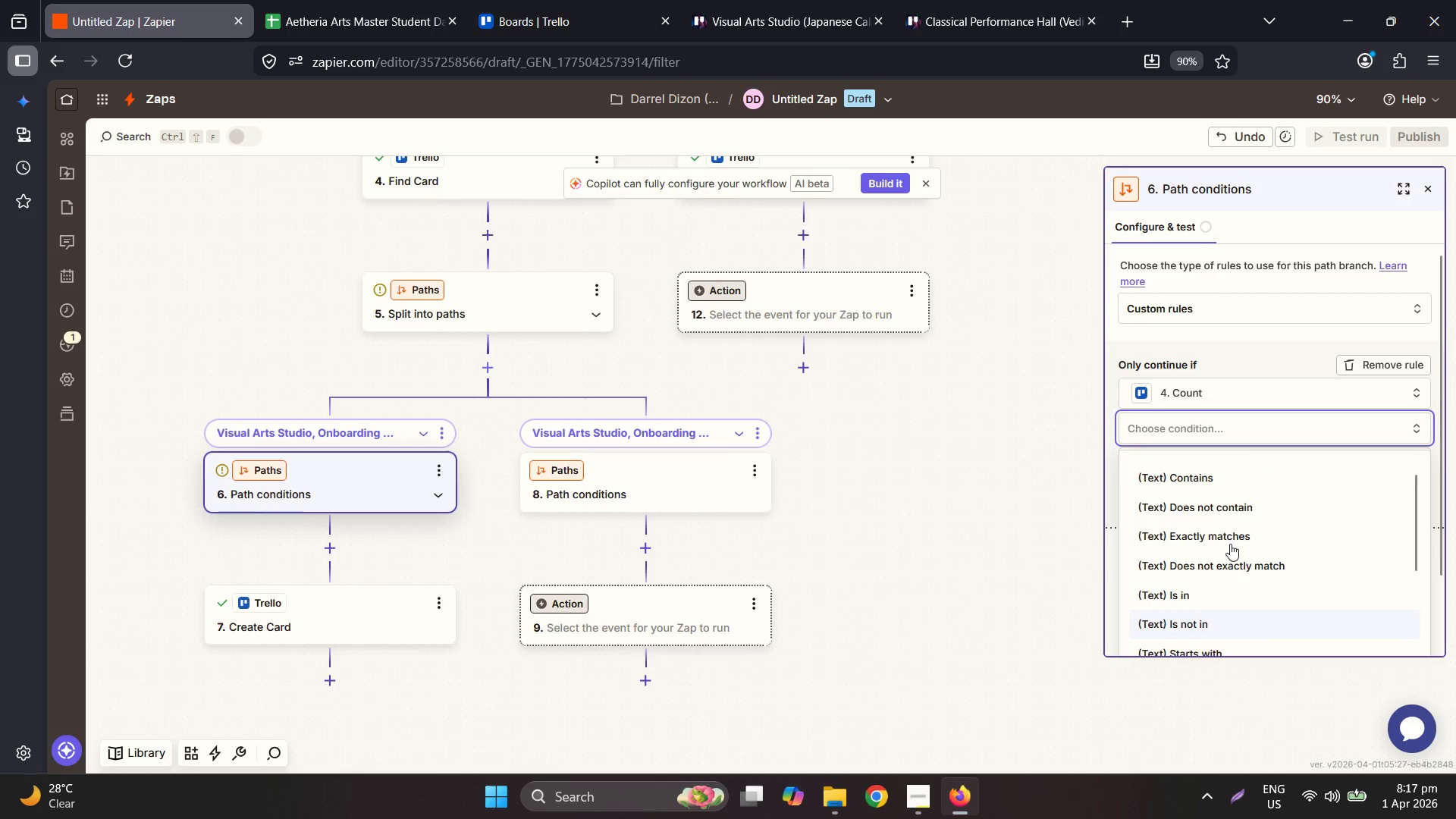 
scroll: coordinate [1230, 544], scroll_direction: down, amount: 2.0
 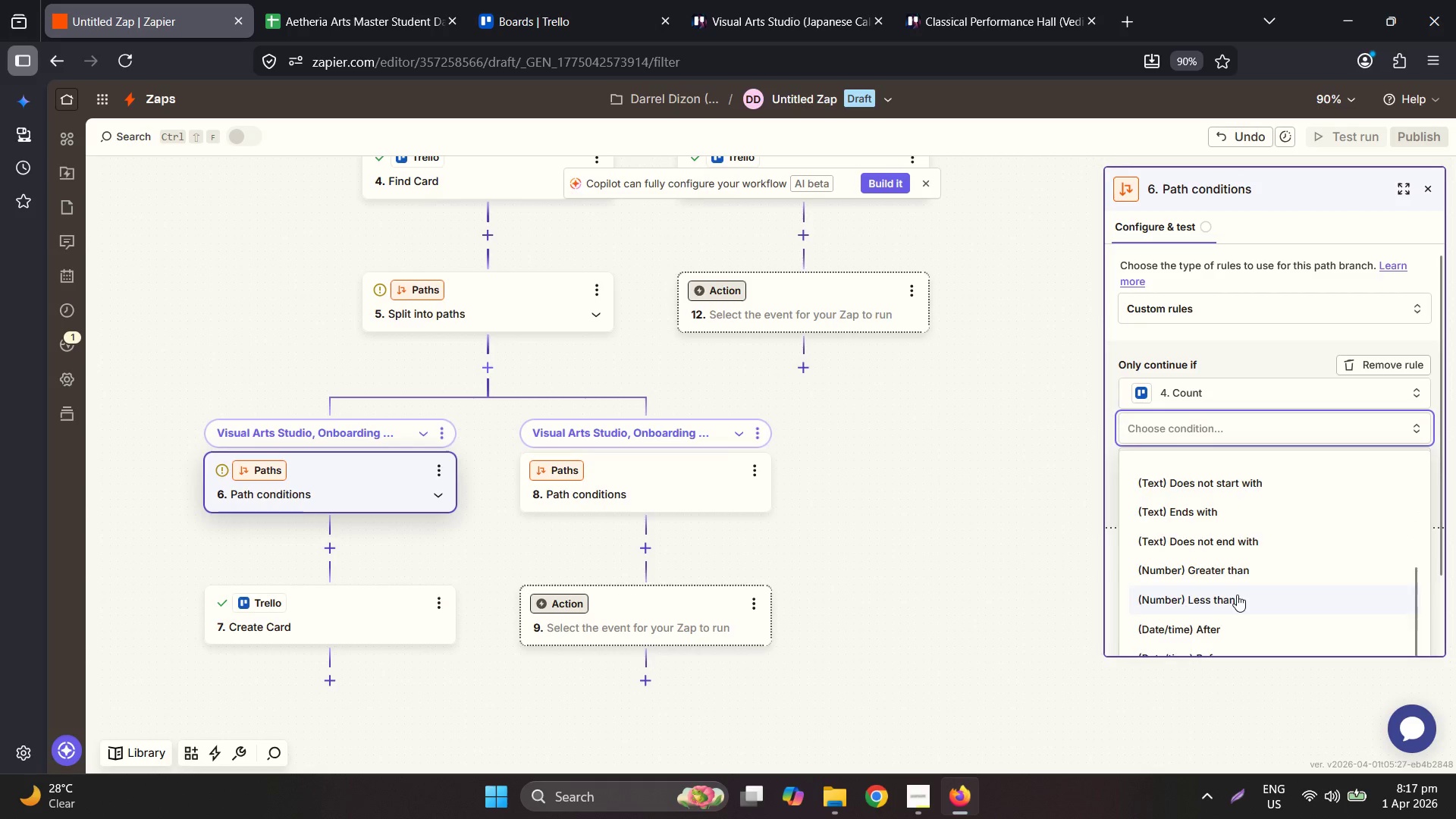 
left_click([1226, 461])
 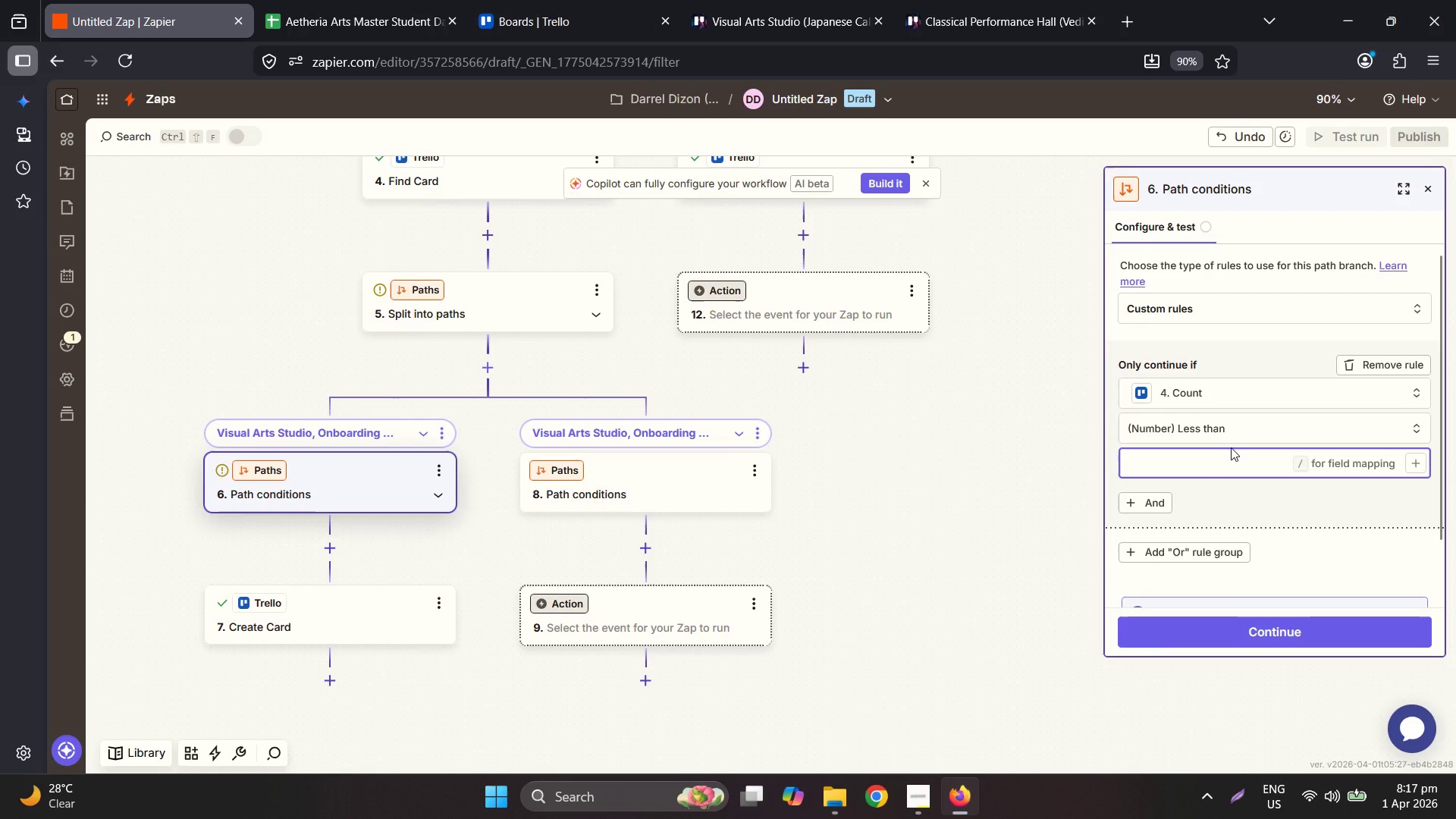 
key(Numpad1)
 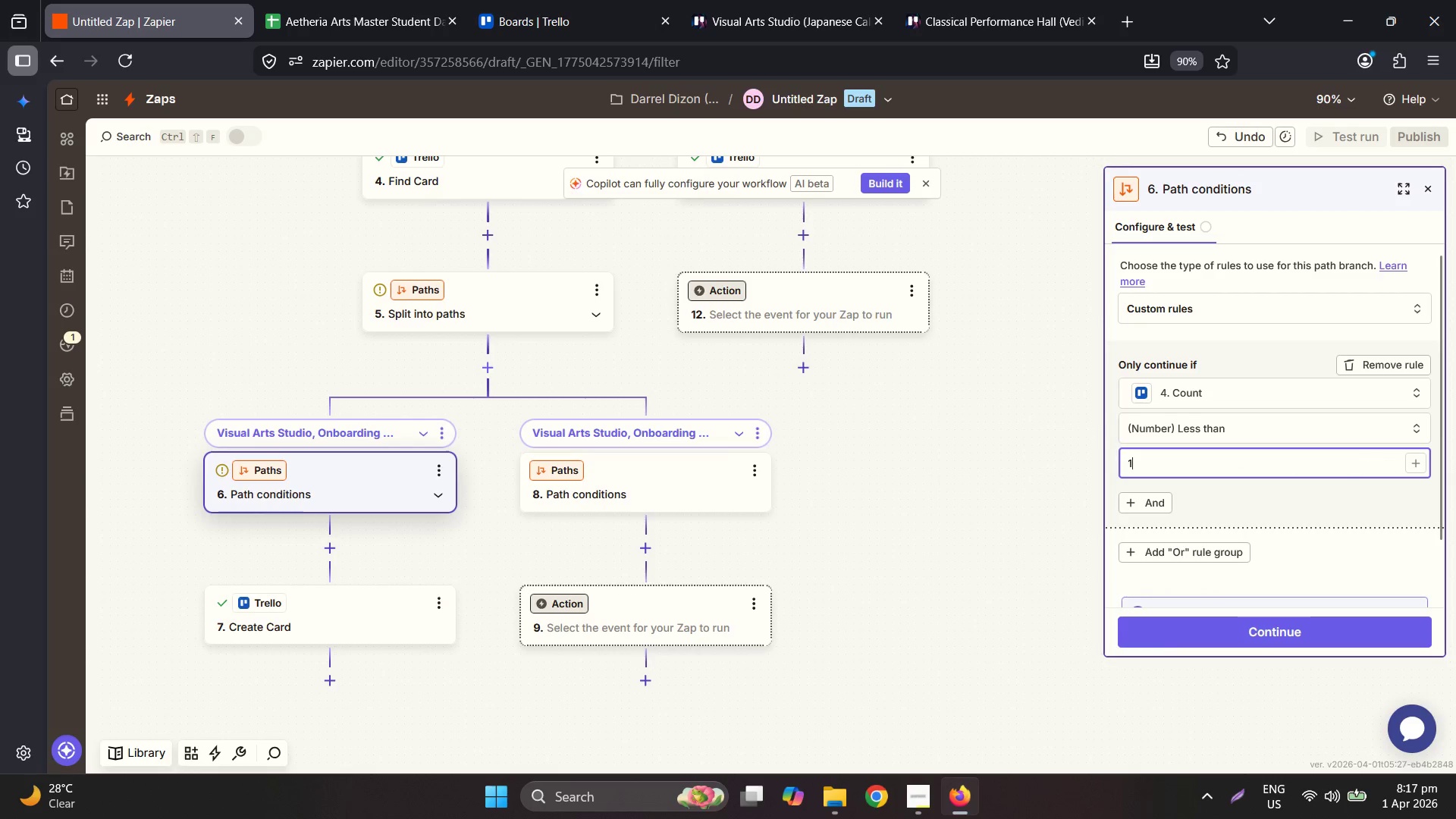 
key(Numpad5)
 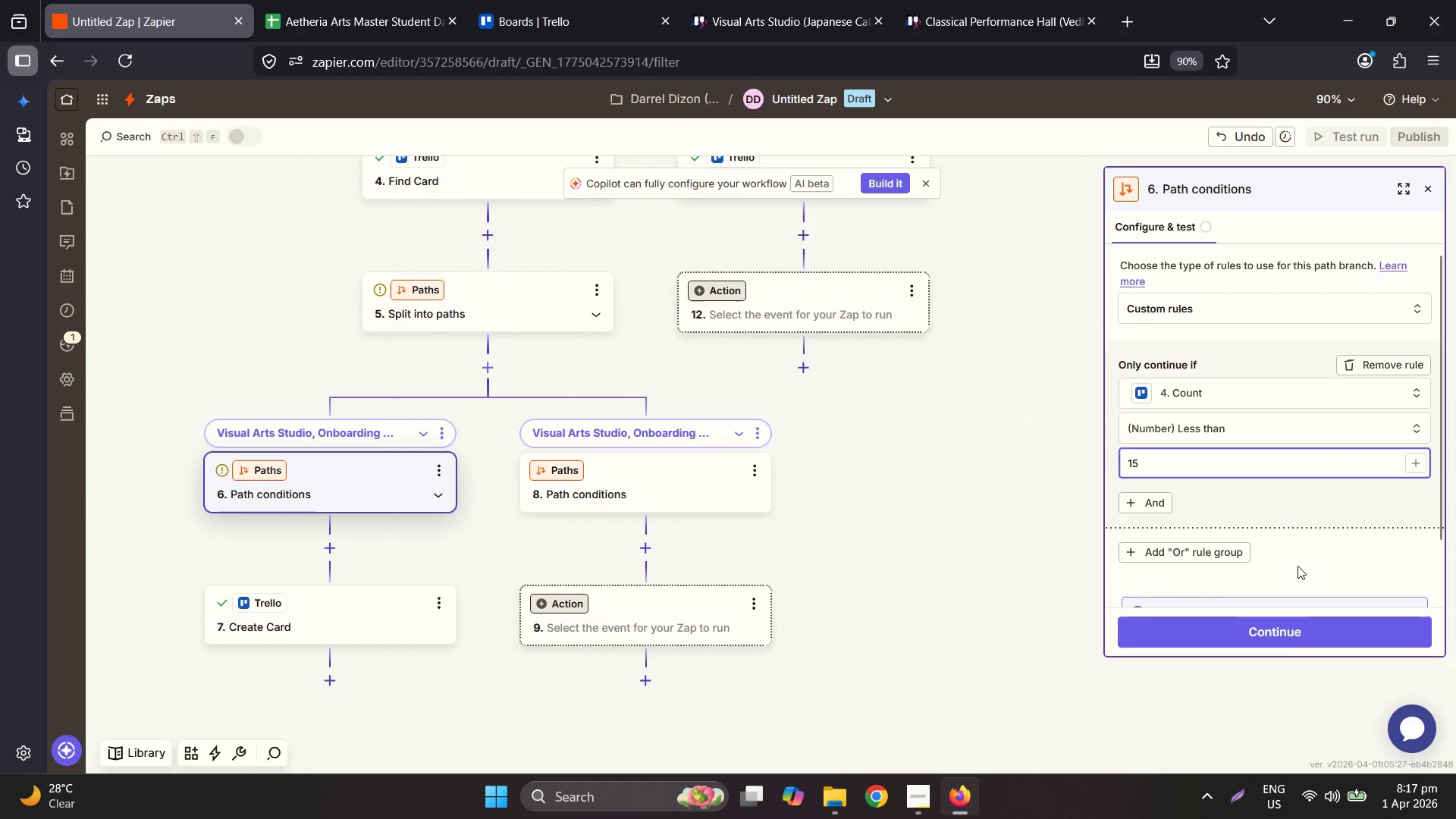 
left_click([1285, 628])
 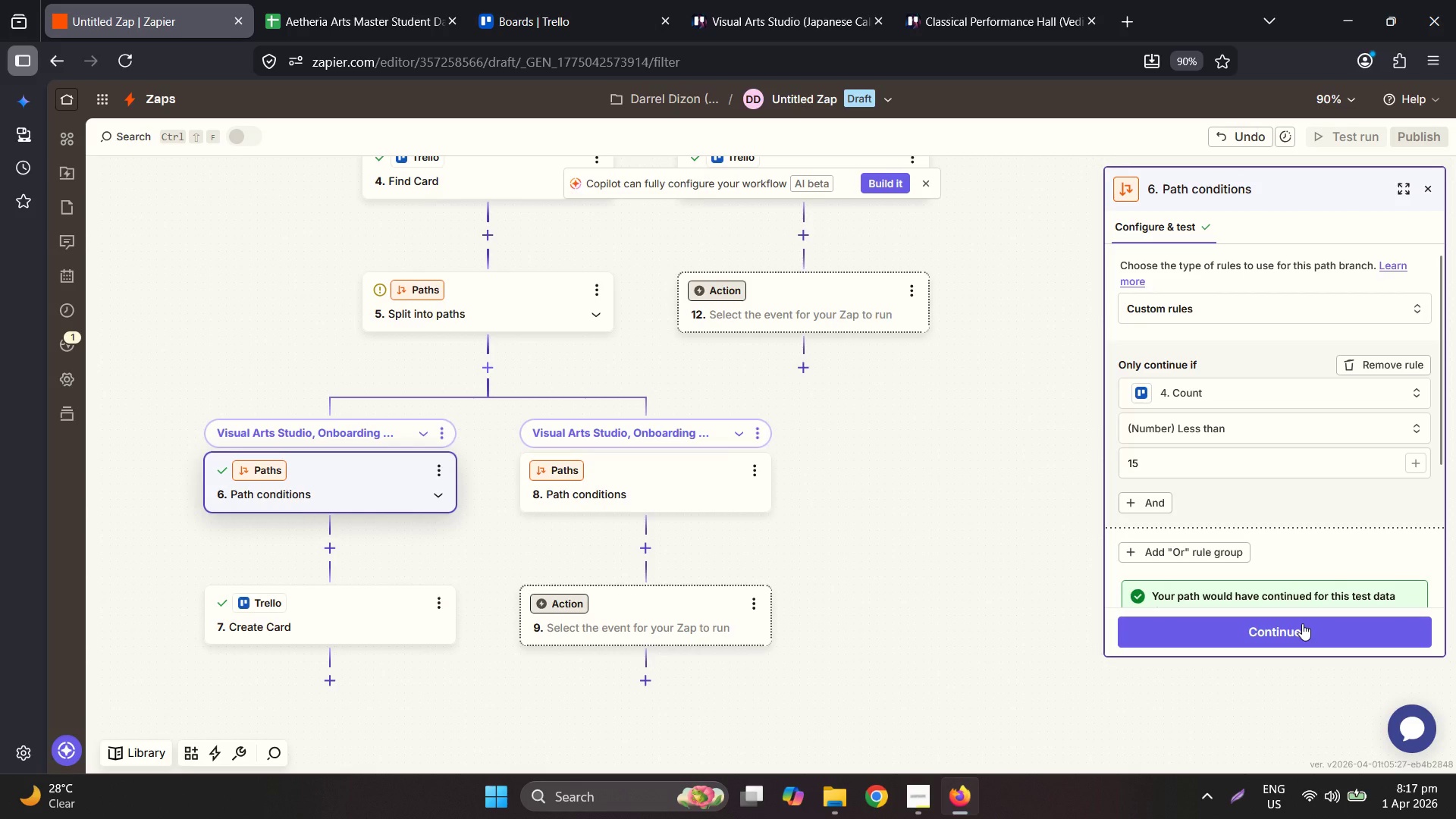 
scroll: coordinate [1249, 557], scroll_direction: down, amount: 4.0
 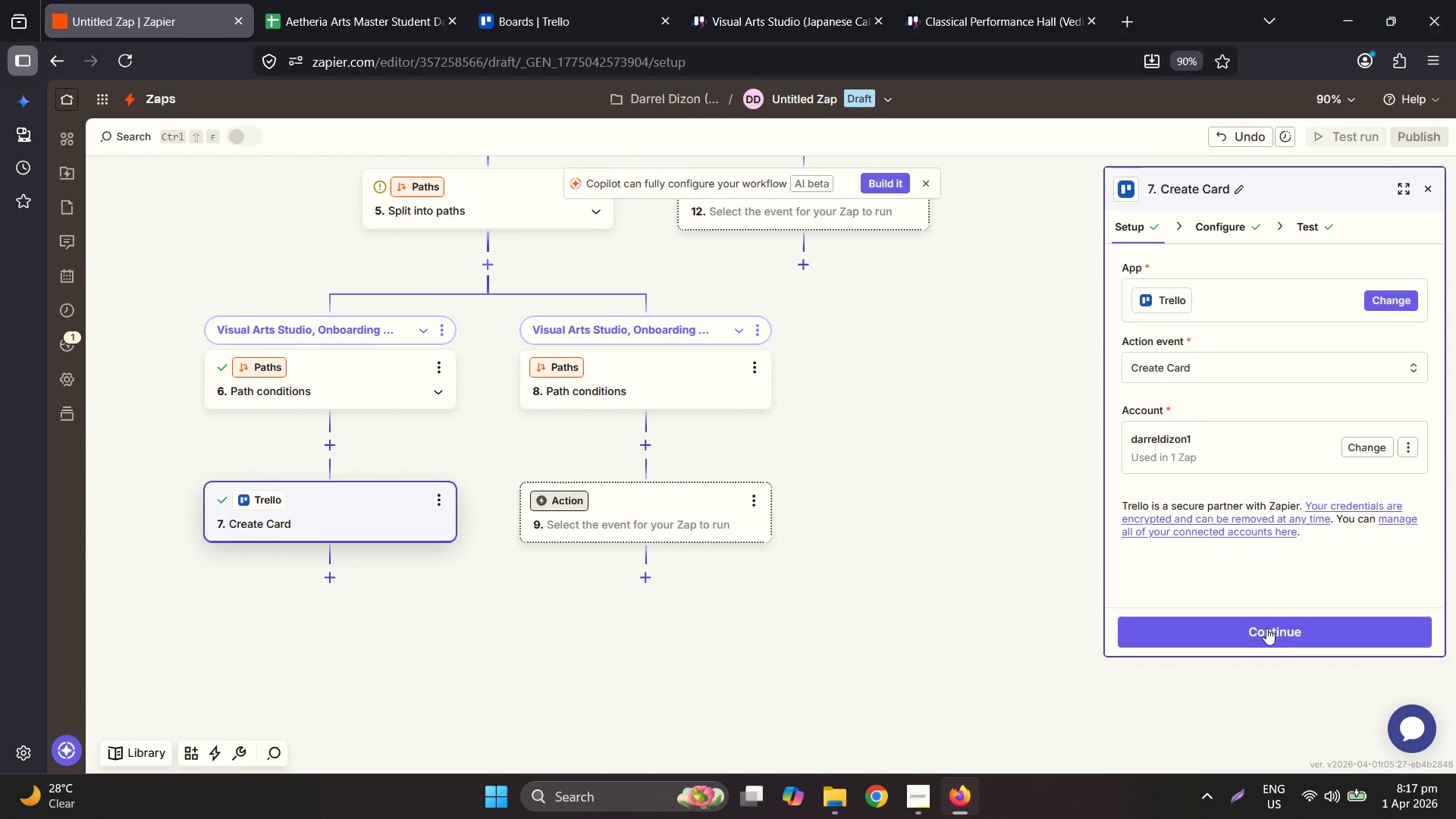 
left_click([341, 520])
 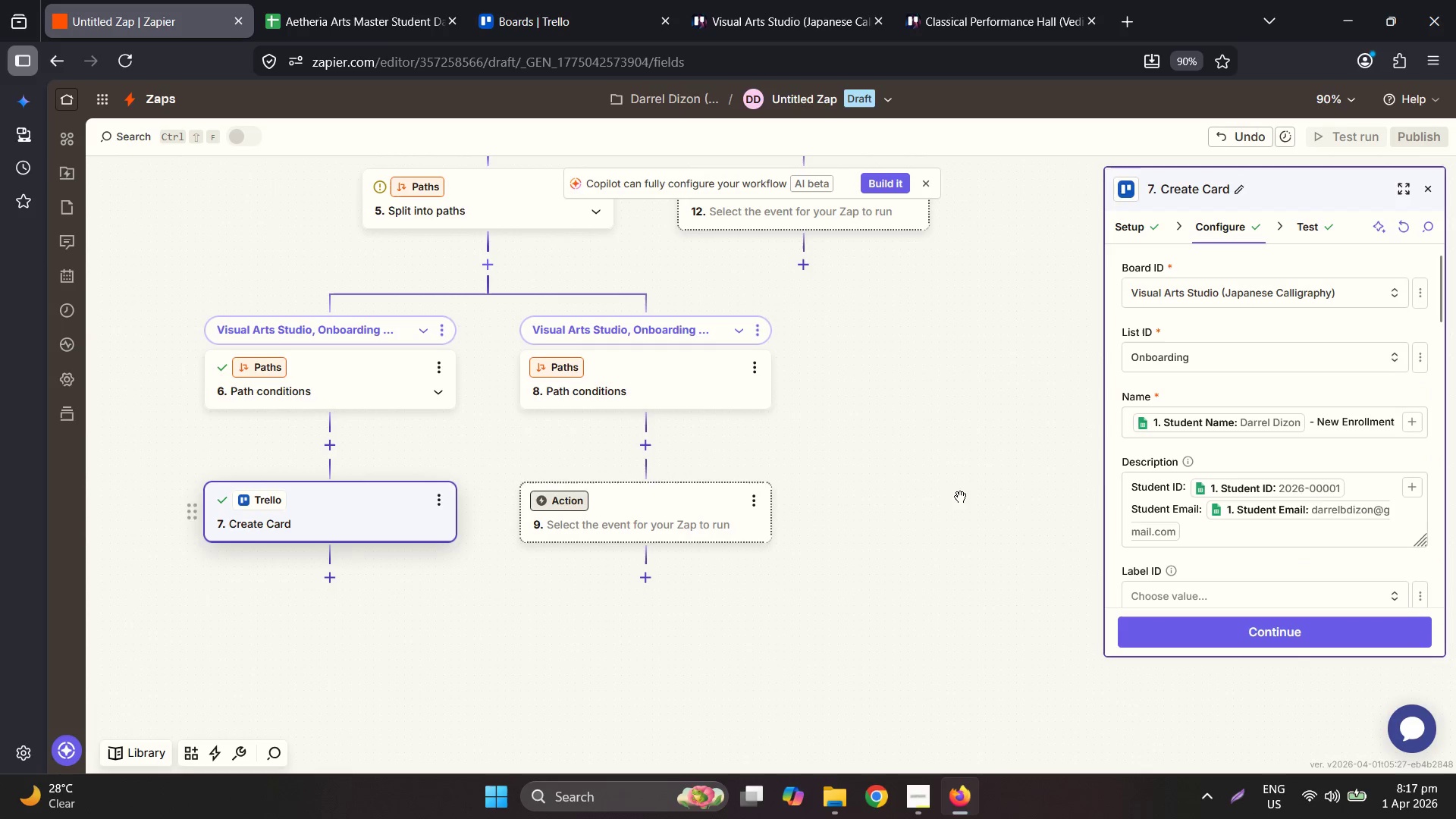 
scroll: coordinate [1402, 448], scroll_direction: down, amount: 7.0
 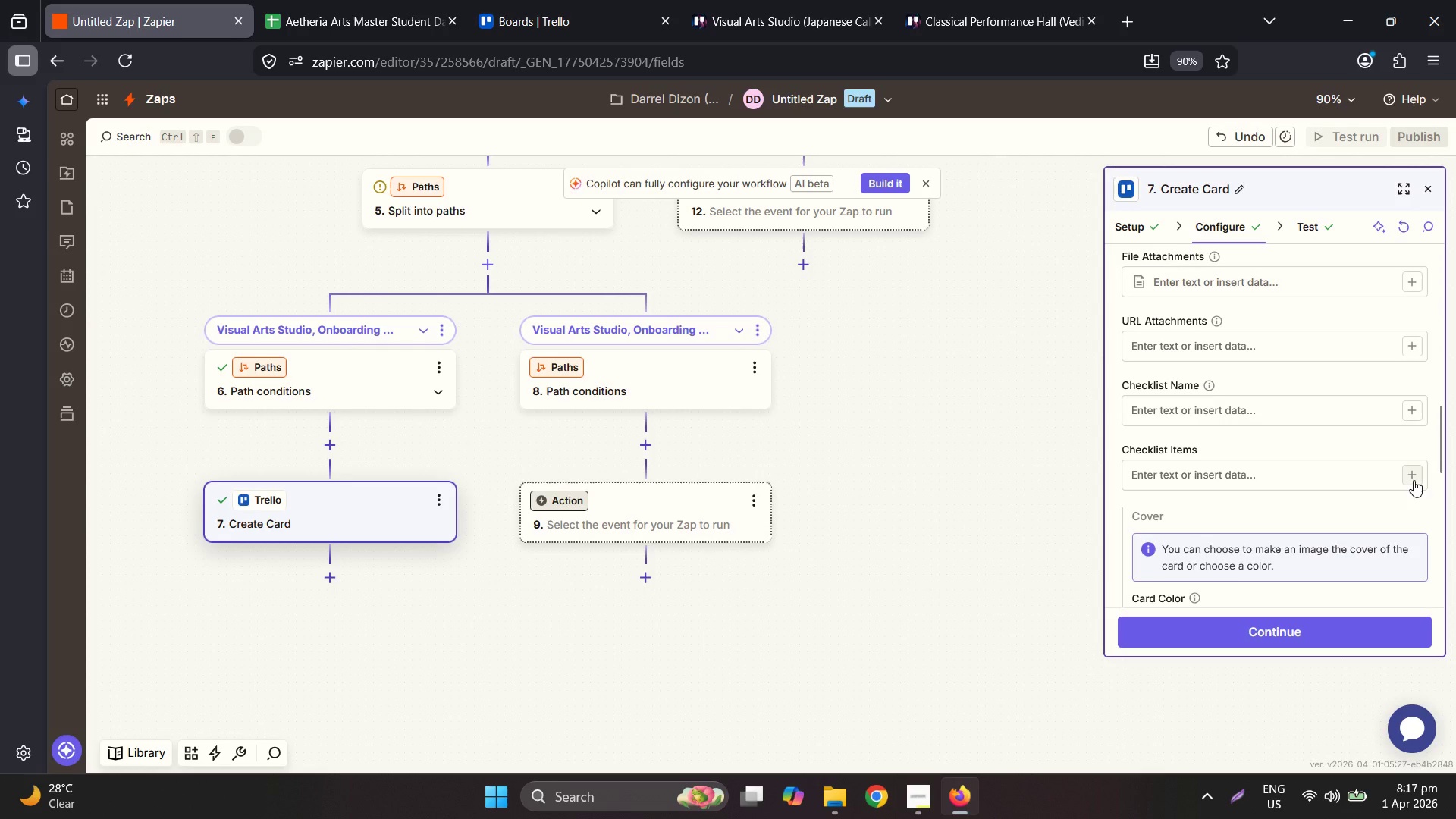 
scroll: coordinate [1414, 480], scroll_direction: up, amount: 2.0
 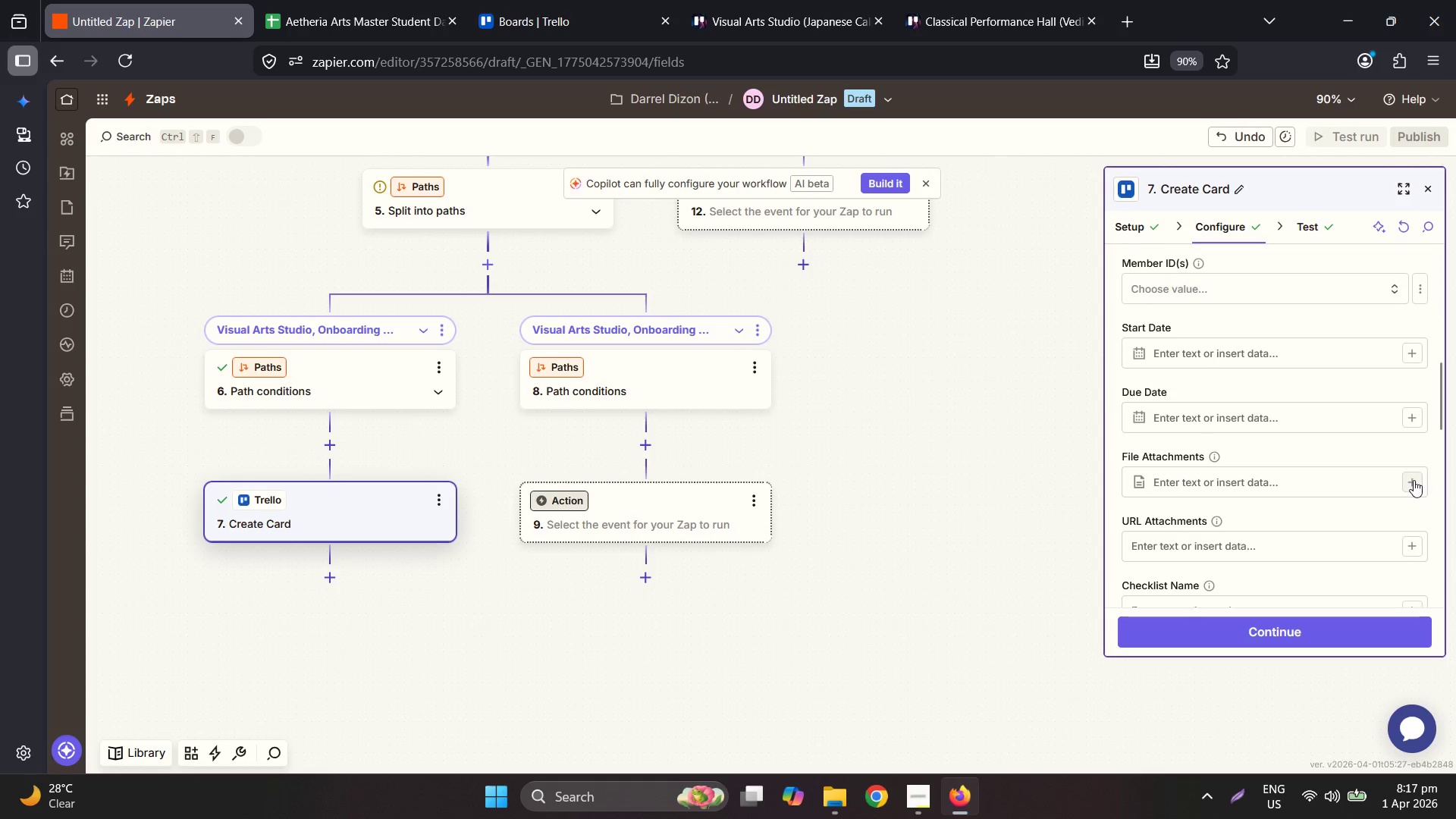 
scroll: coordinate [1329, 522], scroll_direction: down, amount: 10.0
 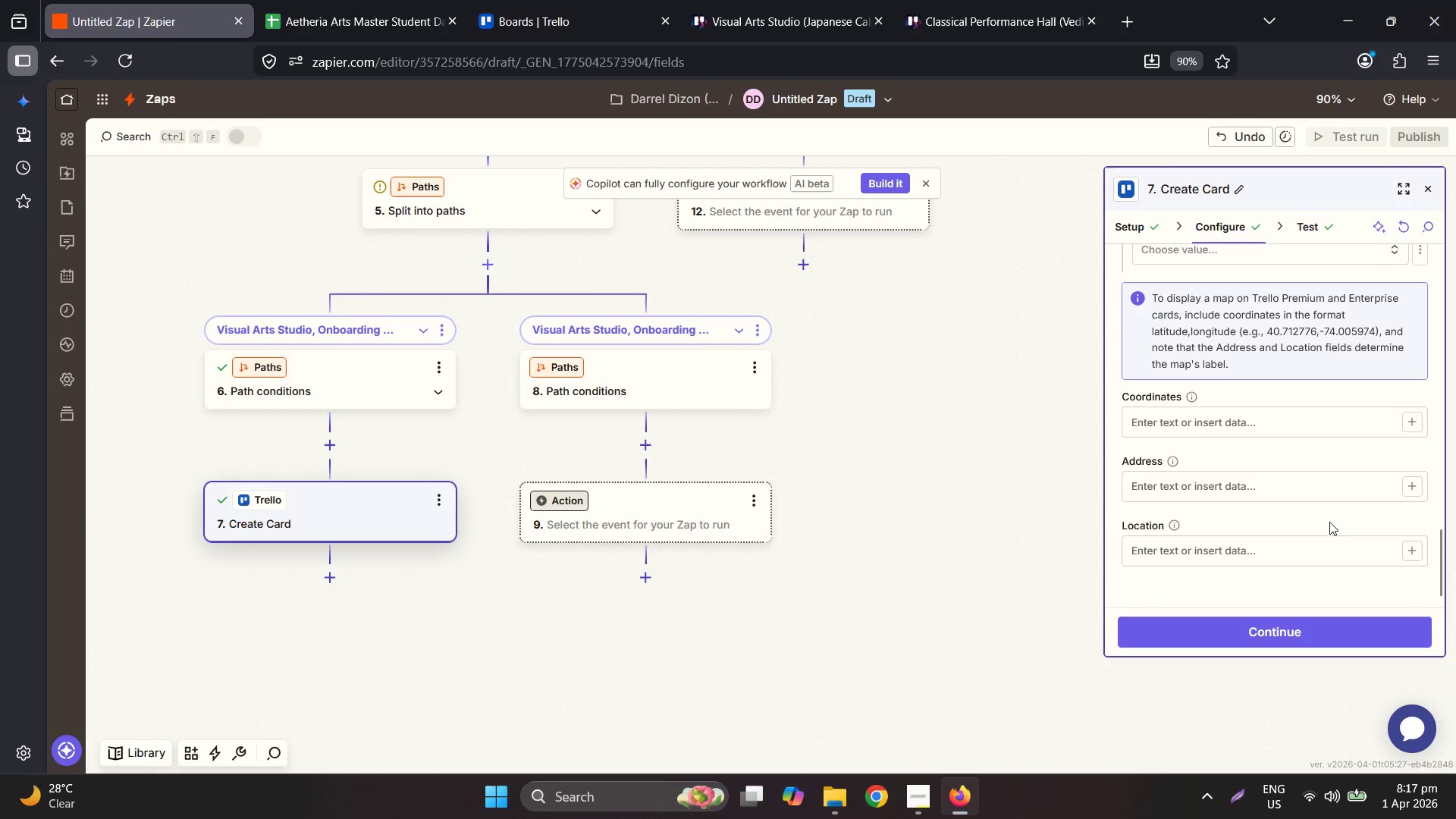 
scroll: coordinate [1334, 504], scroll_direction: up, amount: 6.0
 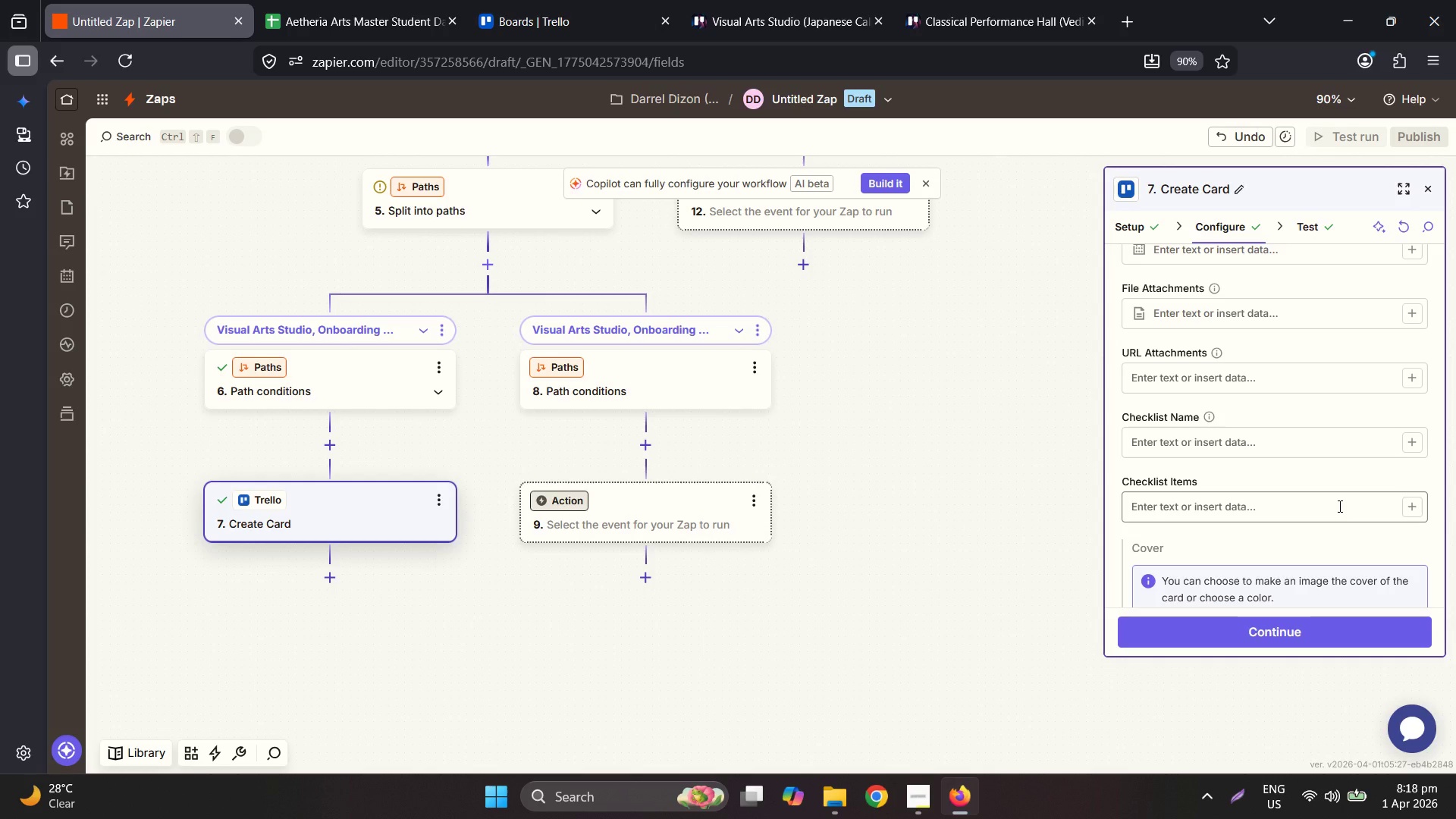 
wait(29.53)
 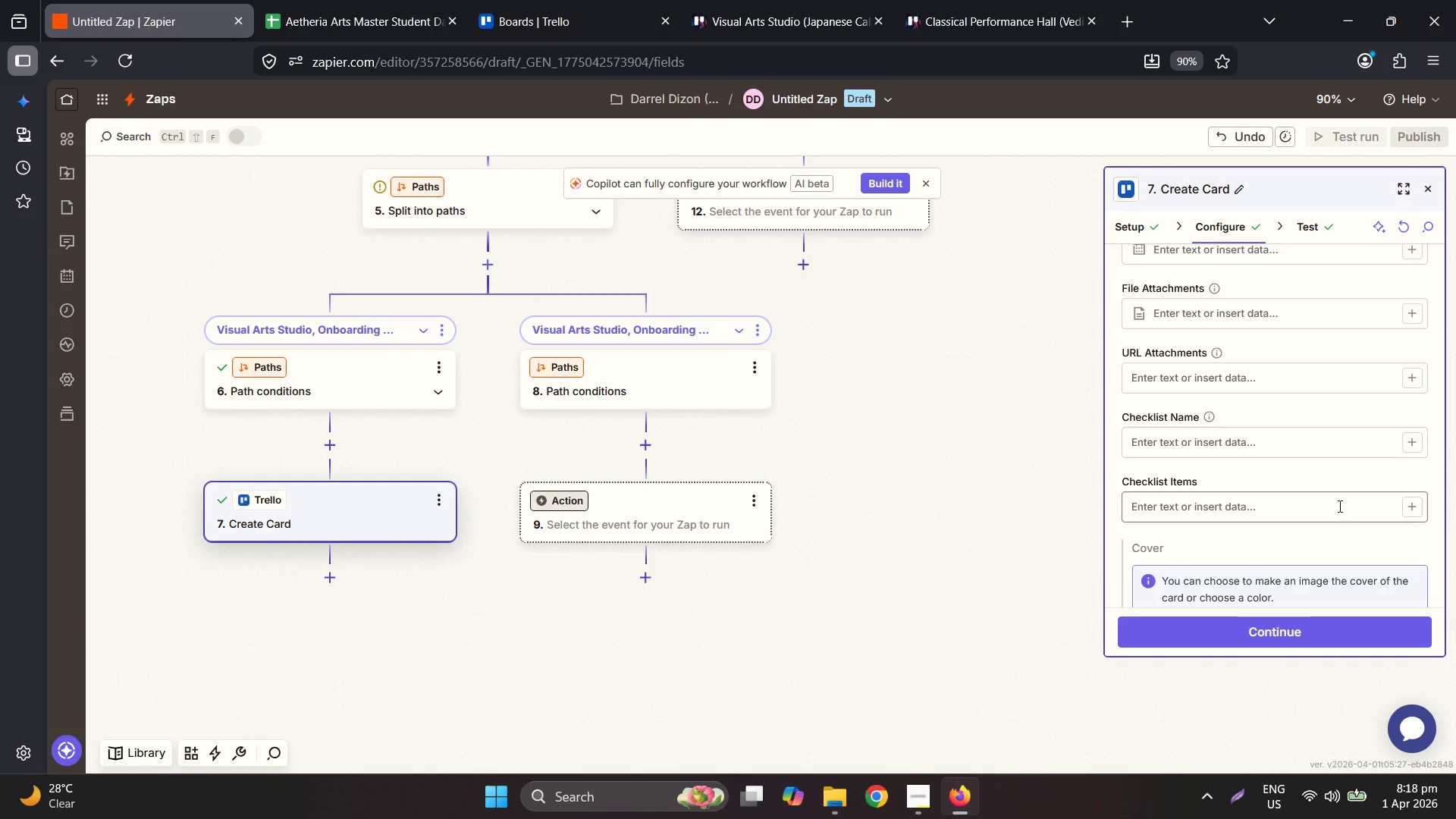 
left_click([1216, 381])
 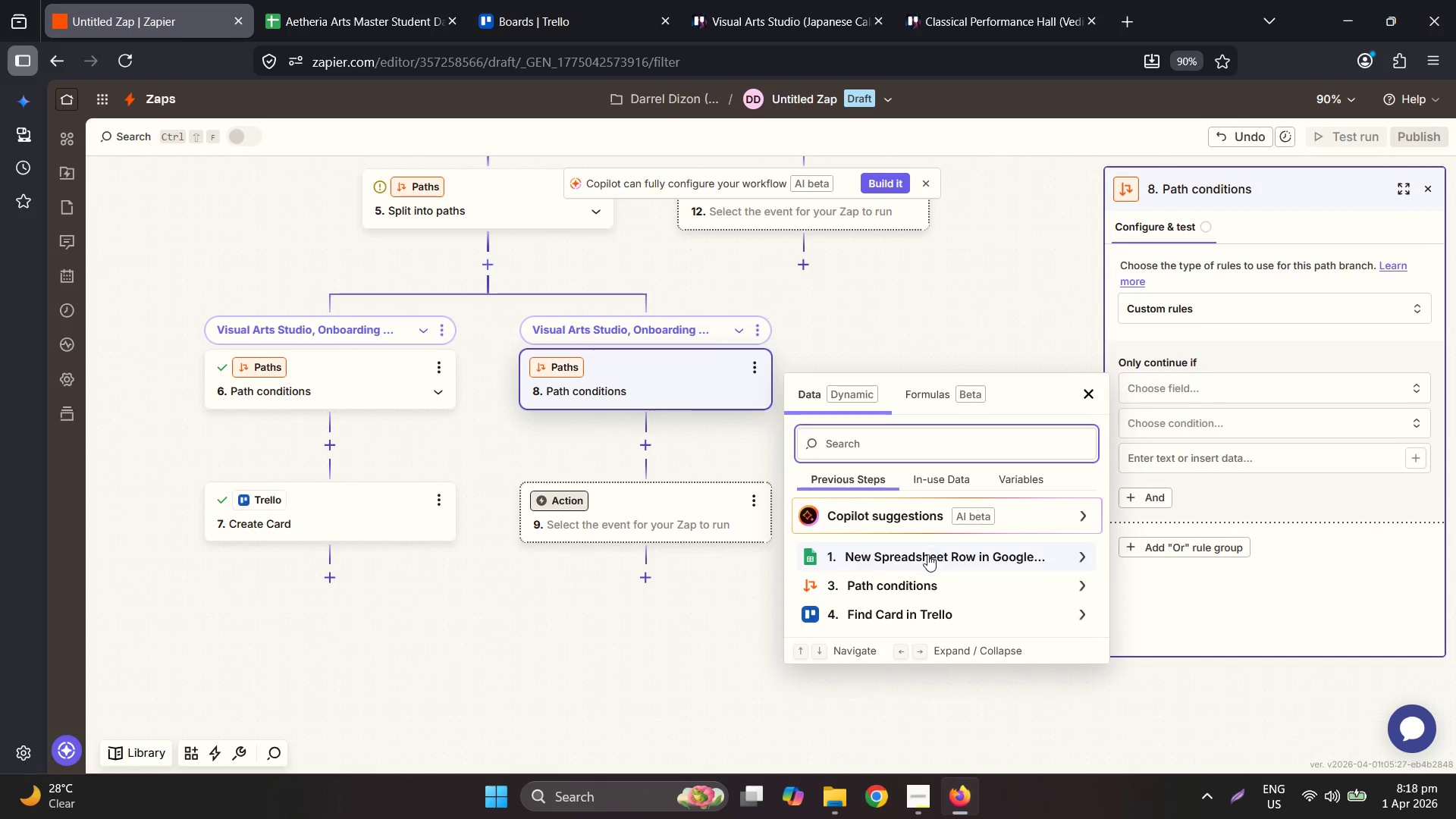 
left_click([920, 607])
 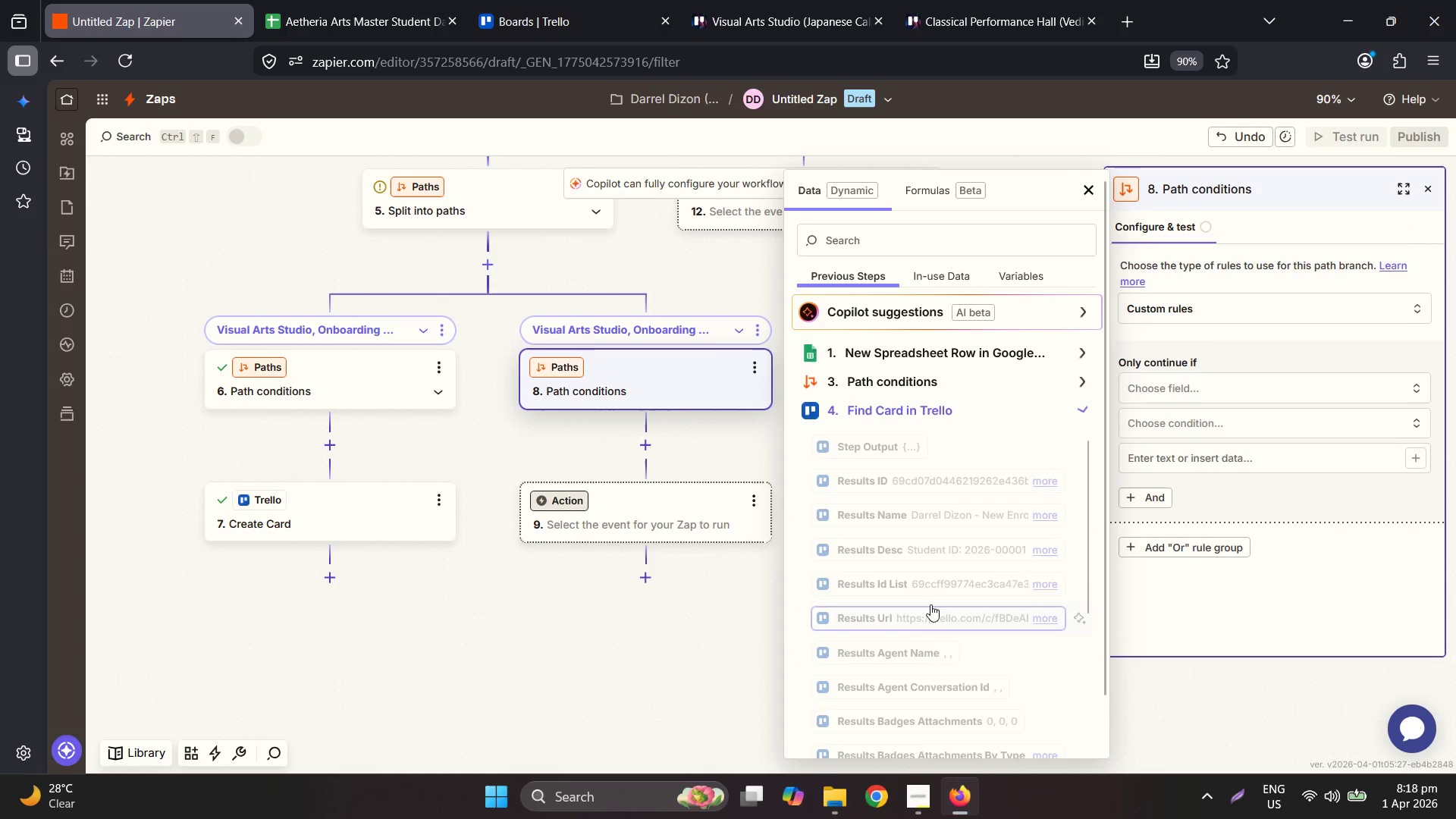 
scroll: coordinate [956, 645], scroll_direction: down, amount: 22.0
 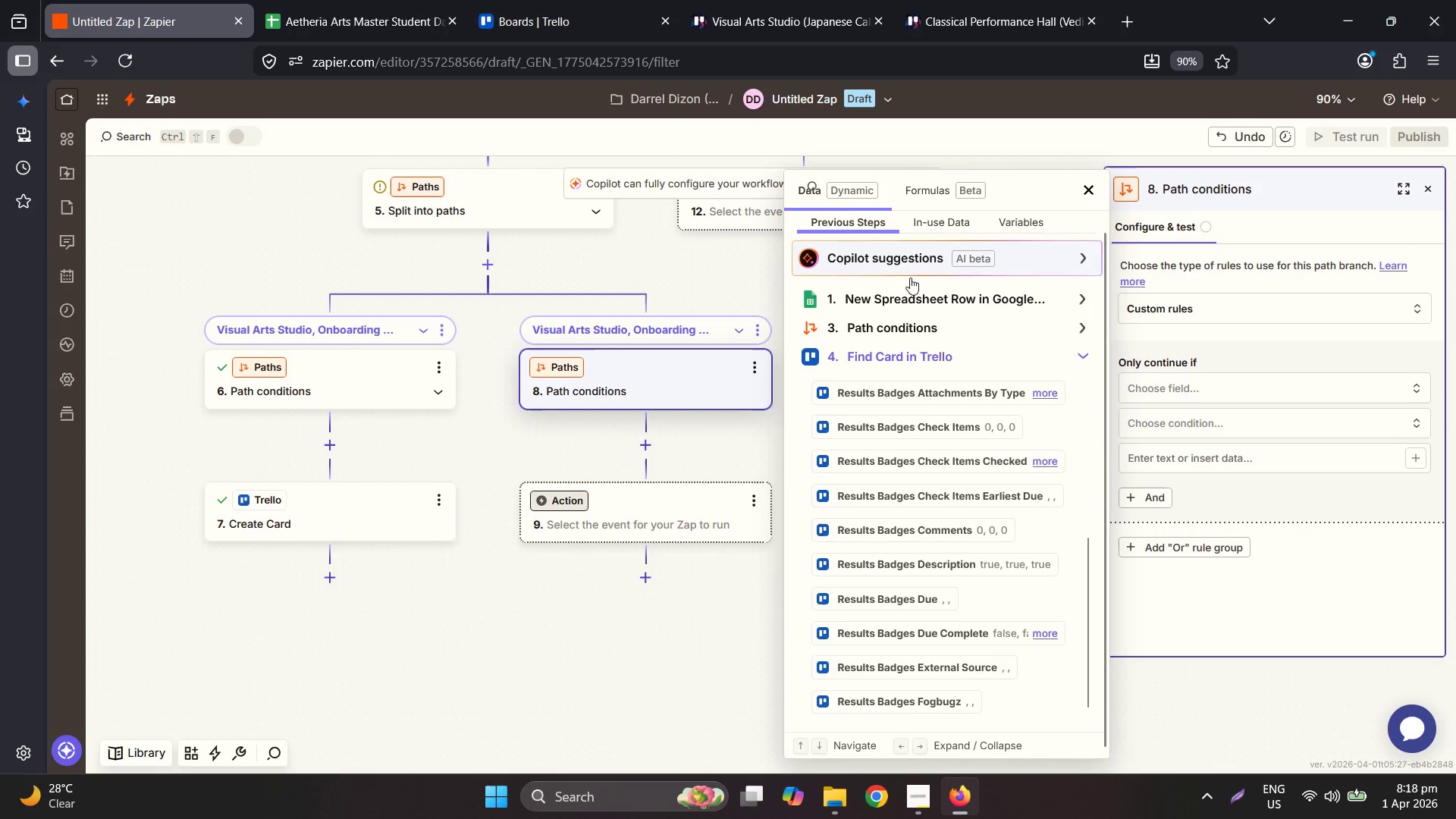 
scroll: coordinate [916, 307], scroll_direction: up, amount: 4.0
 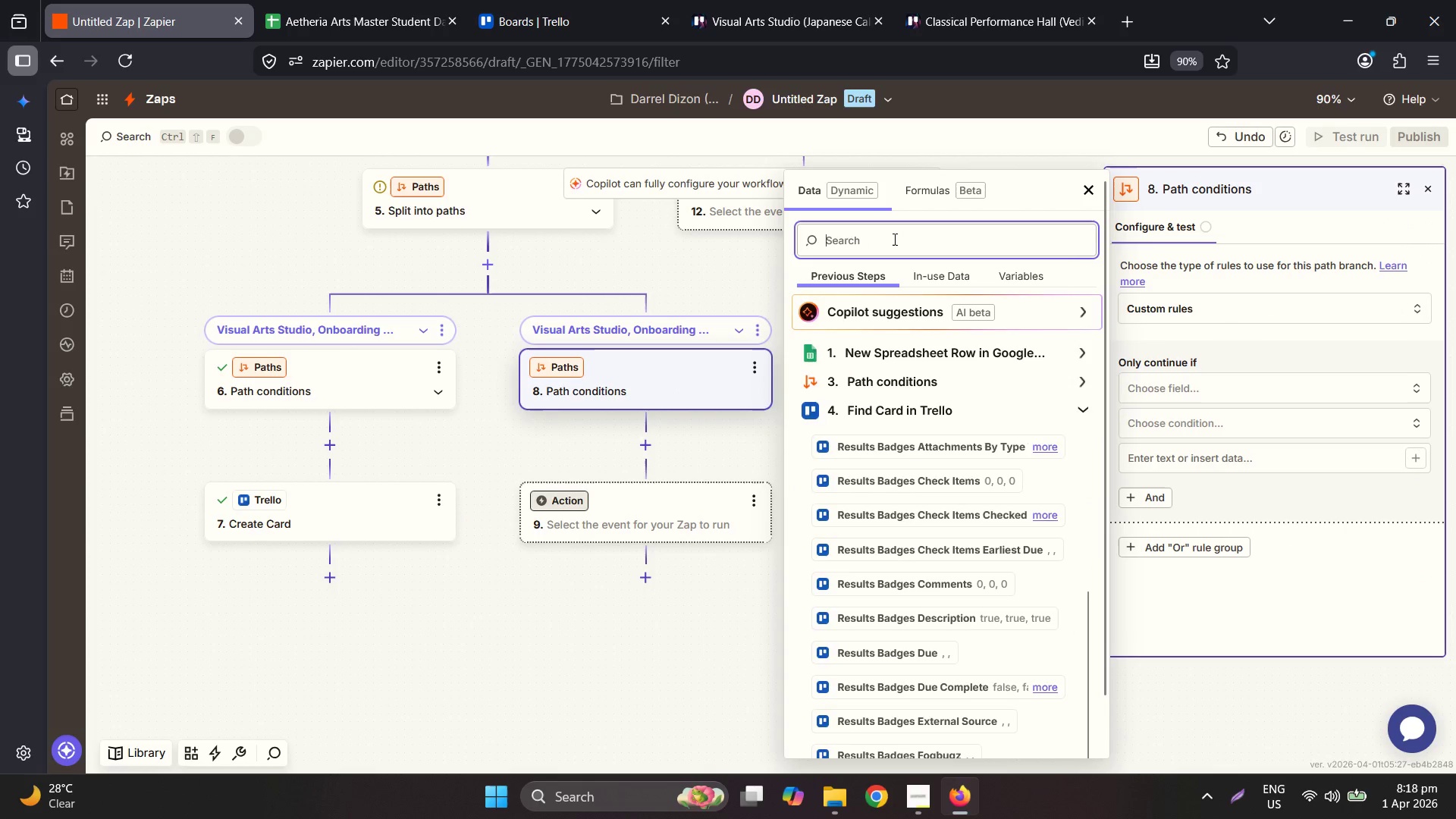 
type(coun)
 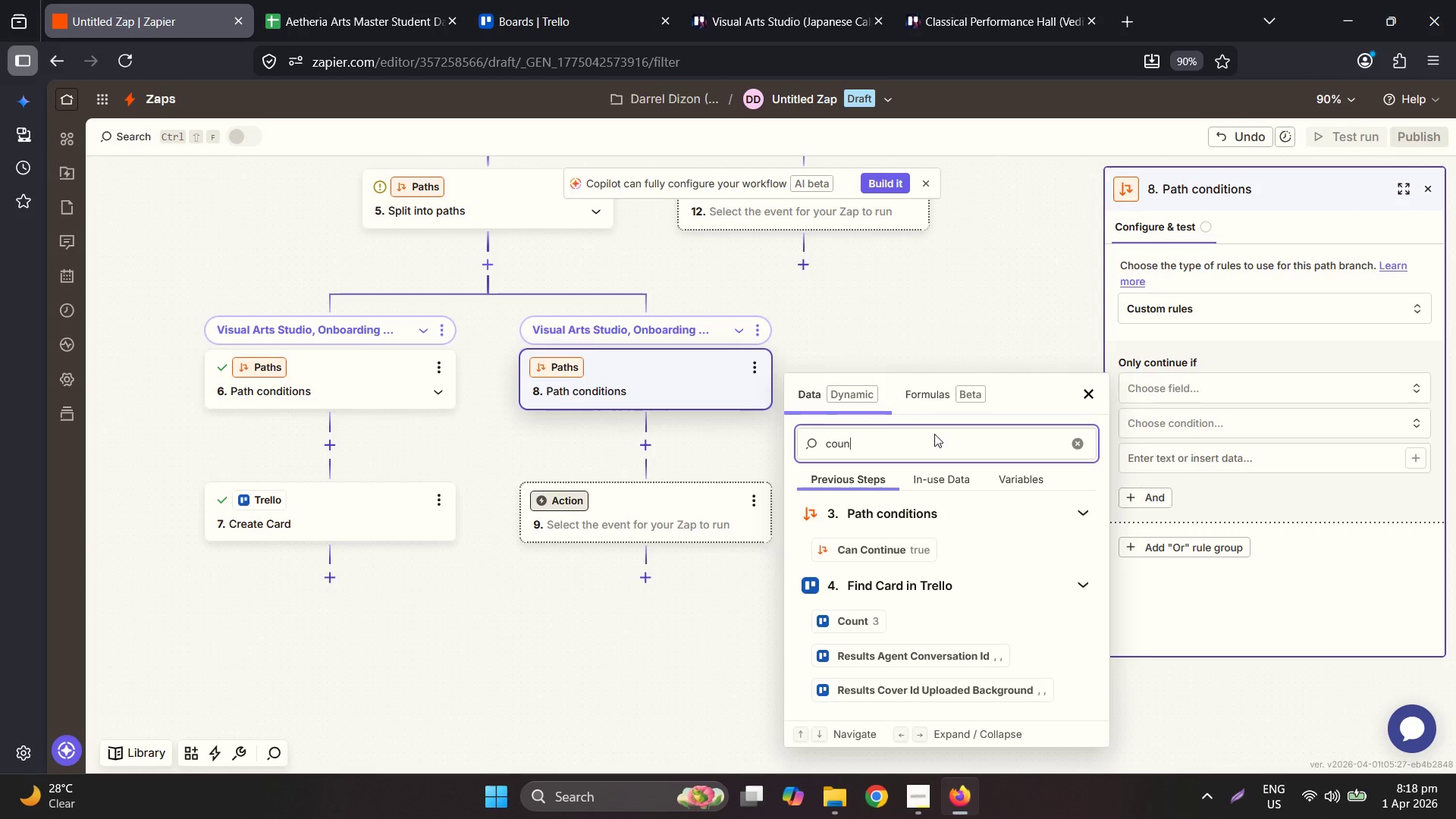 
left_click([874, 618])
 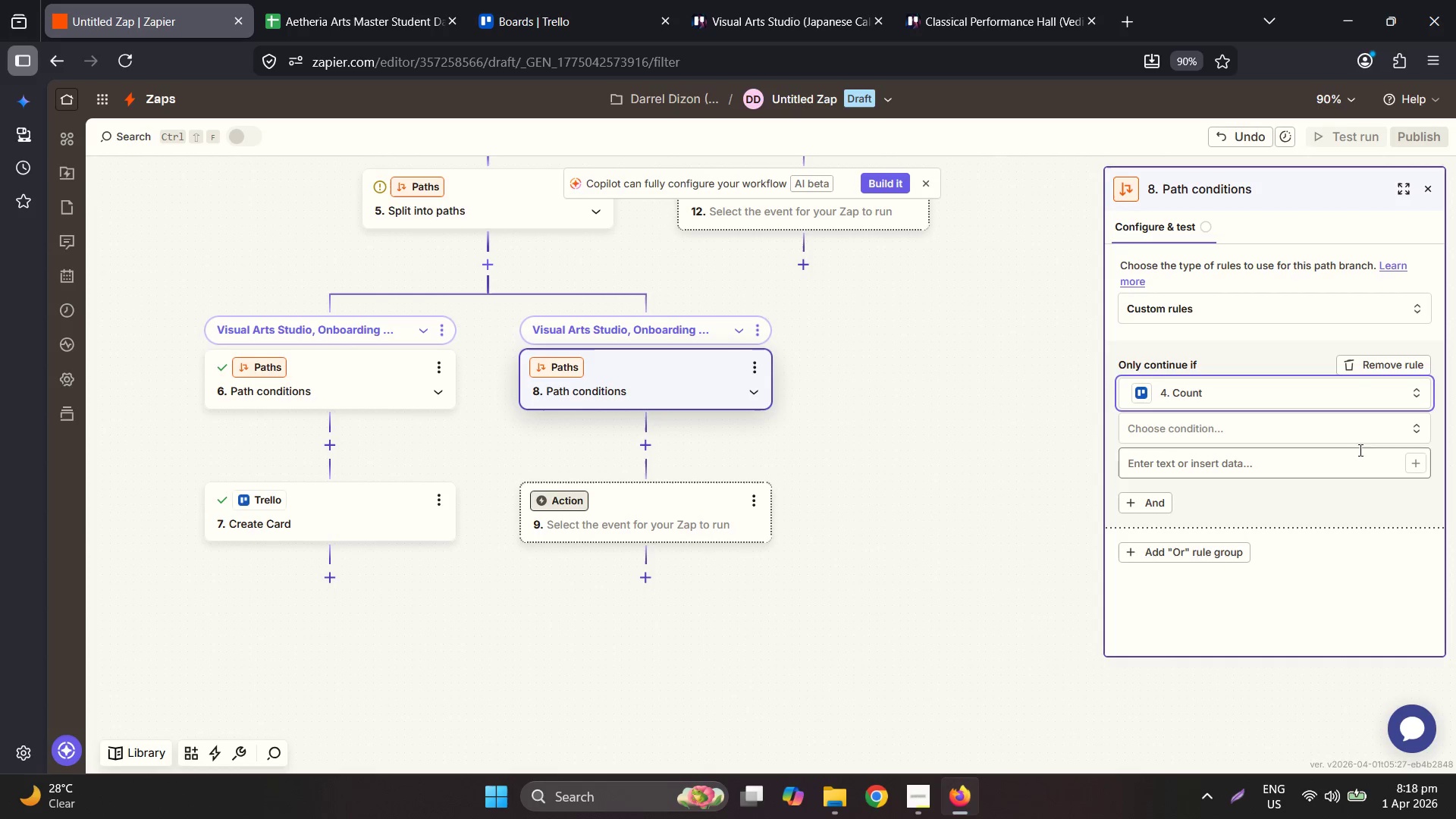 
left_click([1312, 431])
 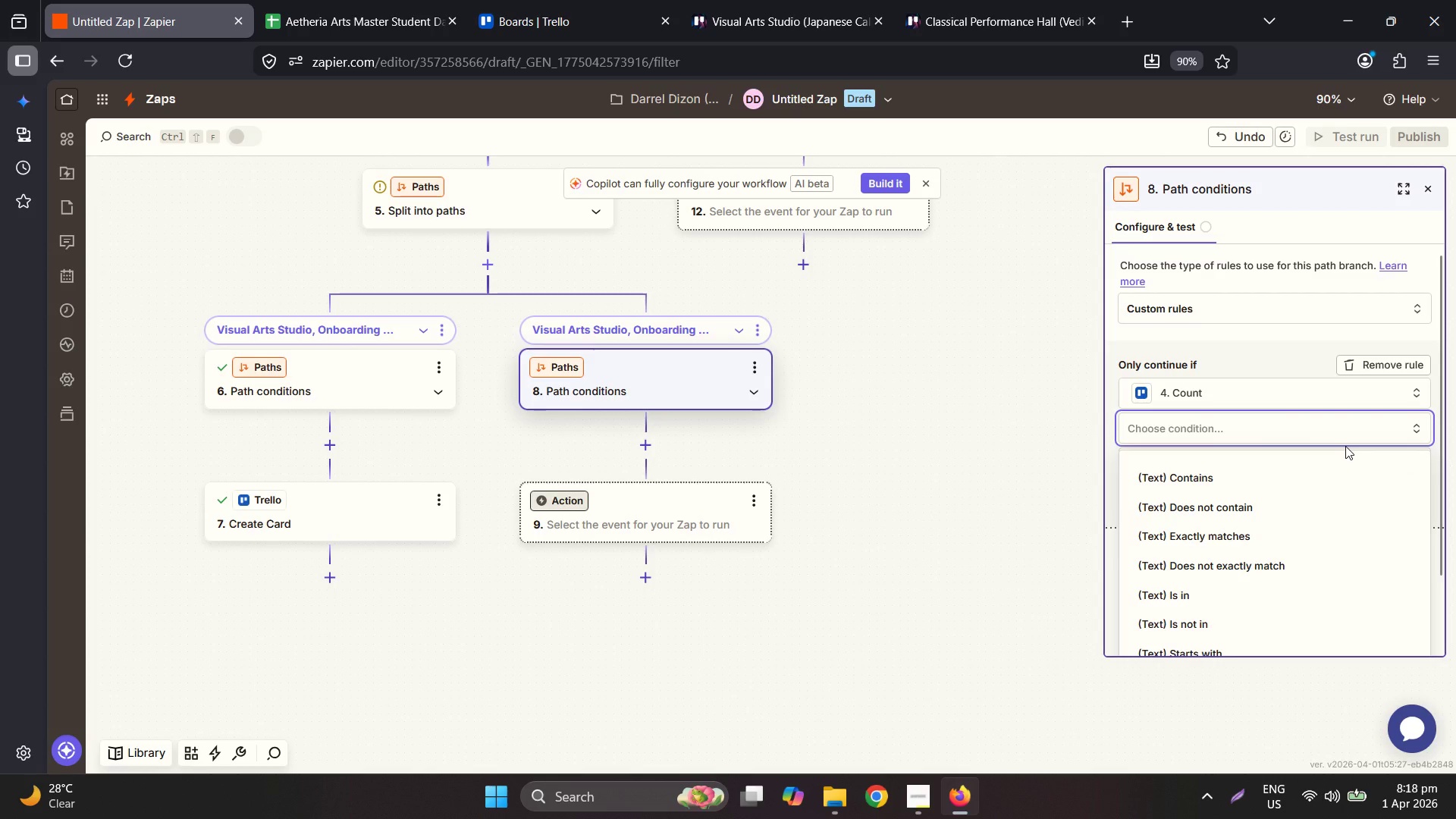 
wait(7.64)
 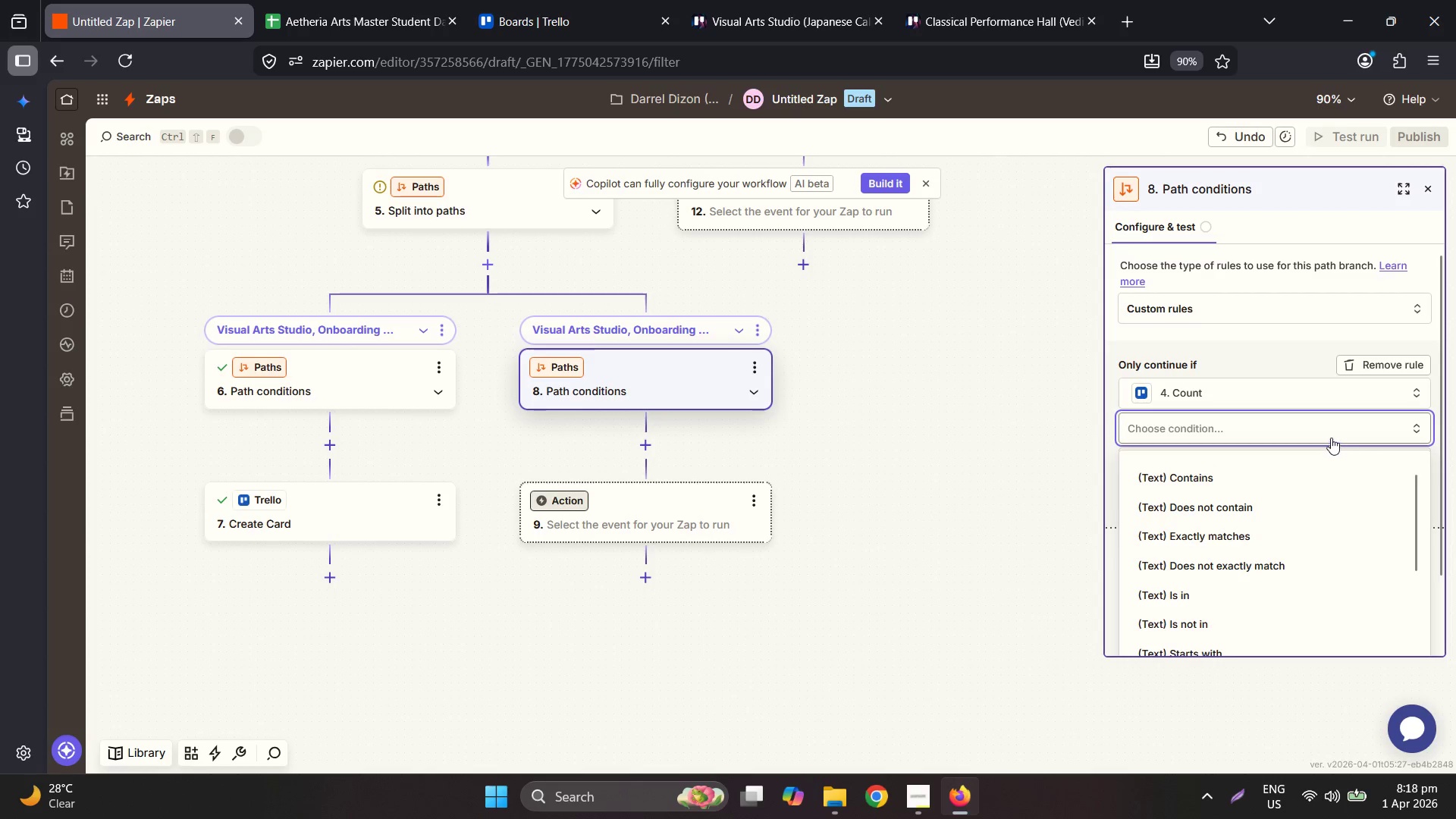 
scroll: coordinate [1349, 506], scroll_direction: down, amount: 3.0
 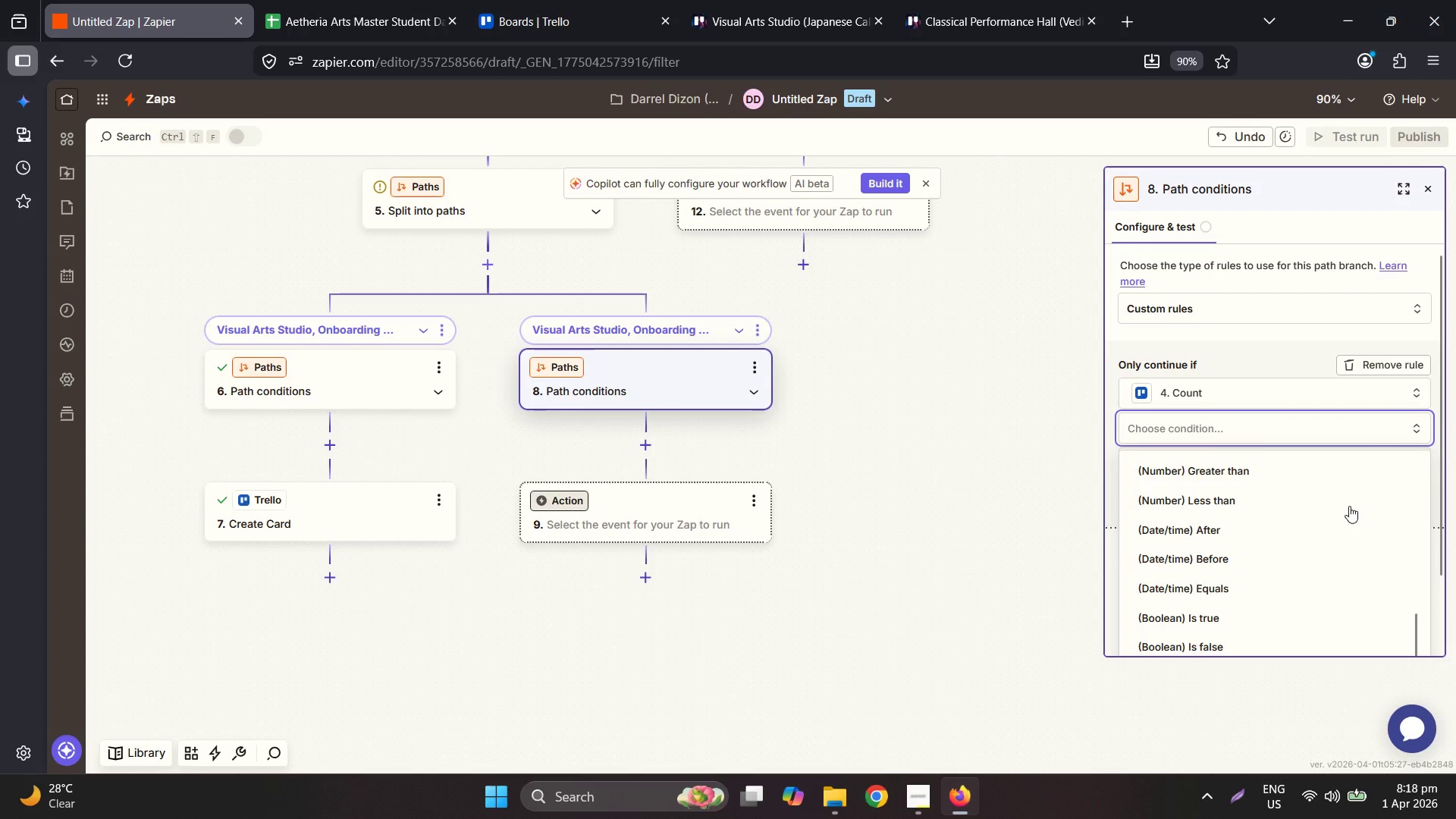 
scroll: coordinate [1349, 506], scroll_direction: up, amount: 2.0
 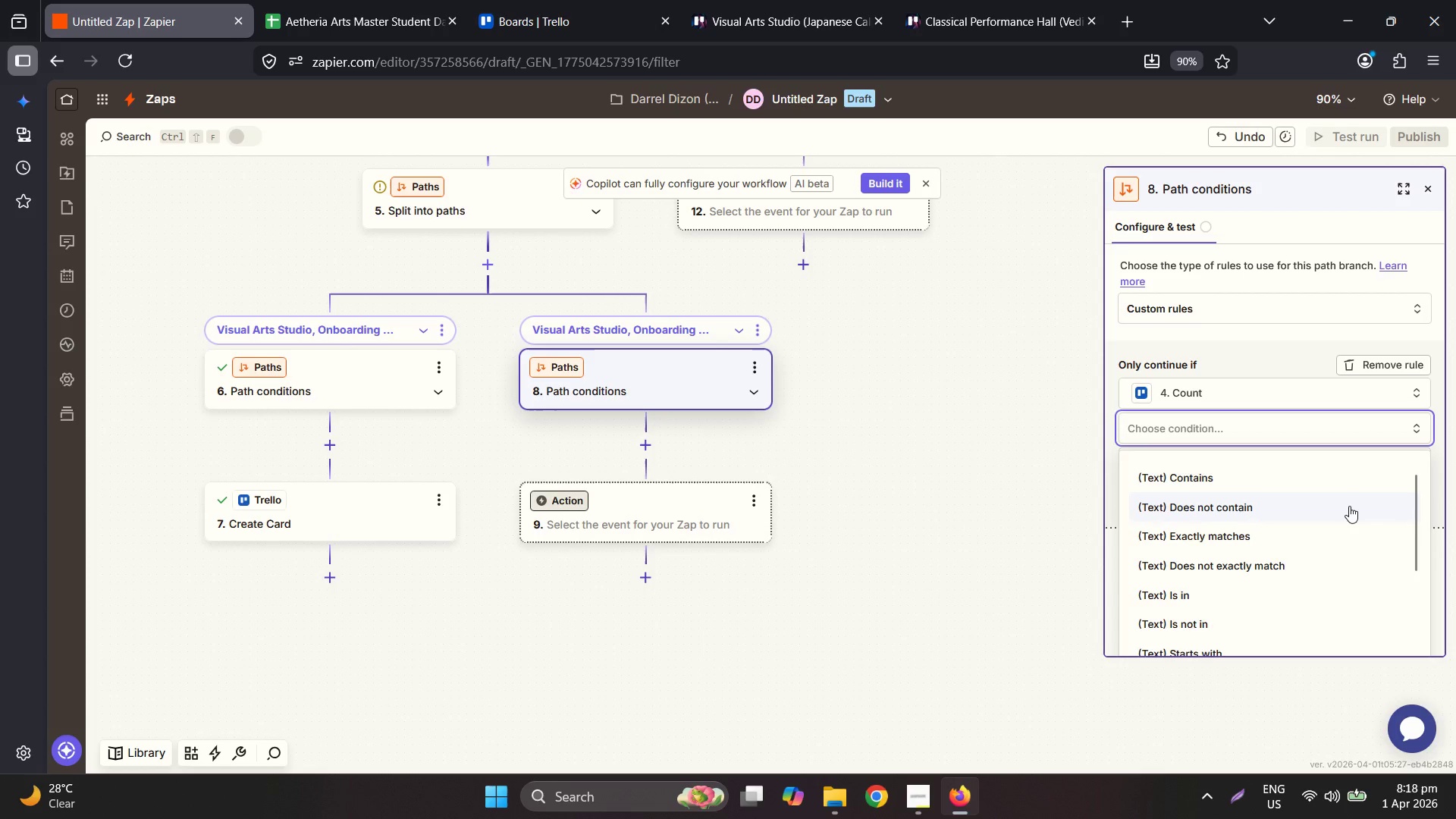 
scroll: coordinate [1349, 506], scroll_direction: down, amount: 3.0
 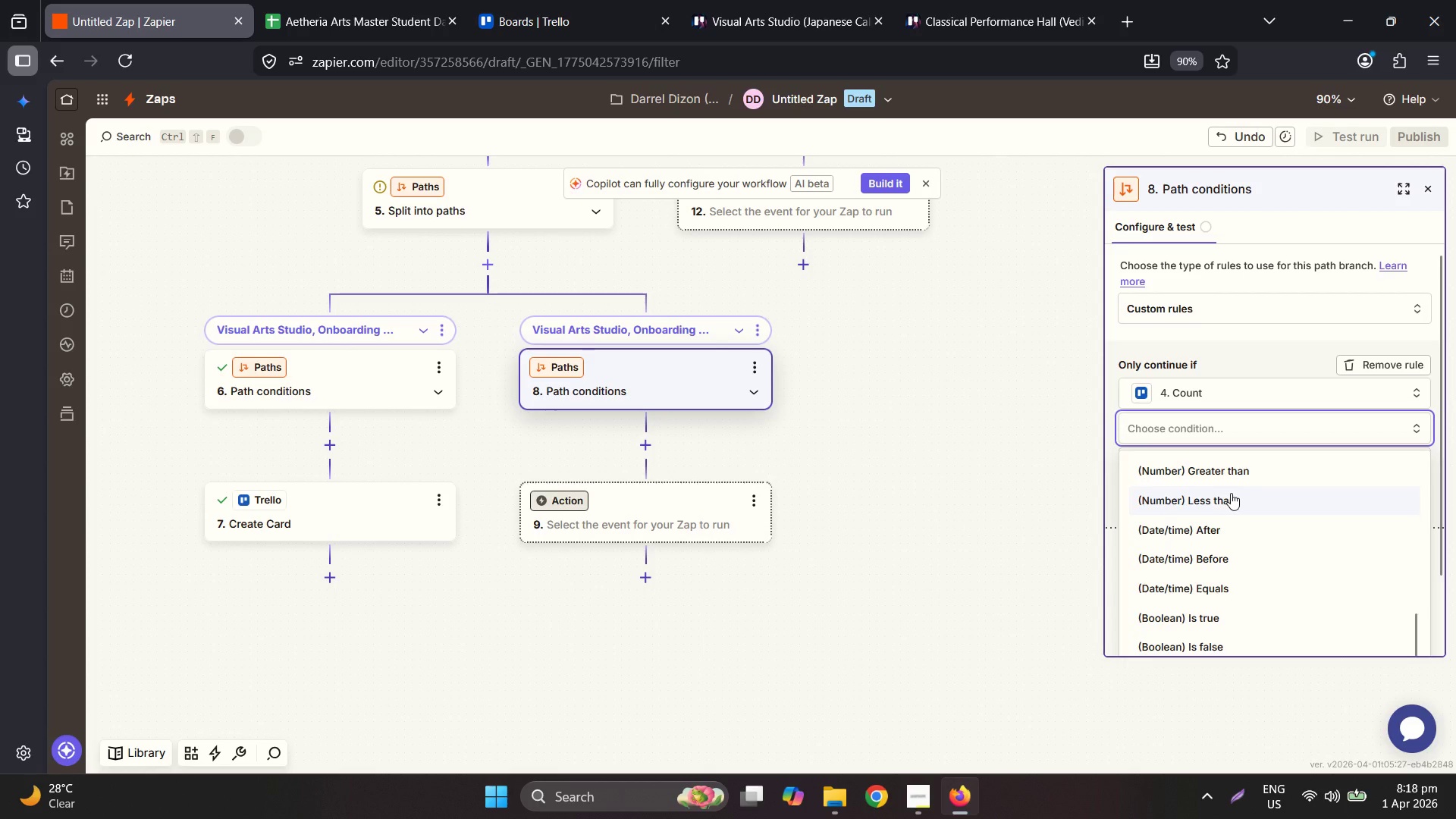 
wait(15.61)
 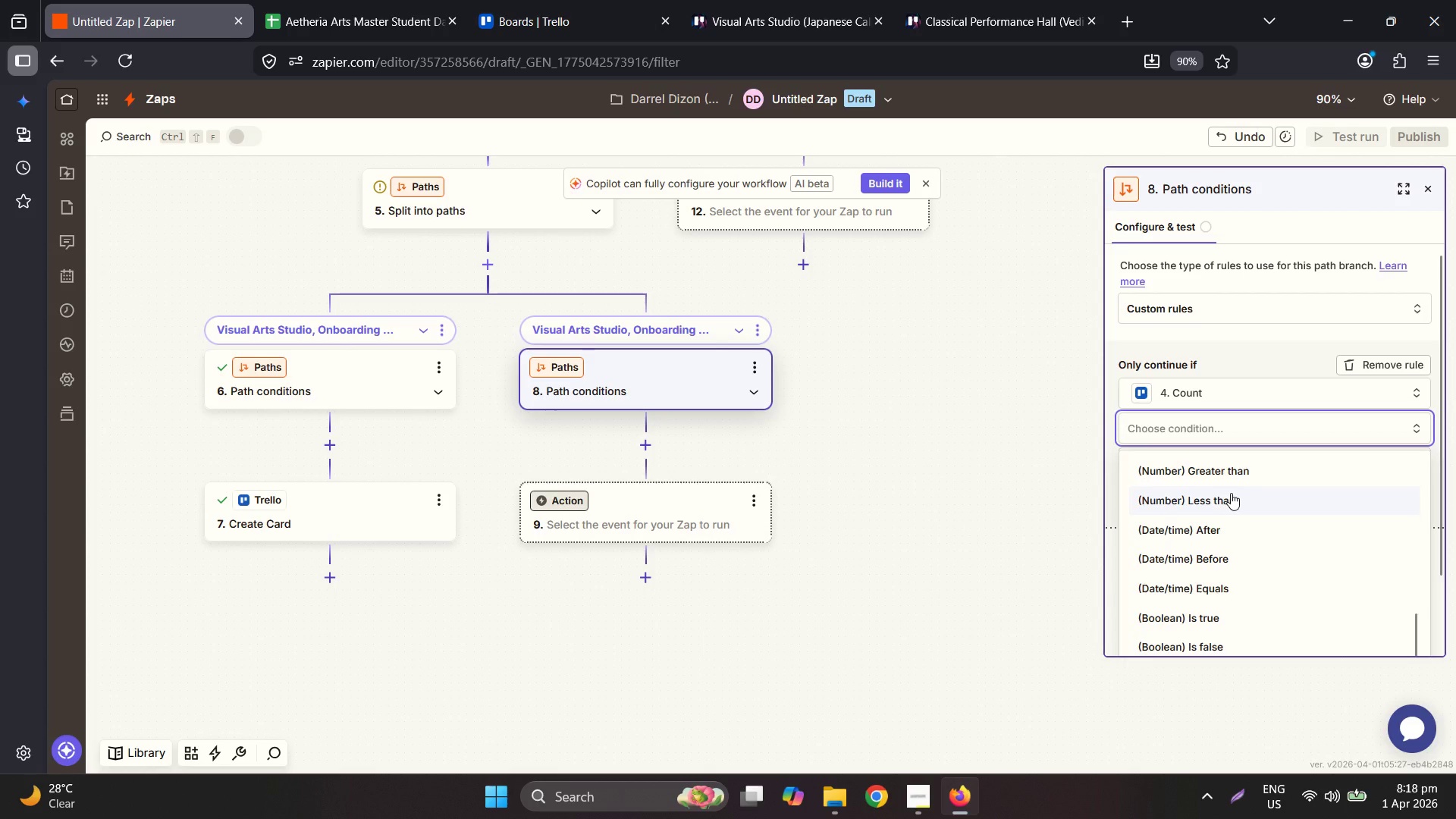 
left_click([1241, 498])
 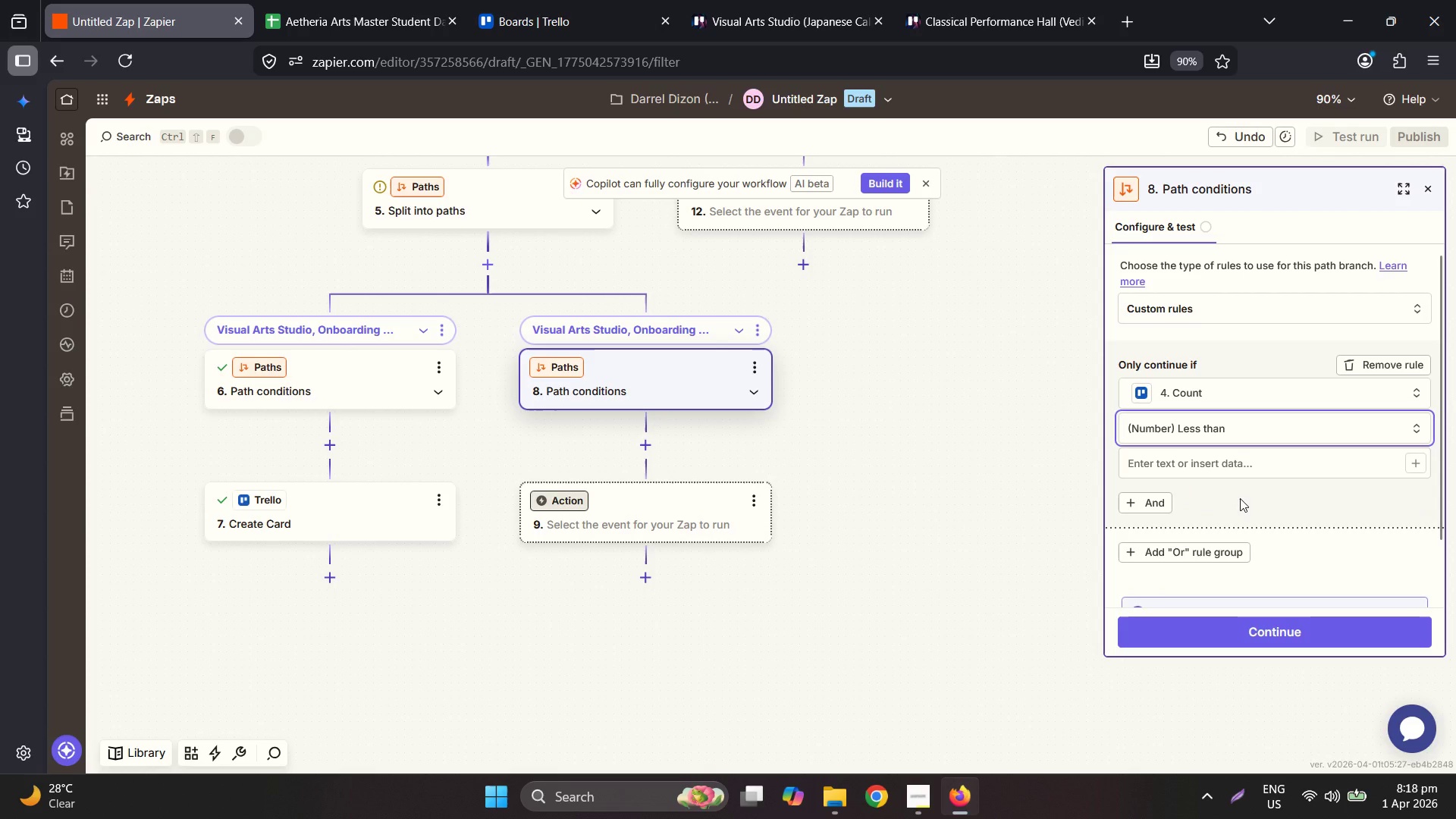 
left_click([1222, 437])
 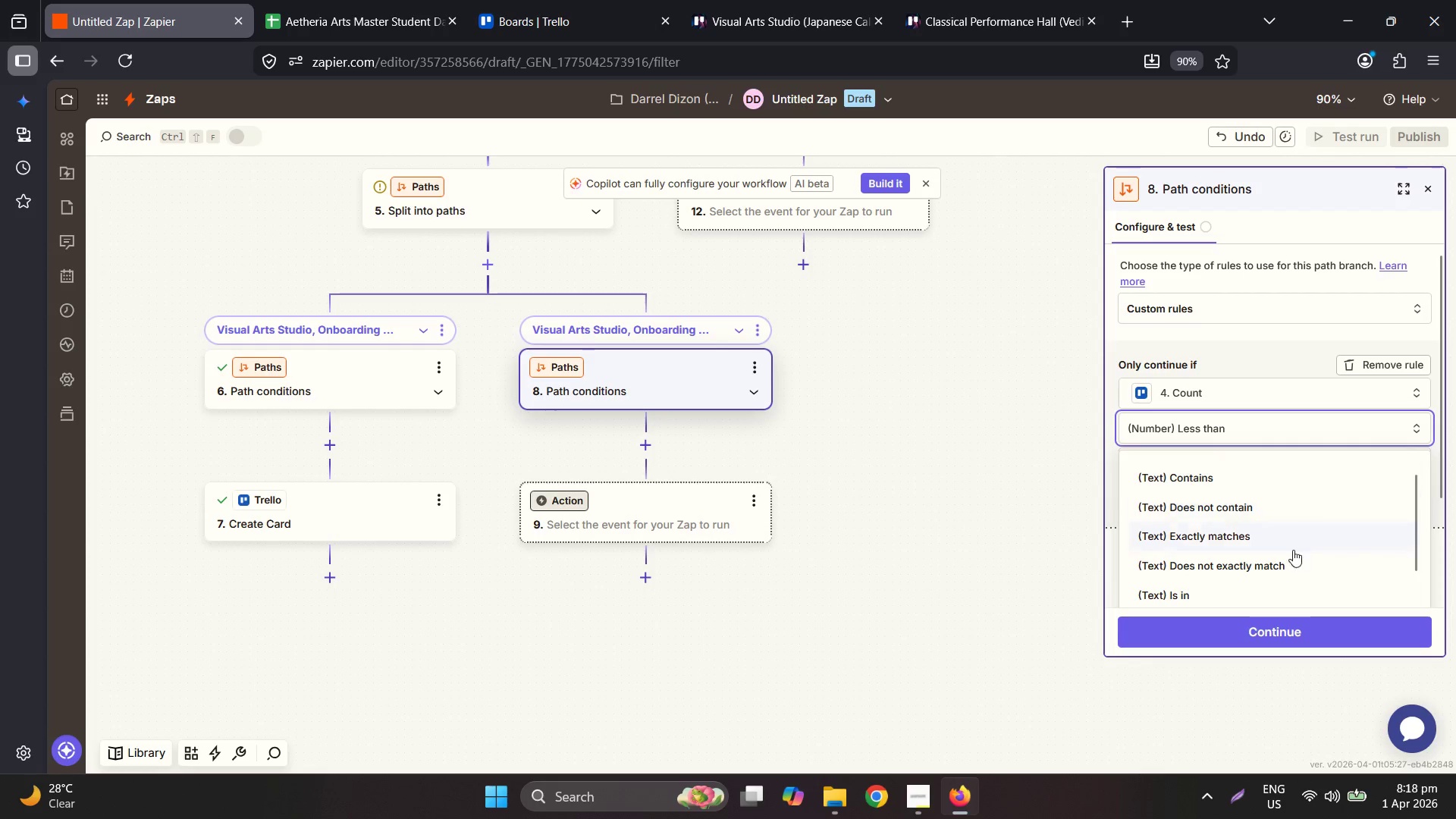 
scroll: coordinate [1333, 569], scroll_direction: down, amount: 2.0
 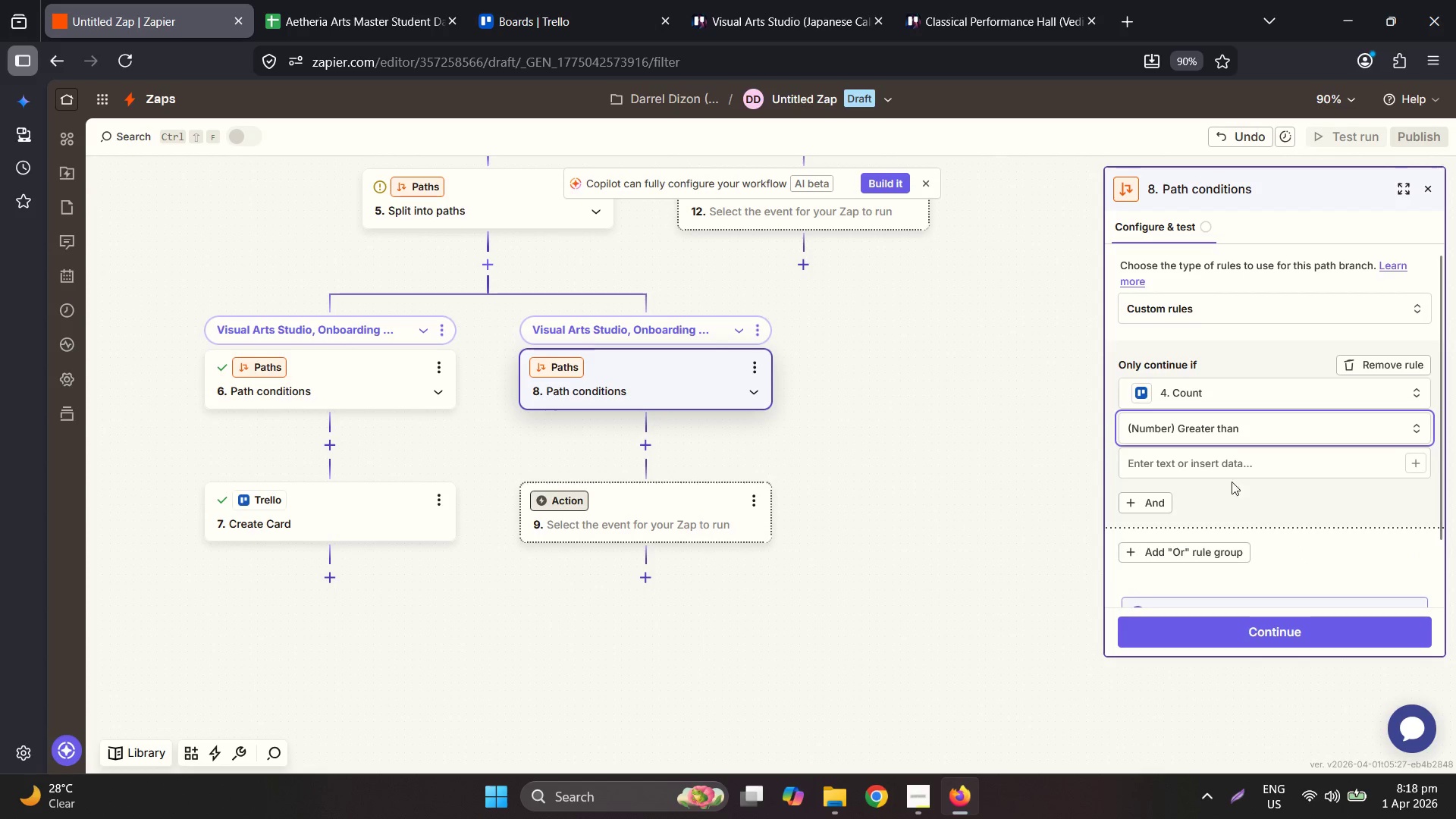 
key(Numpad1)
 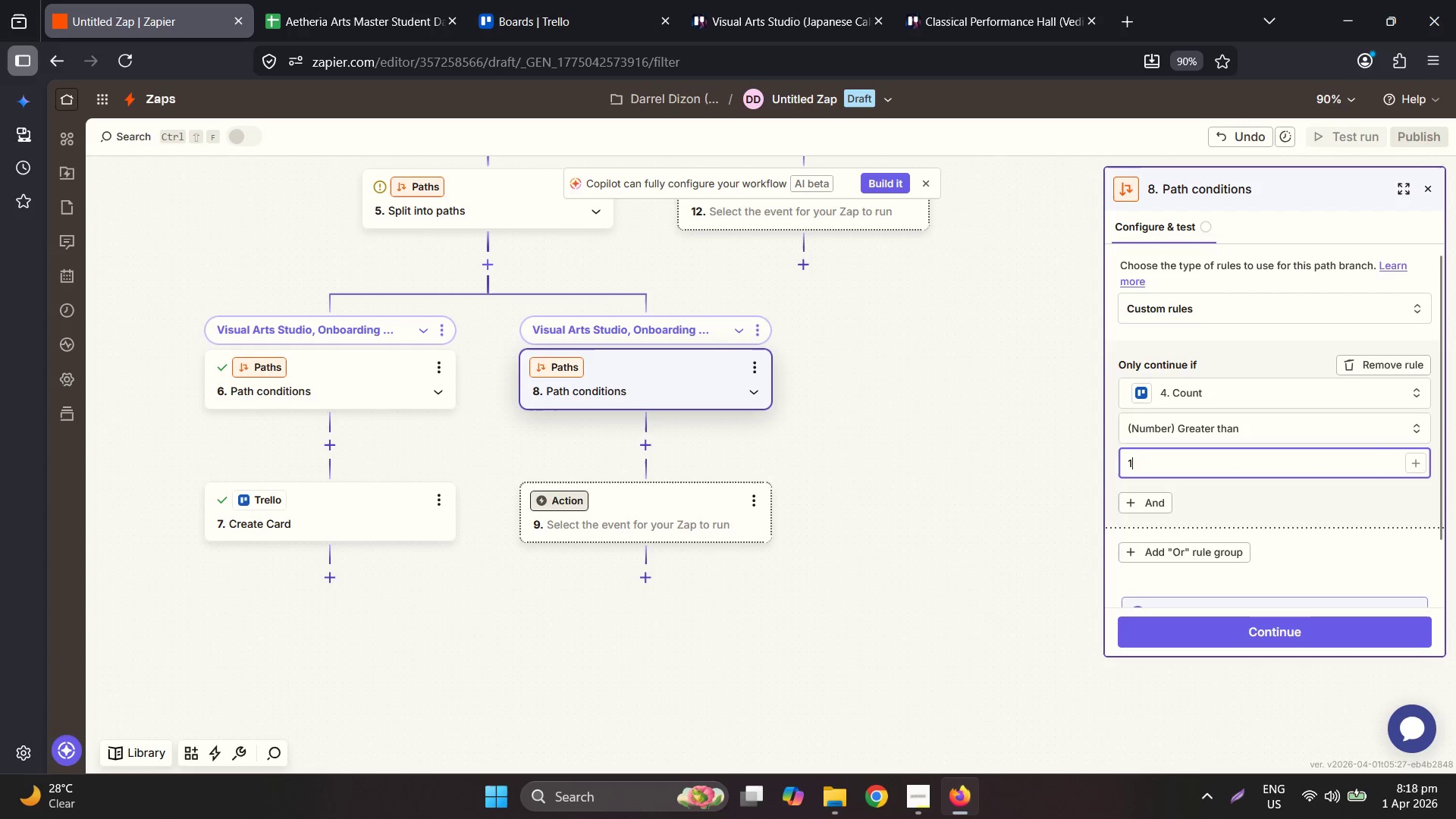 
key(Numpad4)
 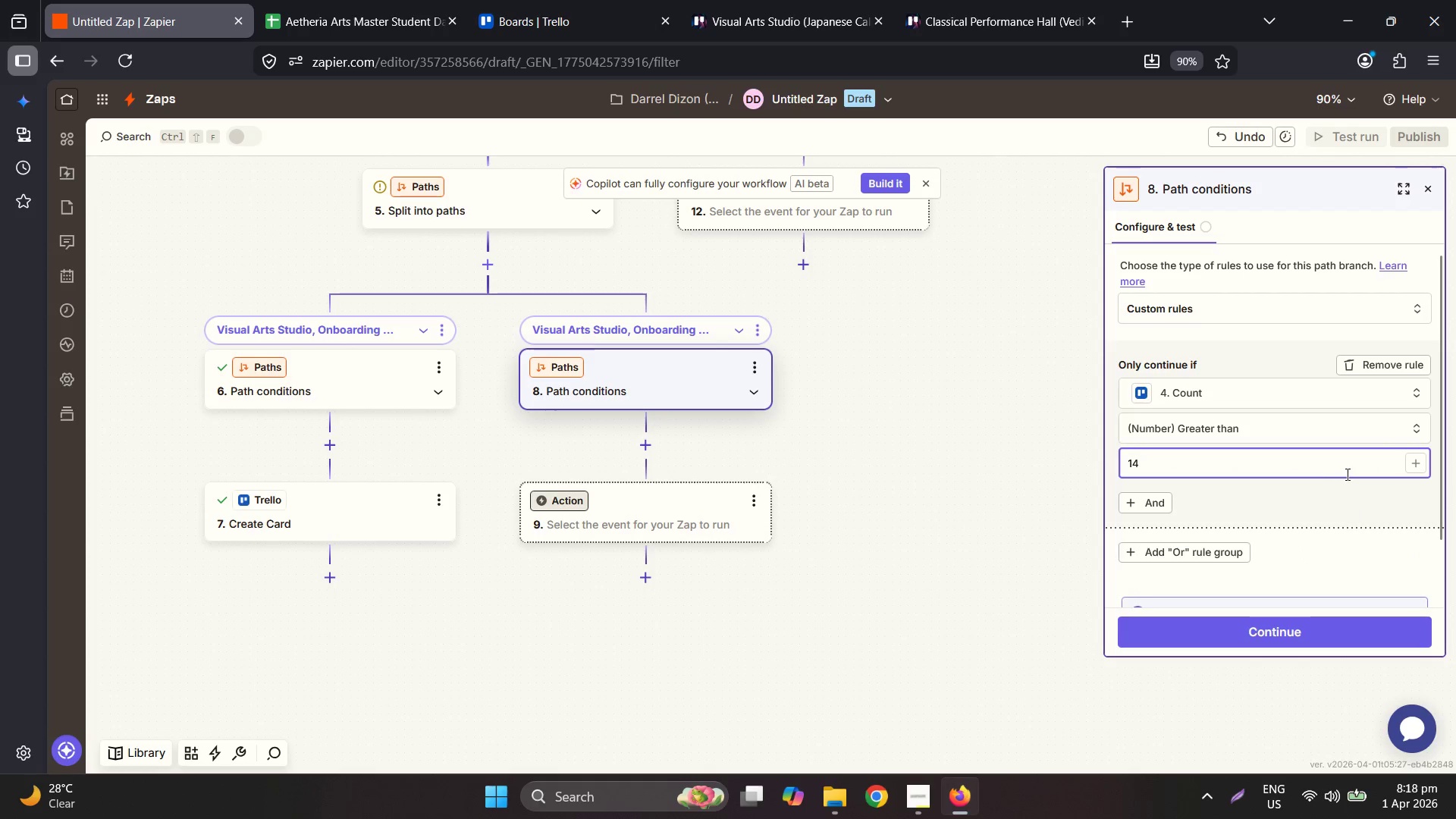 
left_click([1292, 629])
 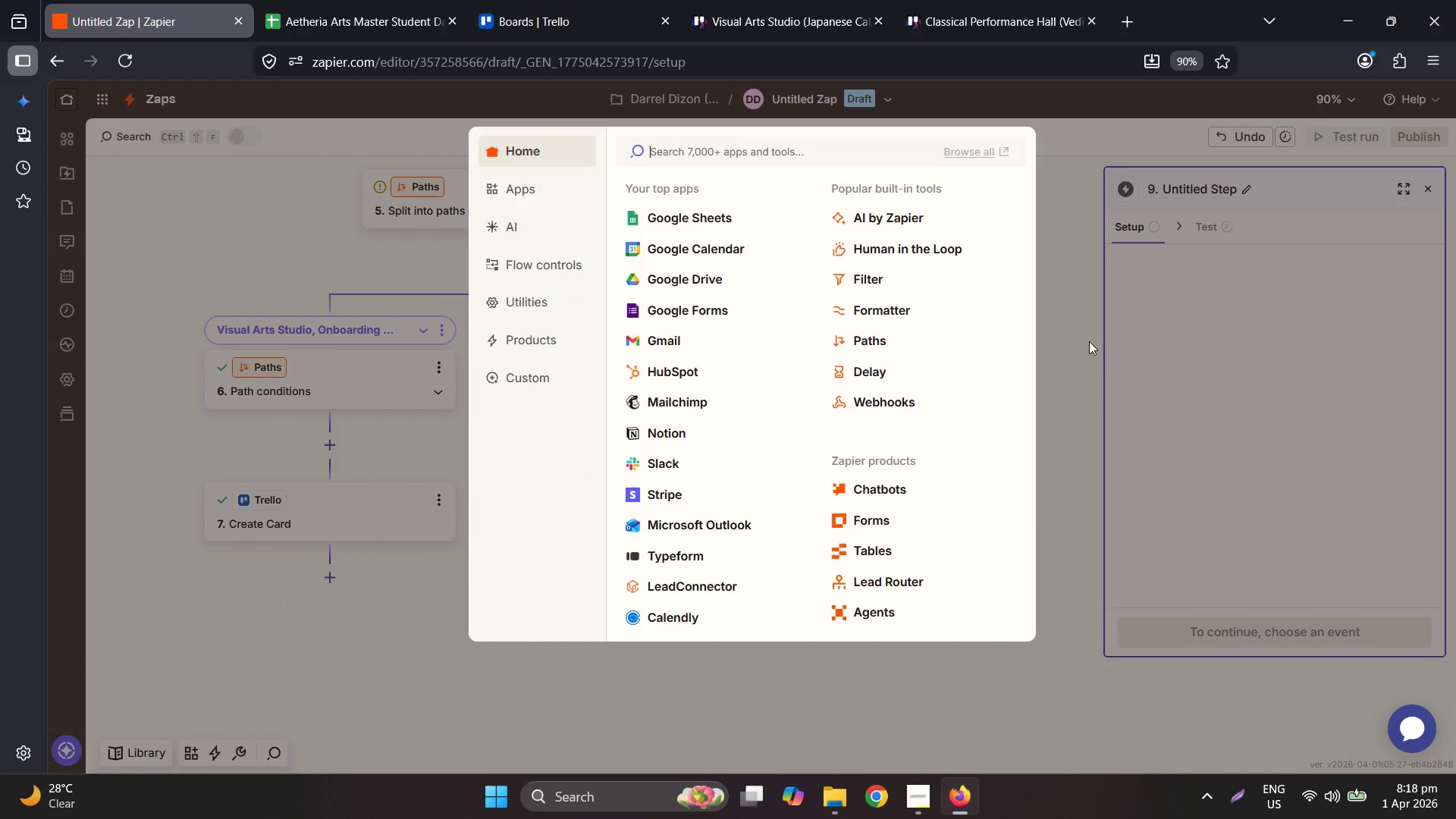 
scroll: coordinate [1332, 467], scroll_direction: down, amount: 3.0
 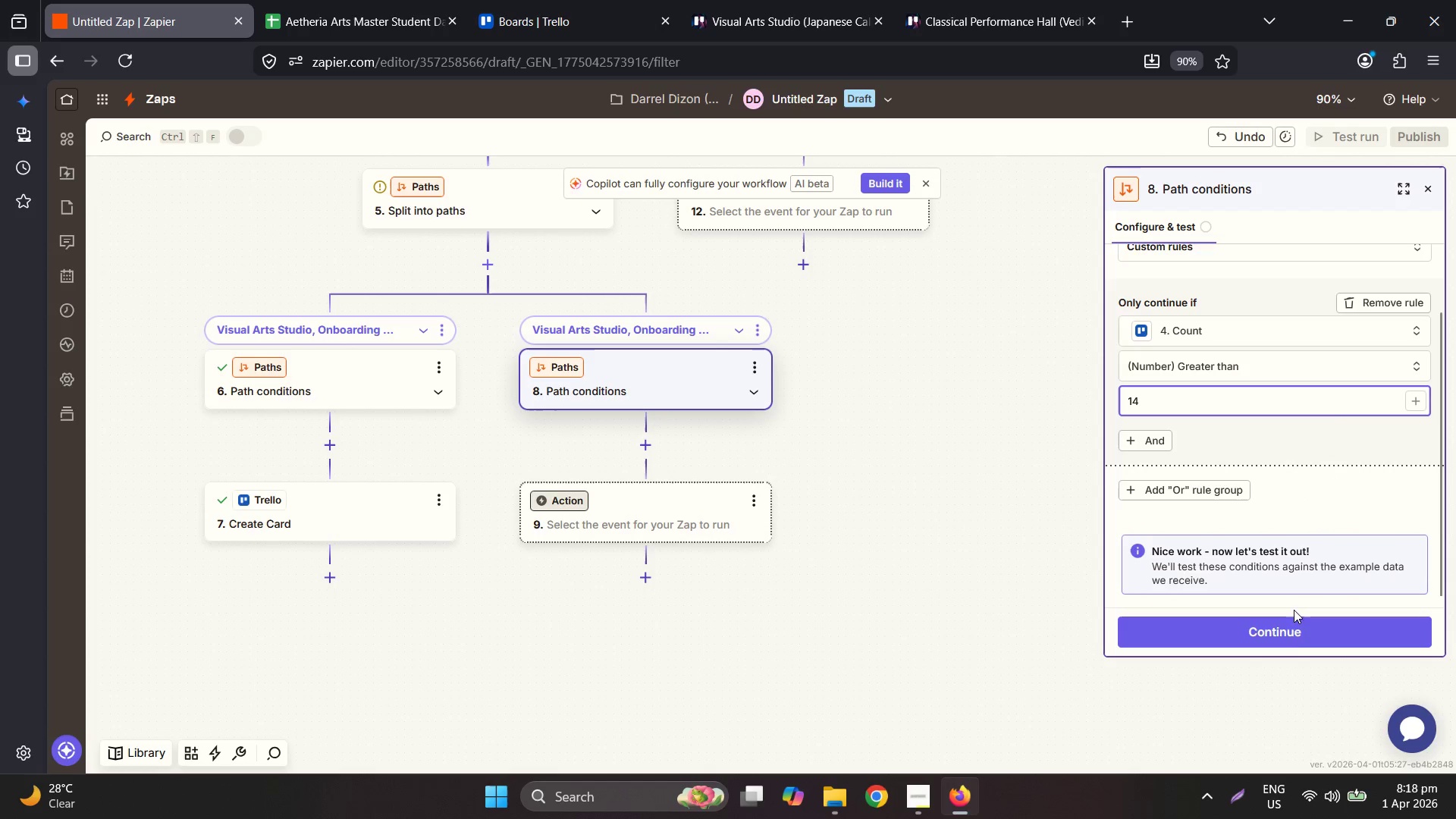 
left_click([674, 340])
 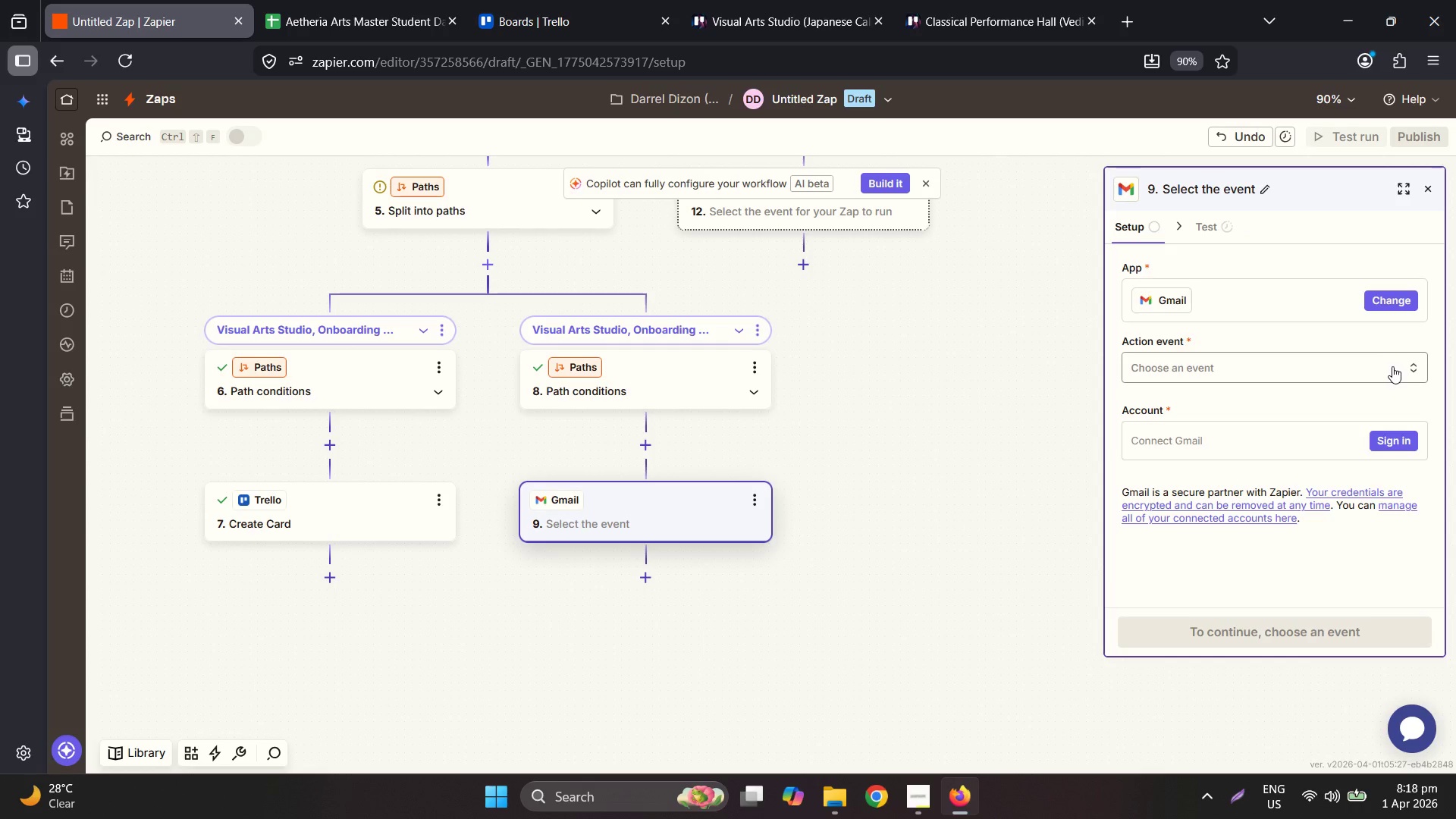 
left_click([1219, 372])
 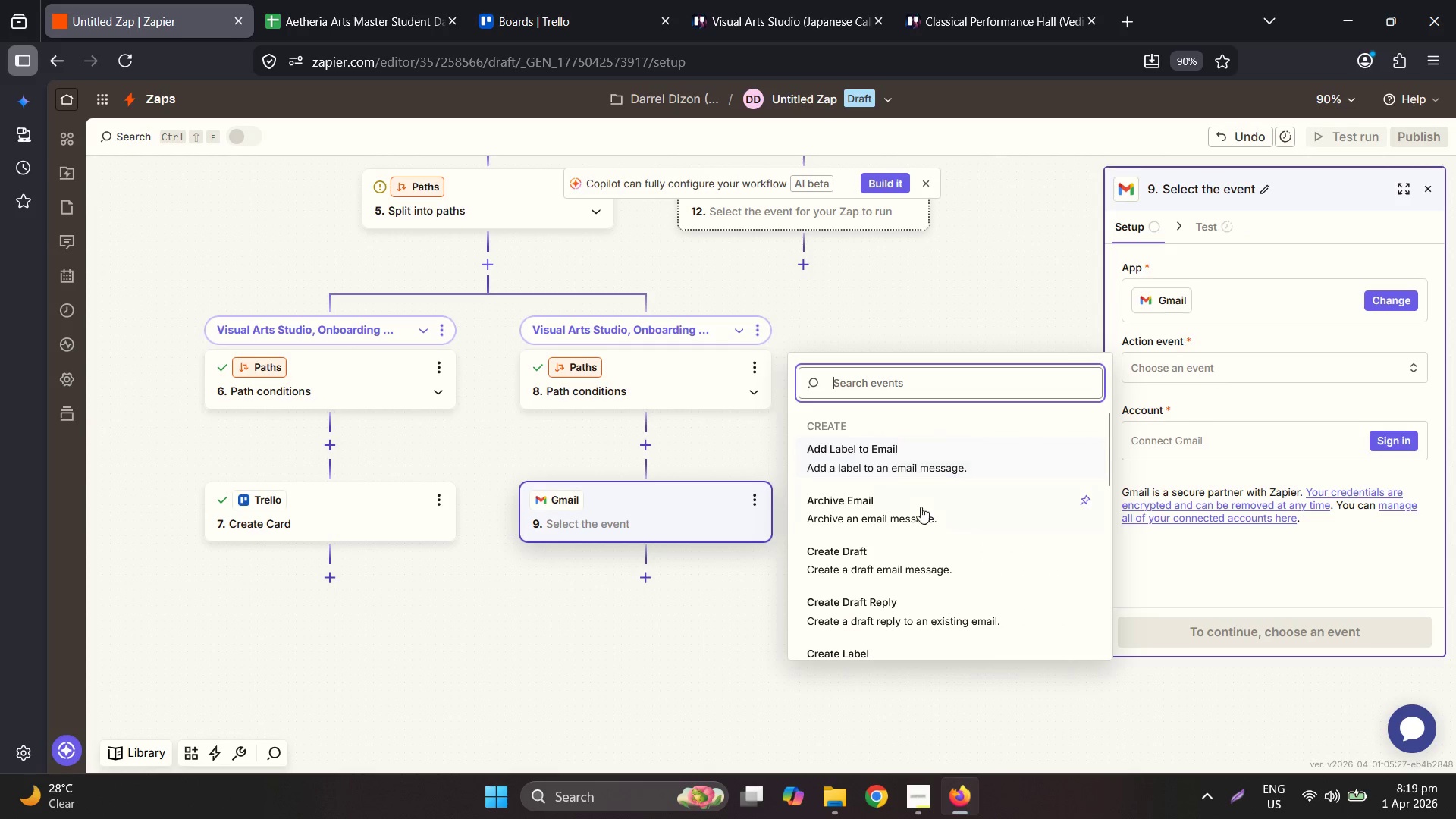 
scroll: coordinate [956, 596], scroll_direction: down, amount: 6.0
 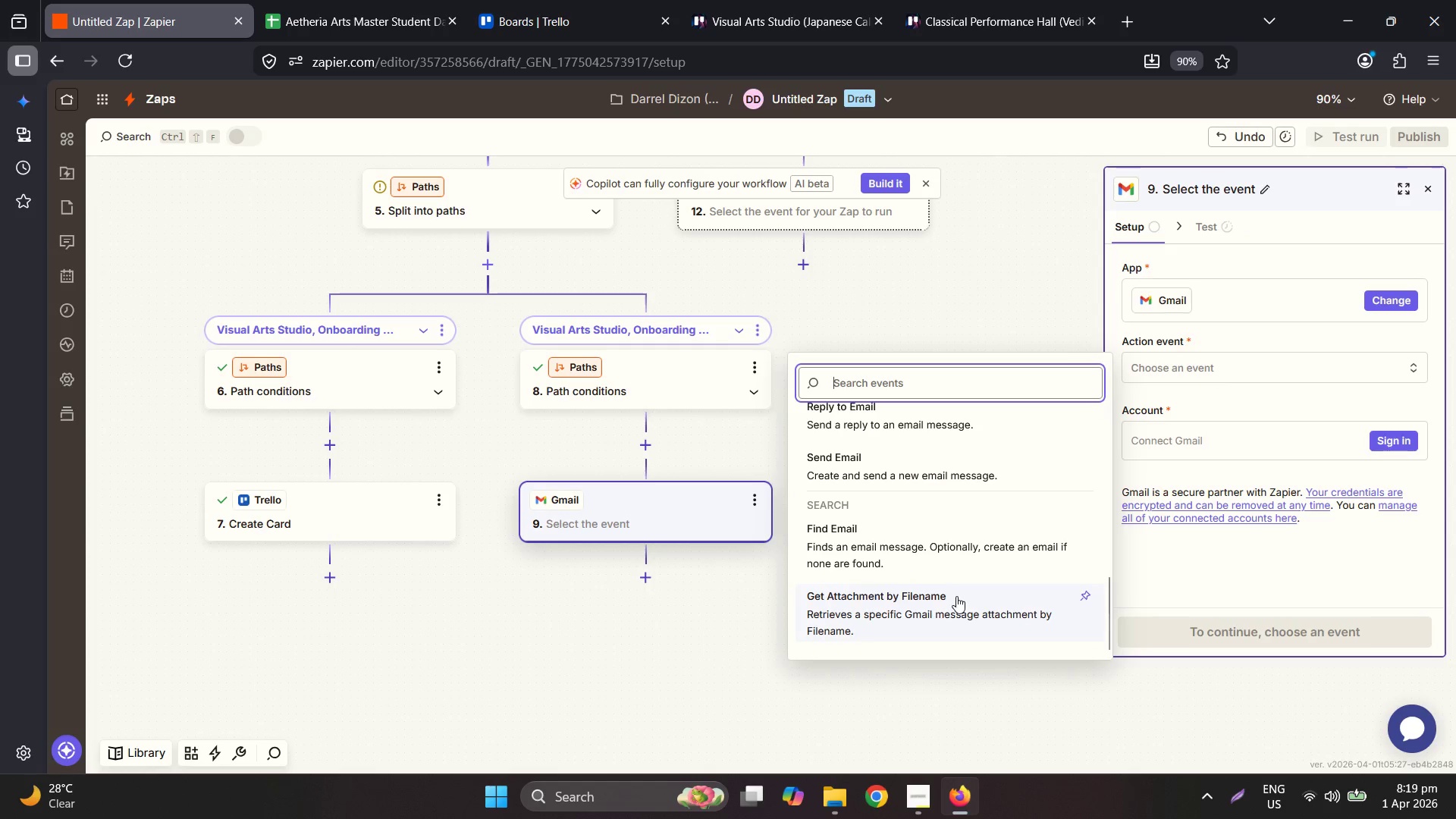 
scroll: coordinate [956, 596], scroll_direction: up, amount: 1.0
 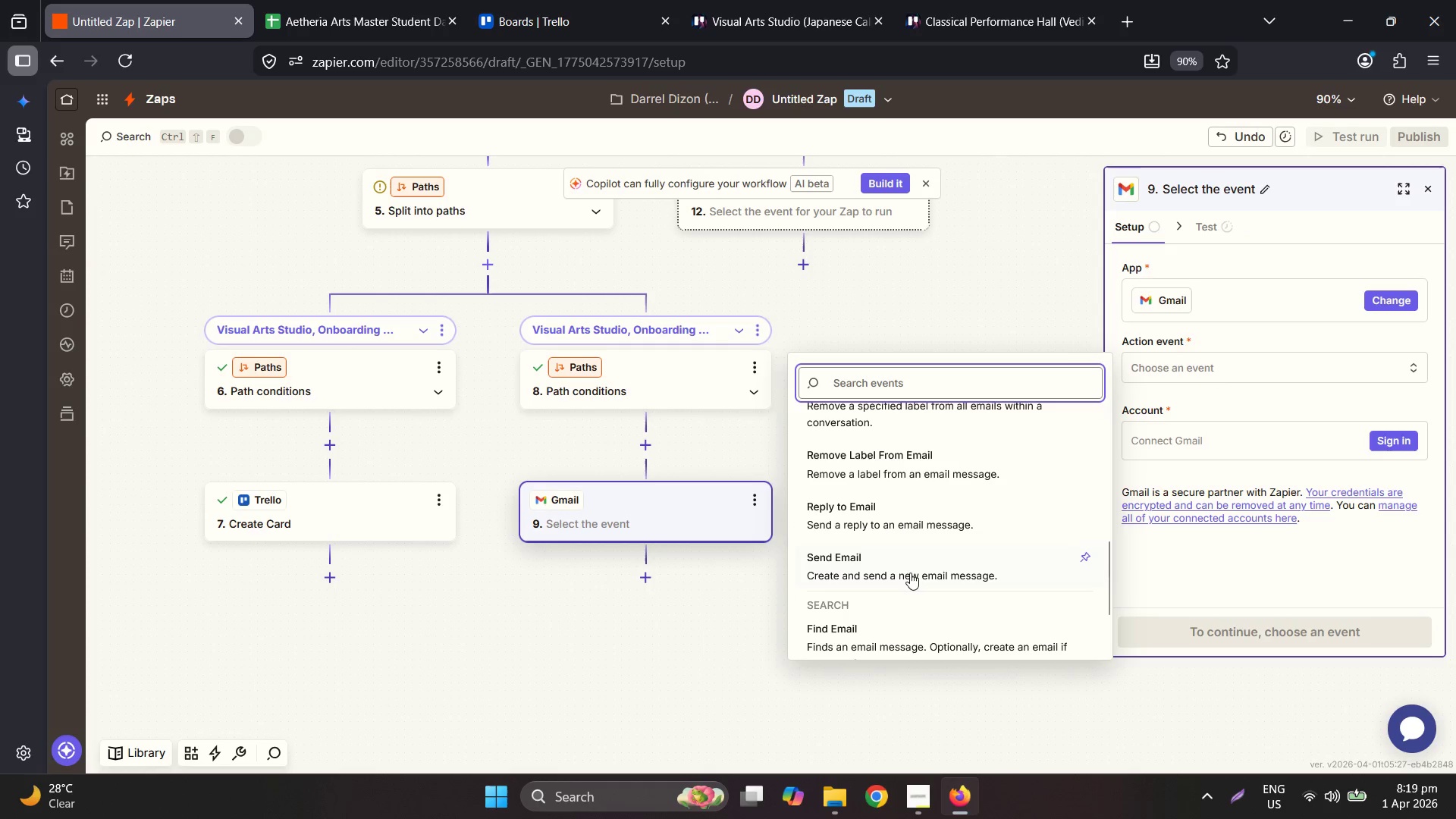 
left_click([906, 568])
 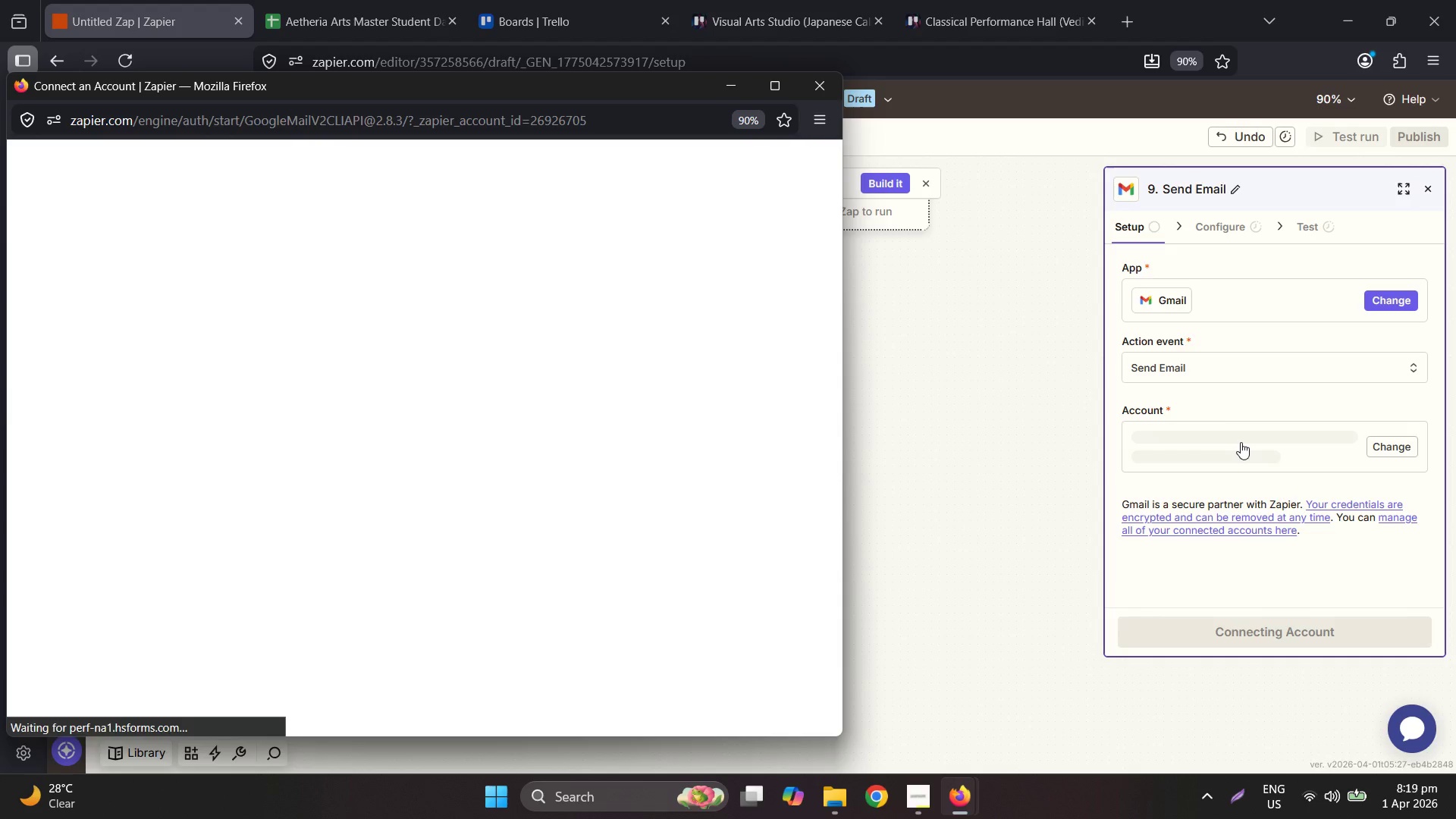 
wait(5.16)
 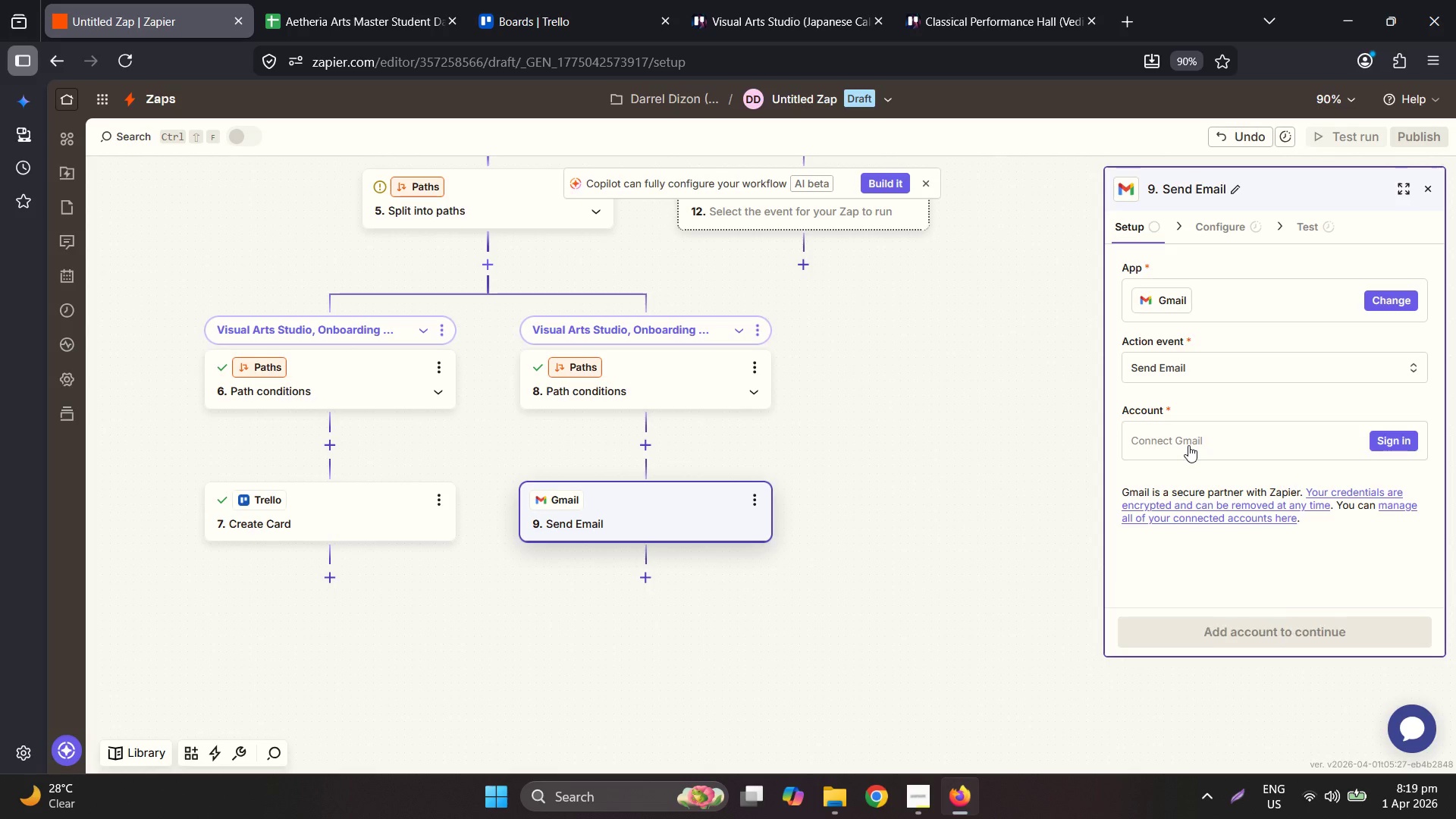 
left_click([444, 379])
 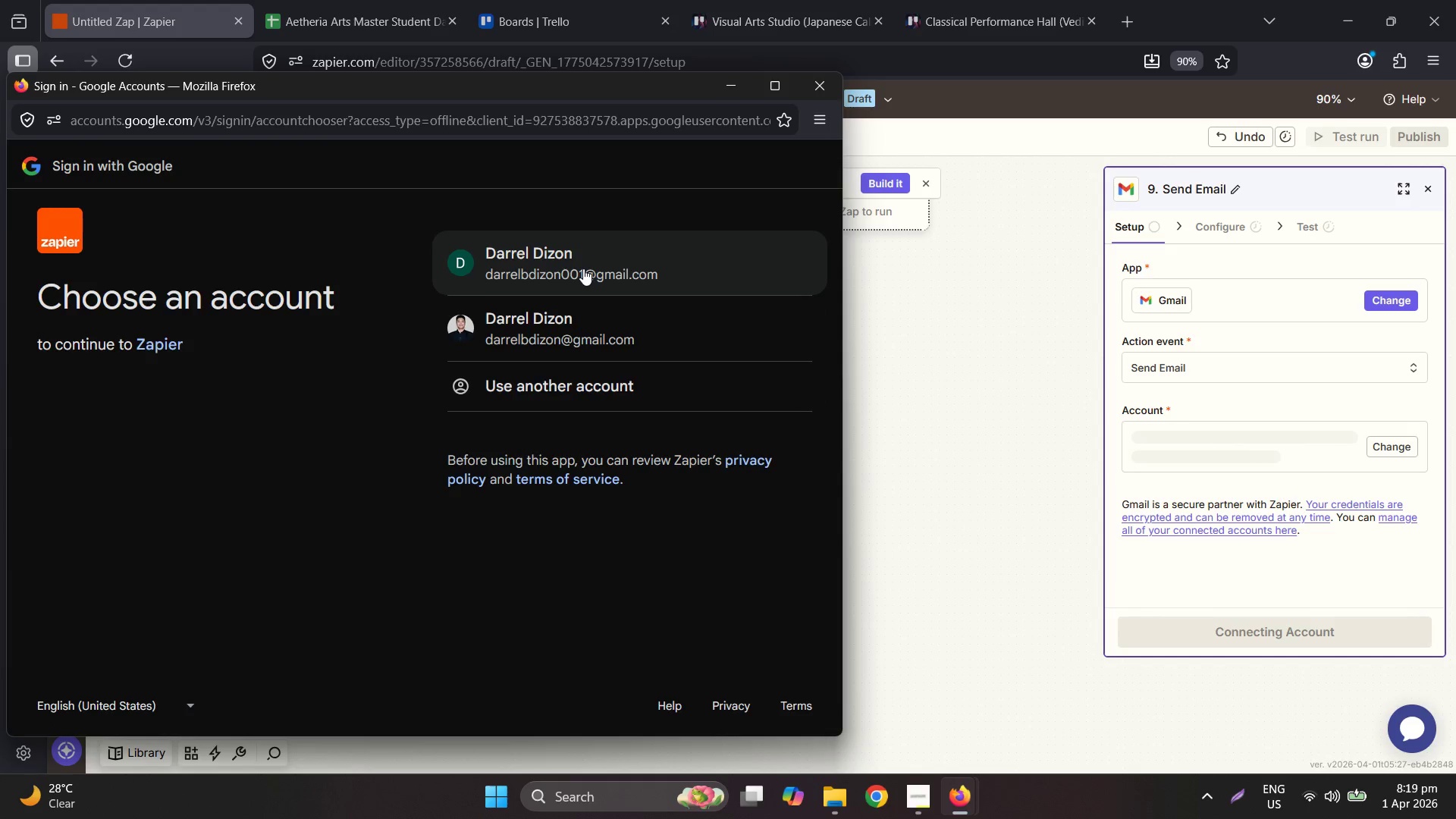 
left_click([664, 276])
 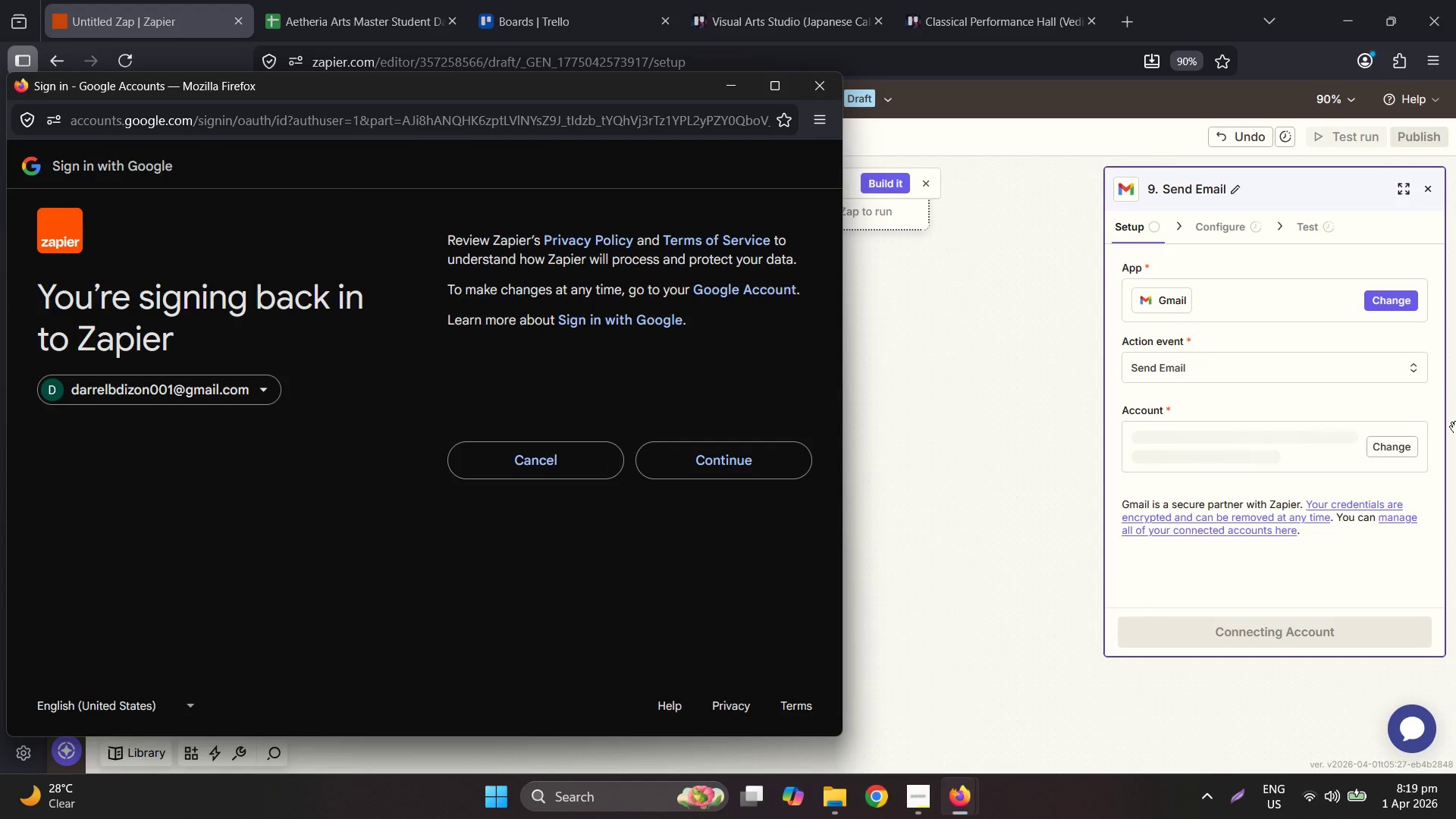 
left_click([794, 467])
 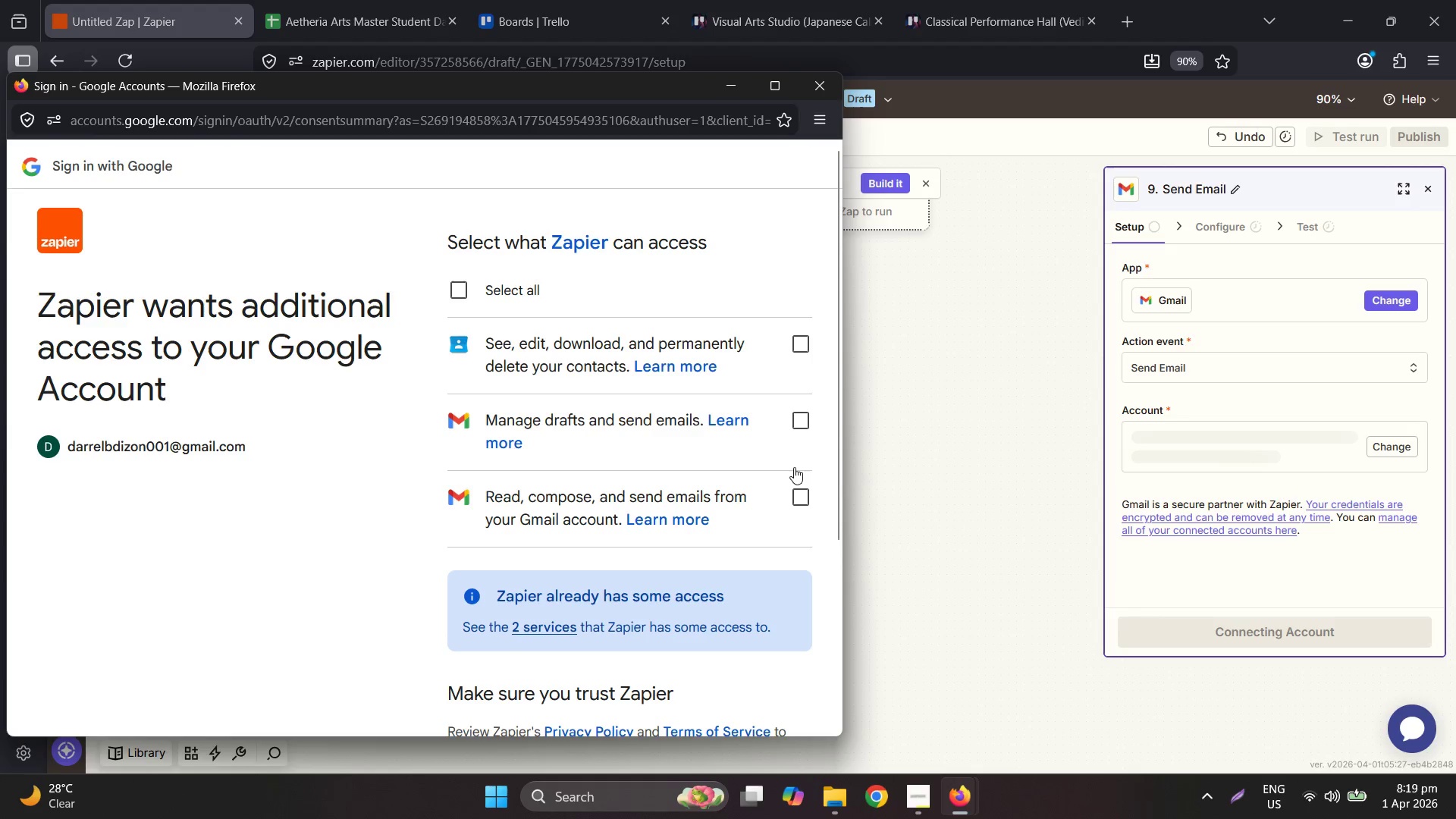 
scroll: coordinate [725, 440], scroll_direction: none, amount: 0.0
 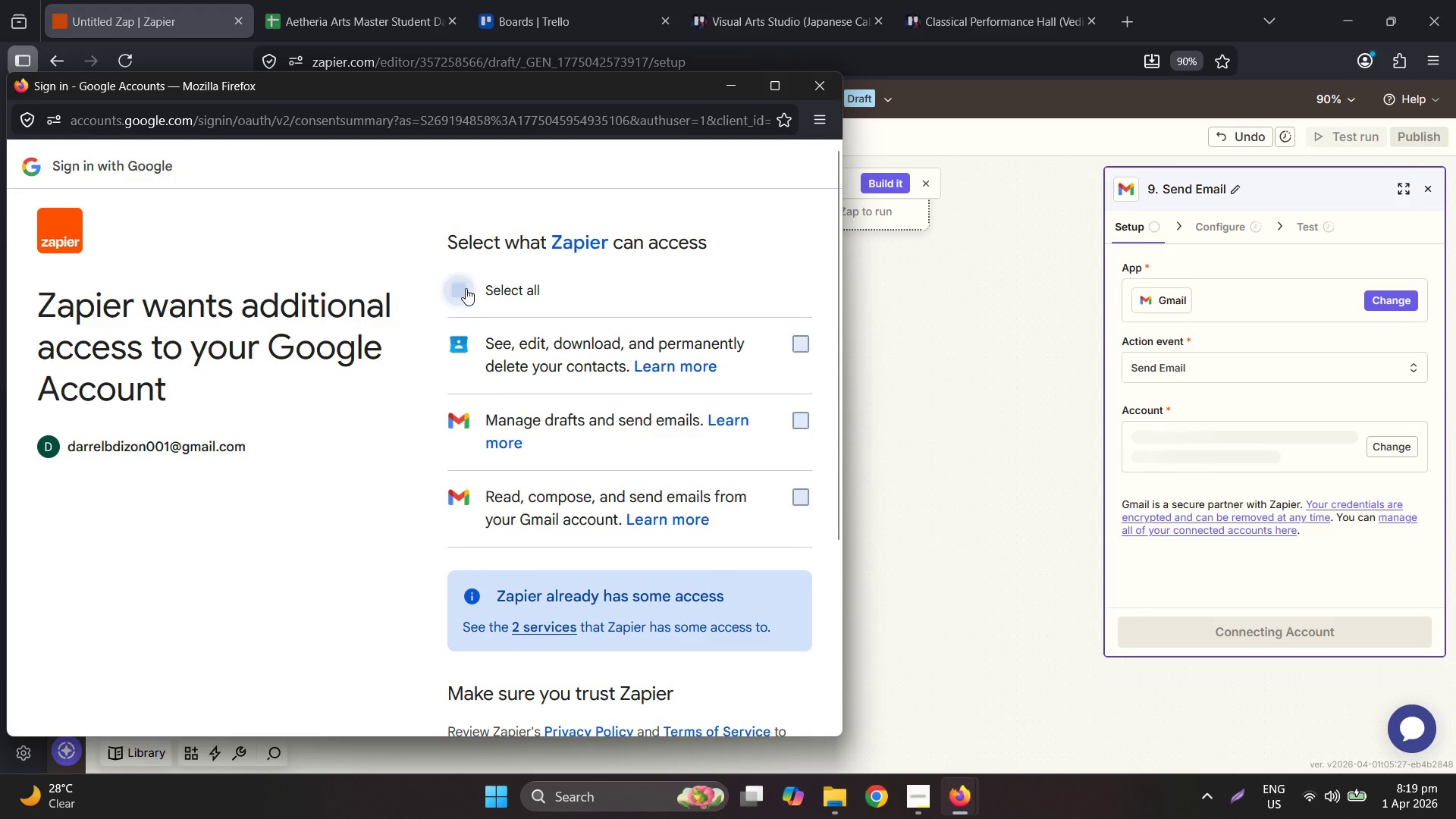 
left_click([752, 625])
 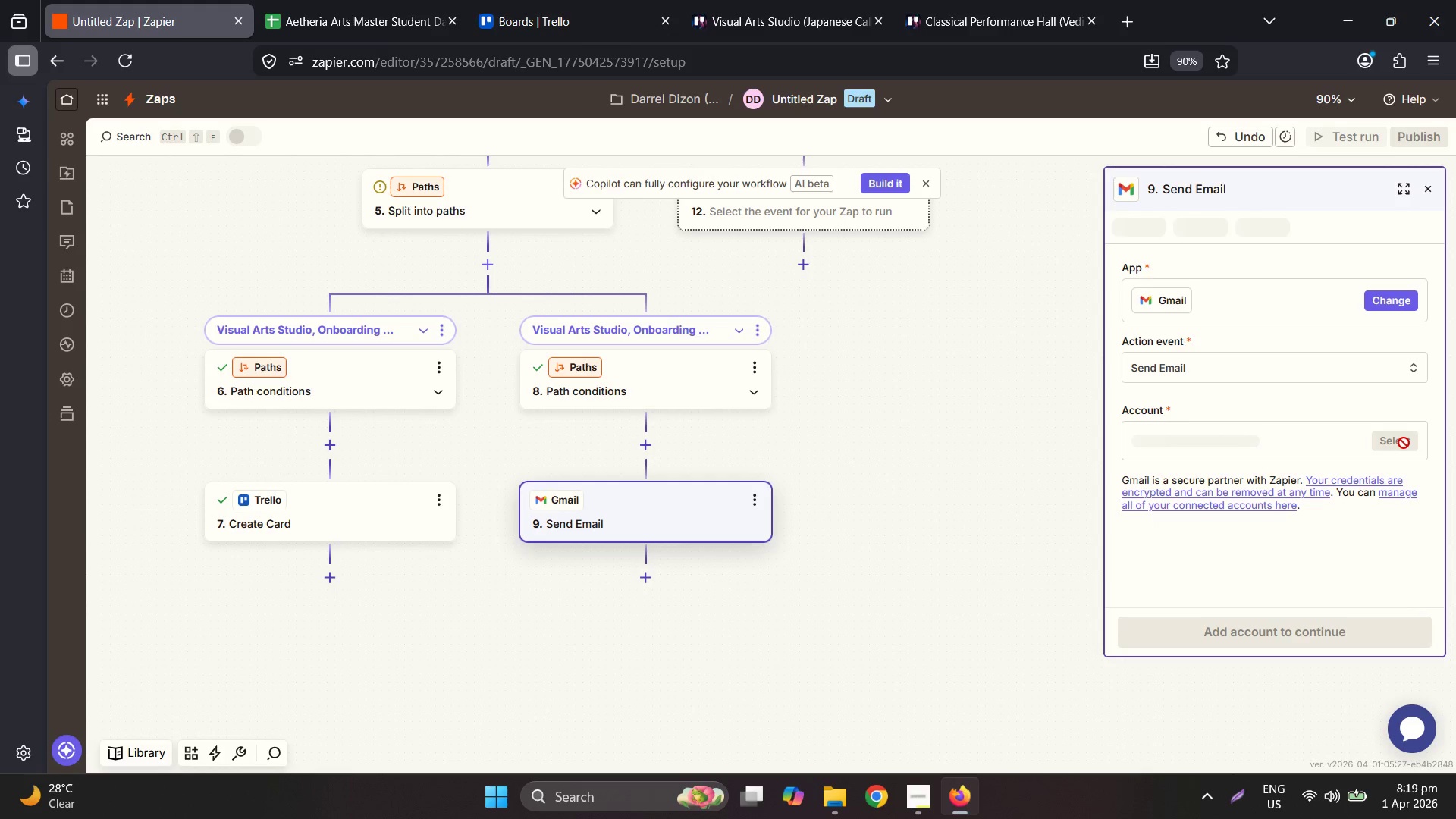 
scroll: coordinate [656, 508], scroll_direction: down, amount: 4.0
 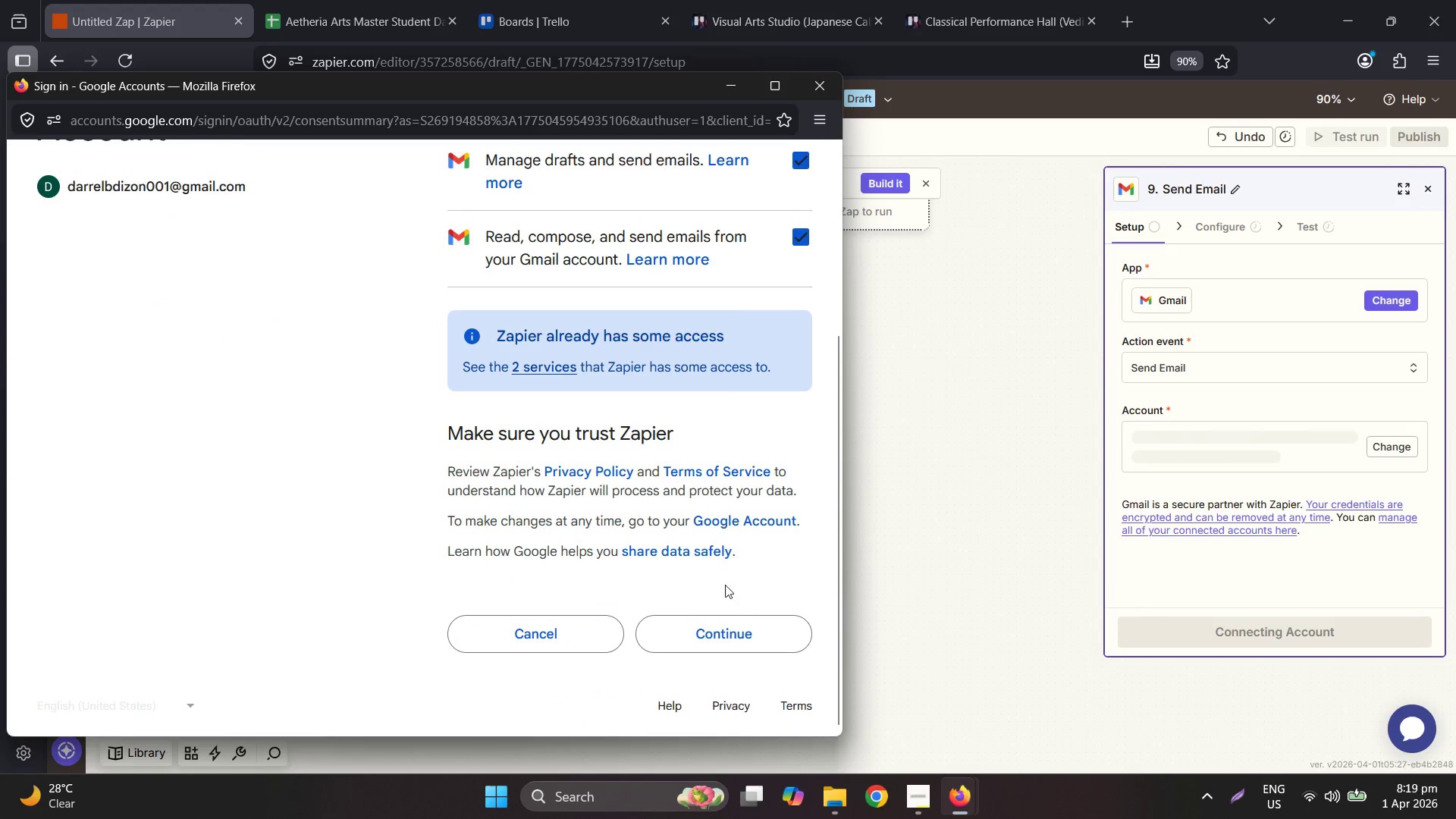 
wait(6.25)
 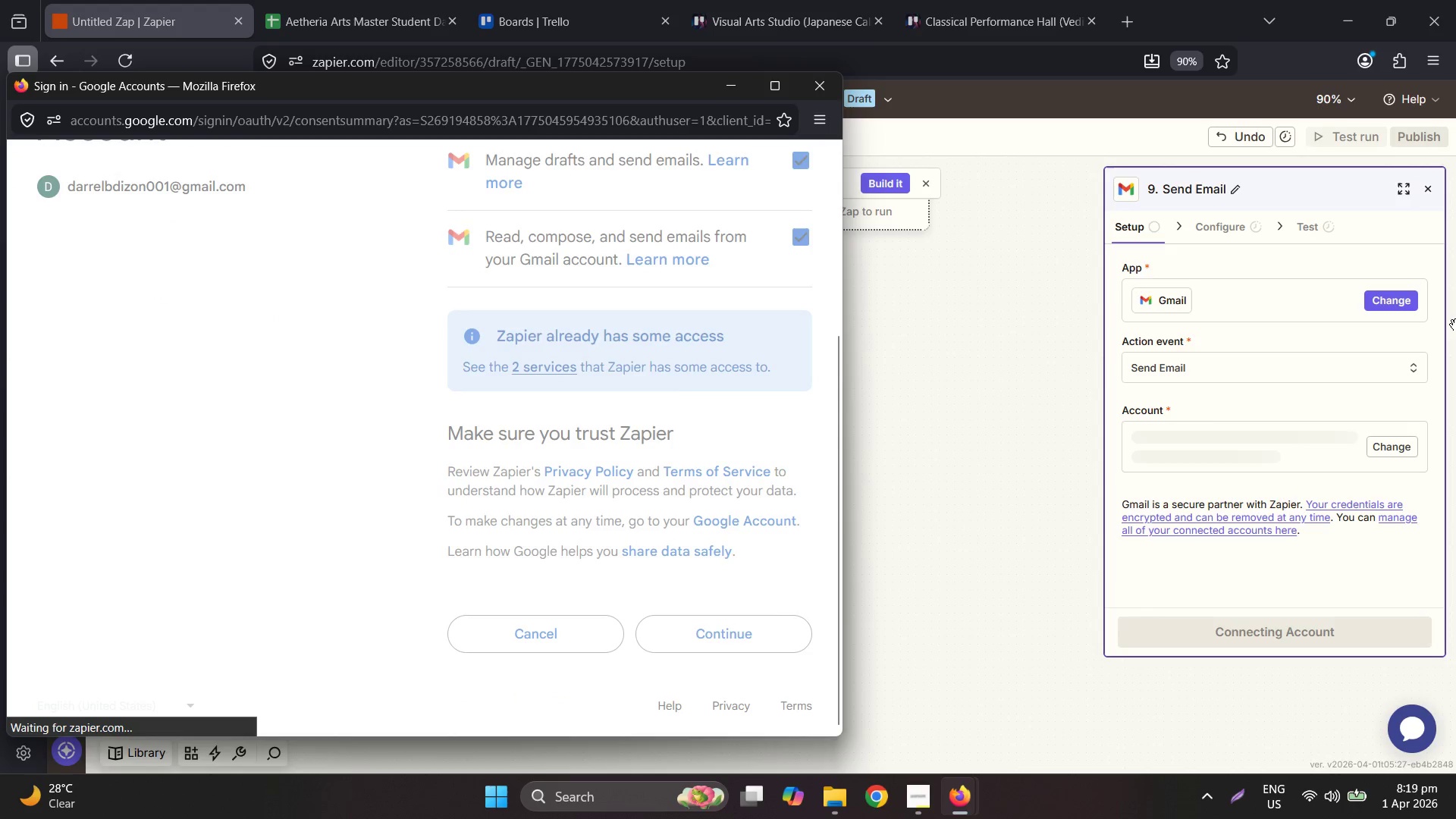 
left_click([1288, 620])
 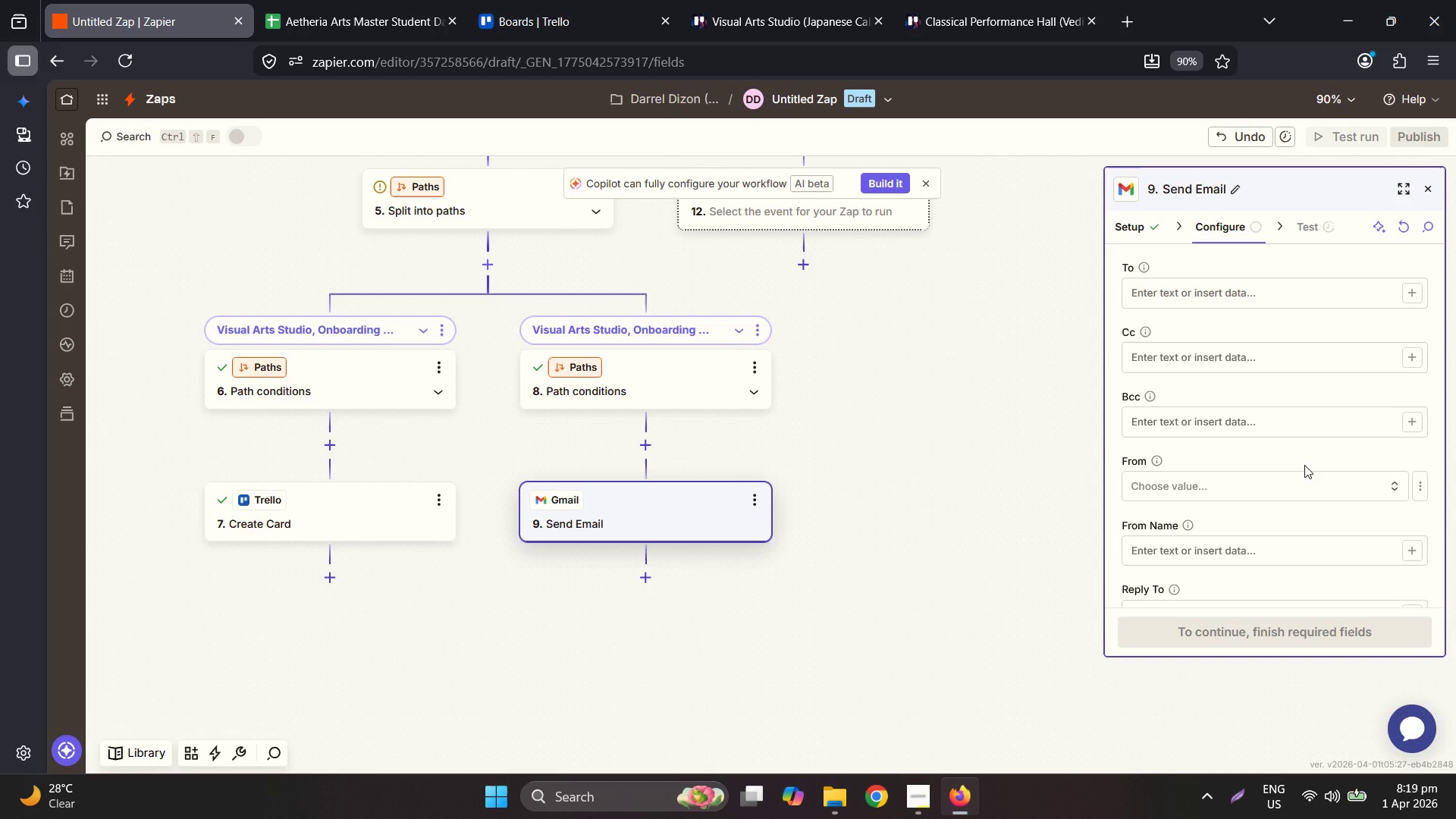 
wait(34.09)
 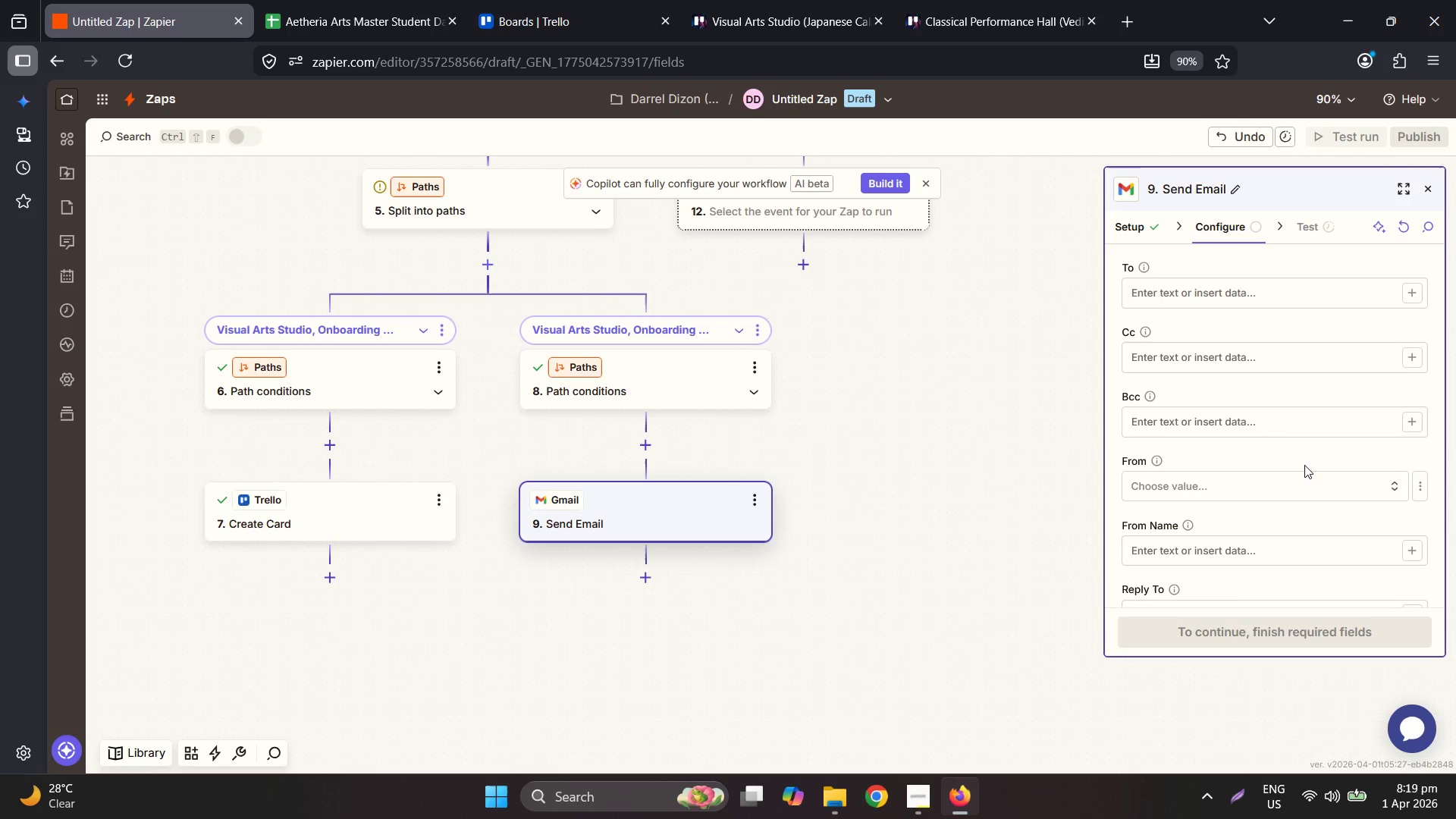 
left_click([1410, 297])
 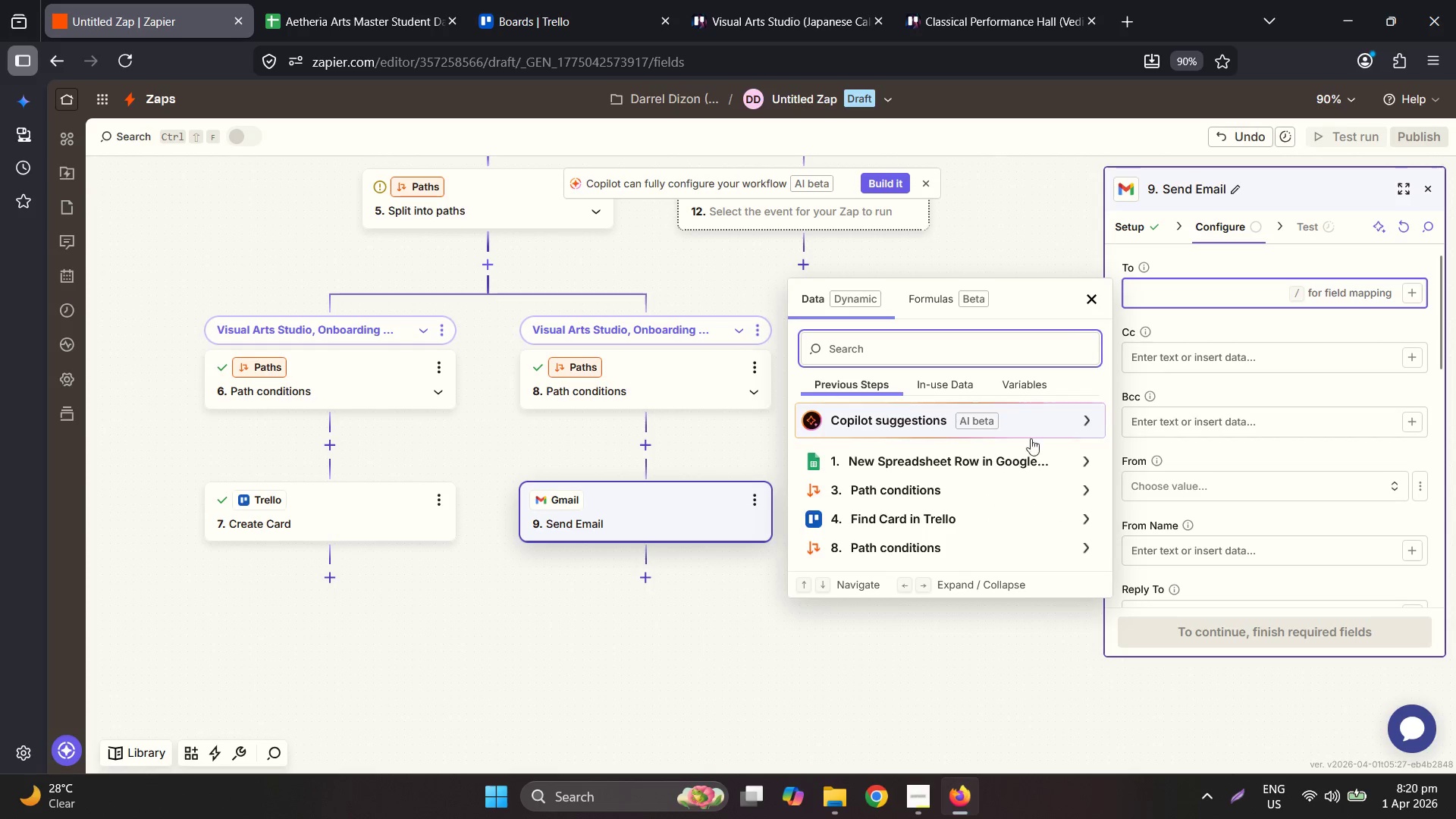 
left_click([970, 470])
 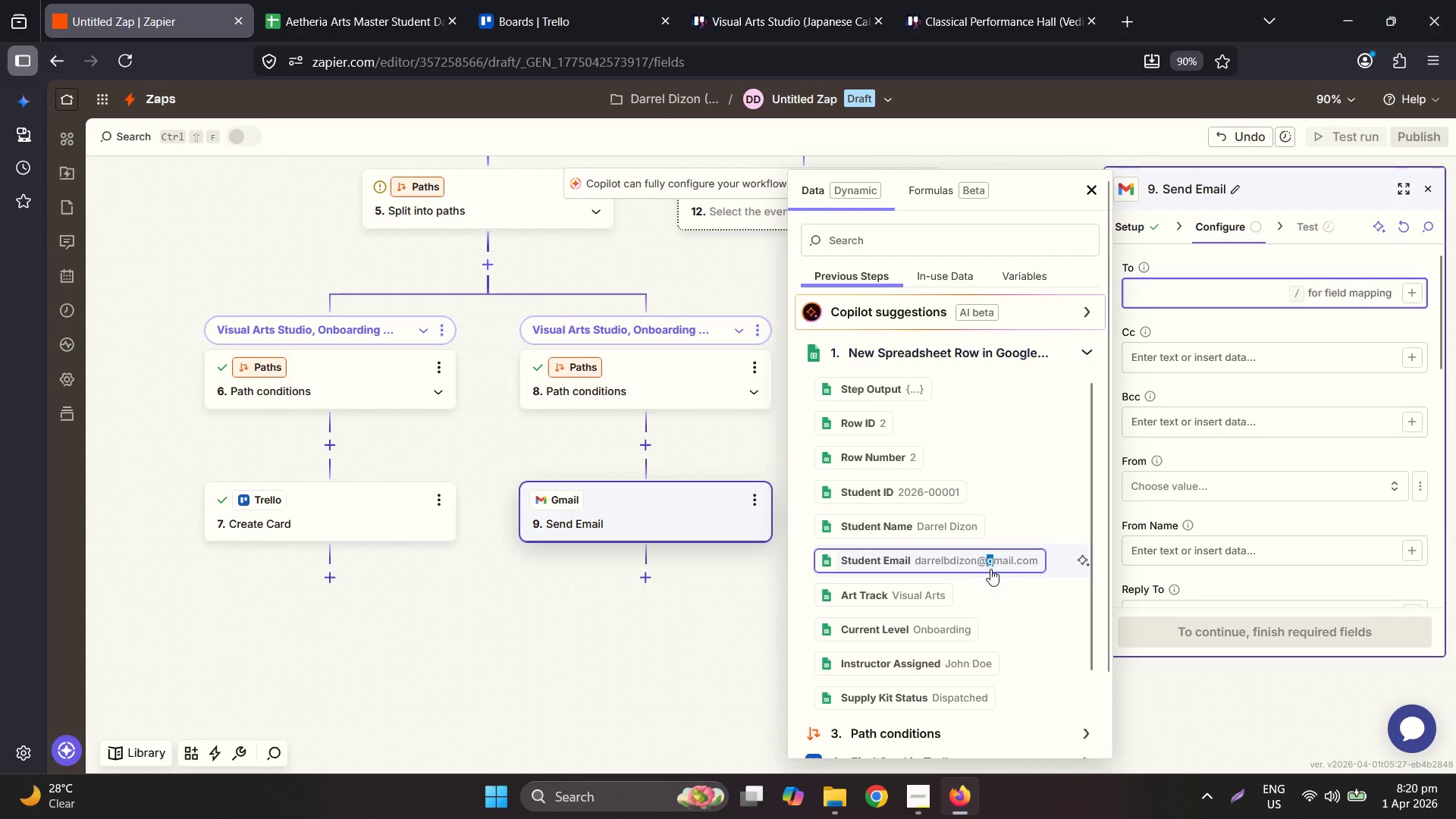 
left_click([1204, 356])
 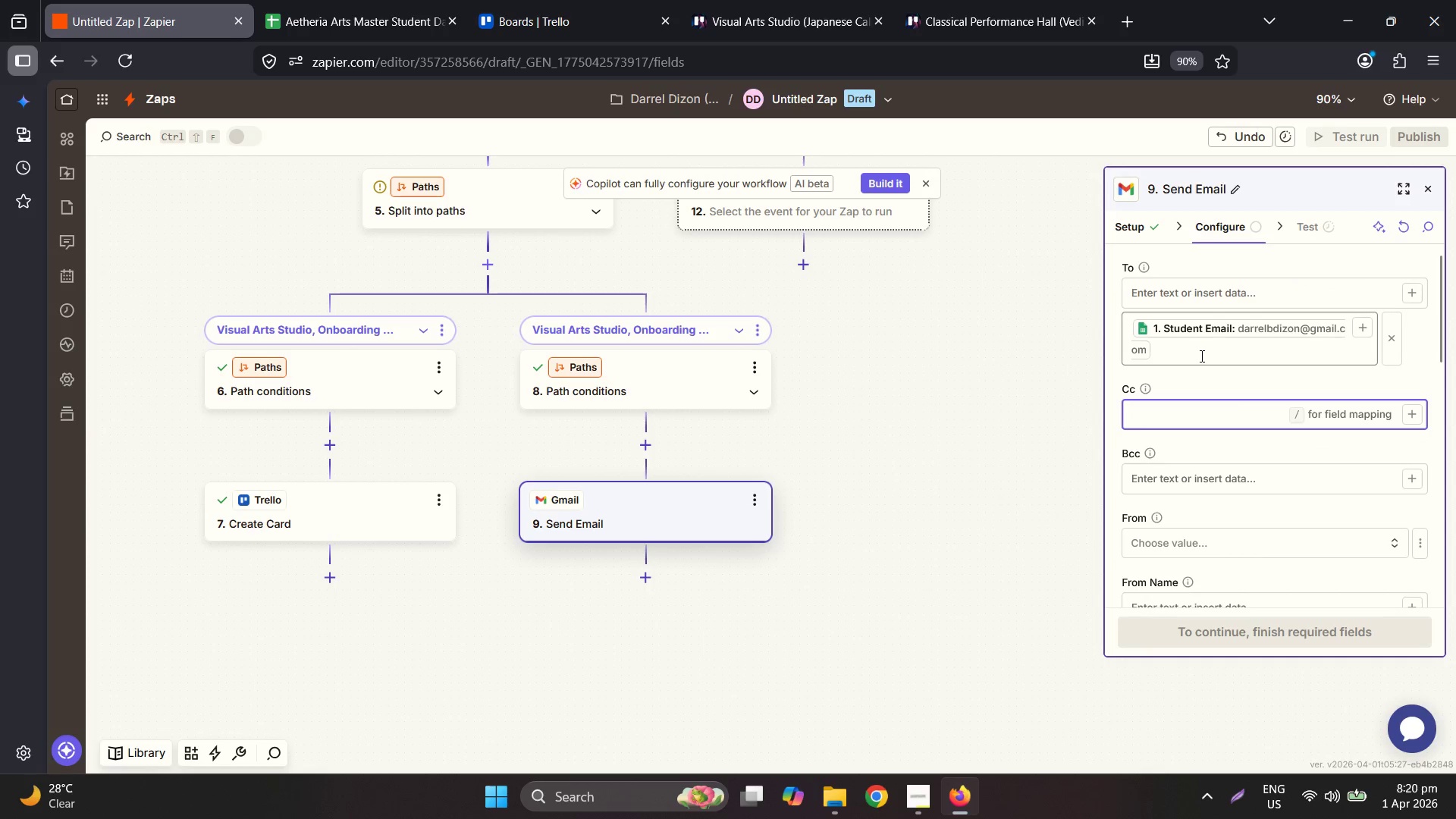 
scroll: coordinate [1205, 395], scroll_direction: down, amount: 3.0
 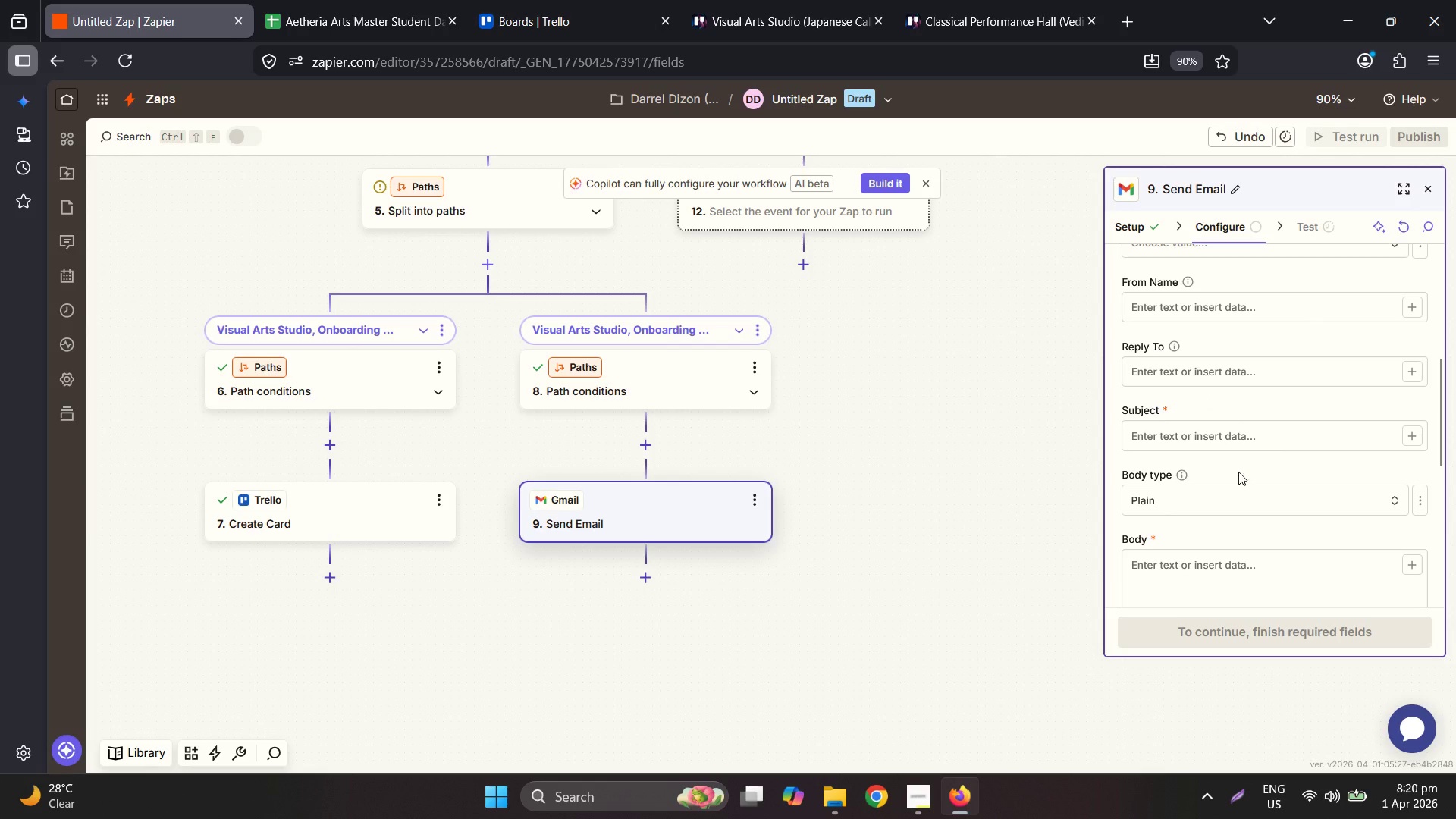 
left_click([1222, 438])
 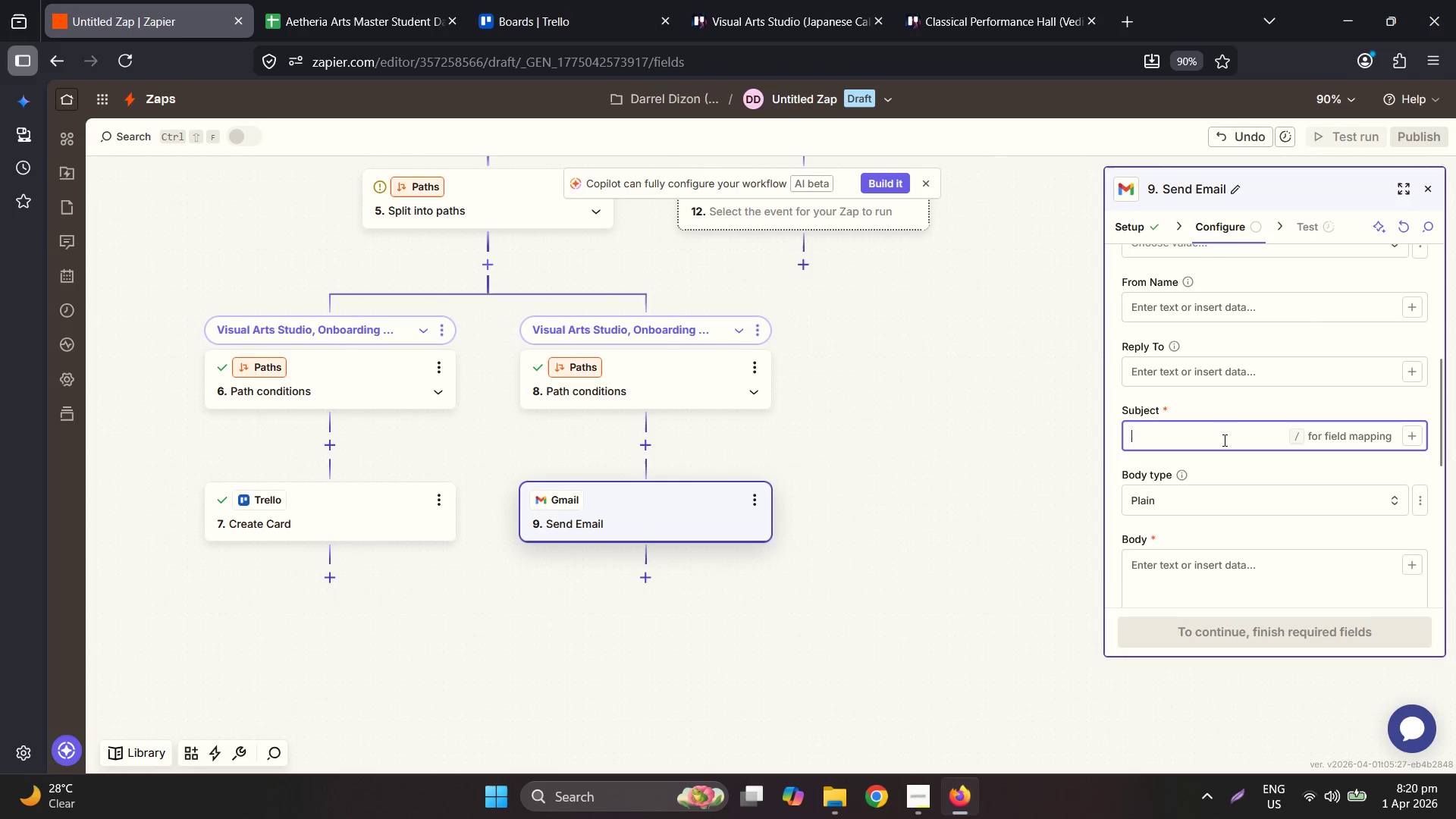 
type(Urgent: Instrucyot)
key(Backspace)
key(Backspace)
key(Backspace)
type(po)
key(Backspace)
key(Backspace)
type(tor Caa)
key(Backspace)
type(pacity R)
key(Backspace)
type(Readched - )
key(Backspace)
key(Backspace)
type(ched - )
 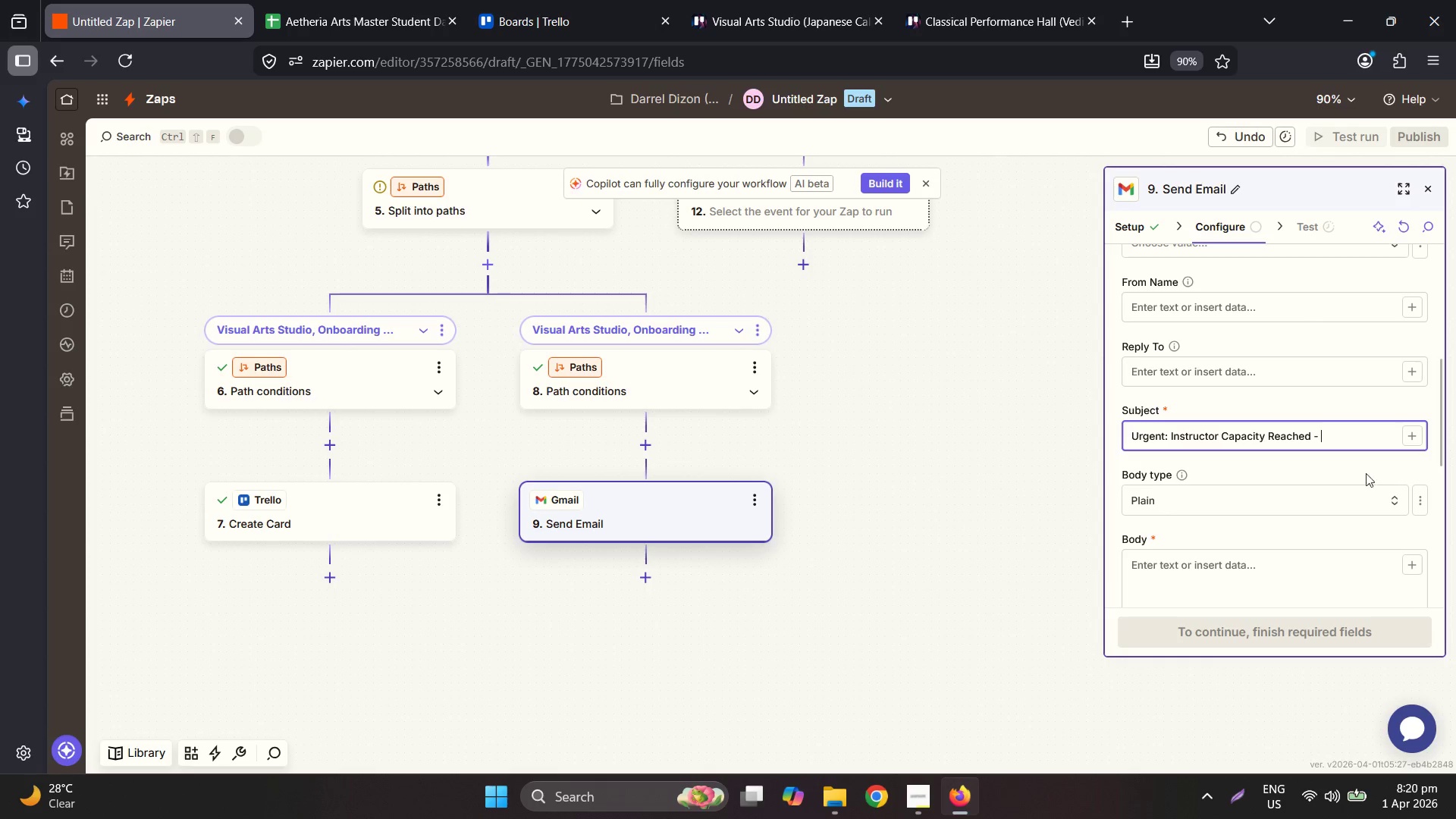 
left_click([1417, 431])
 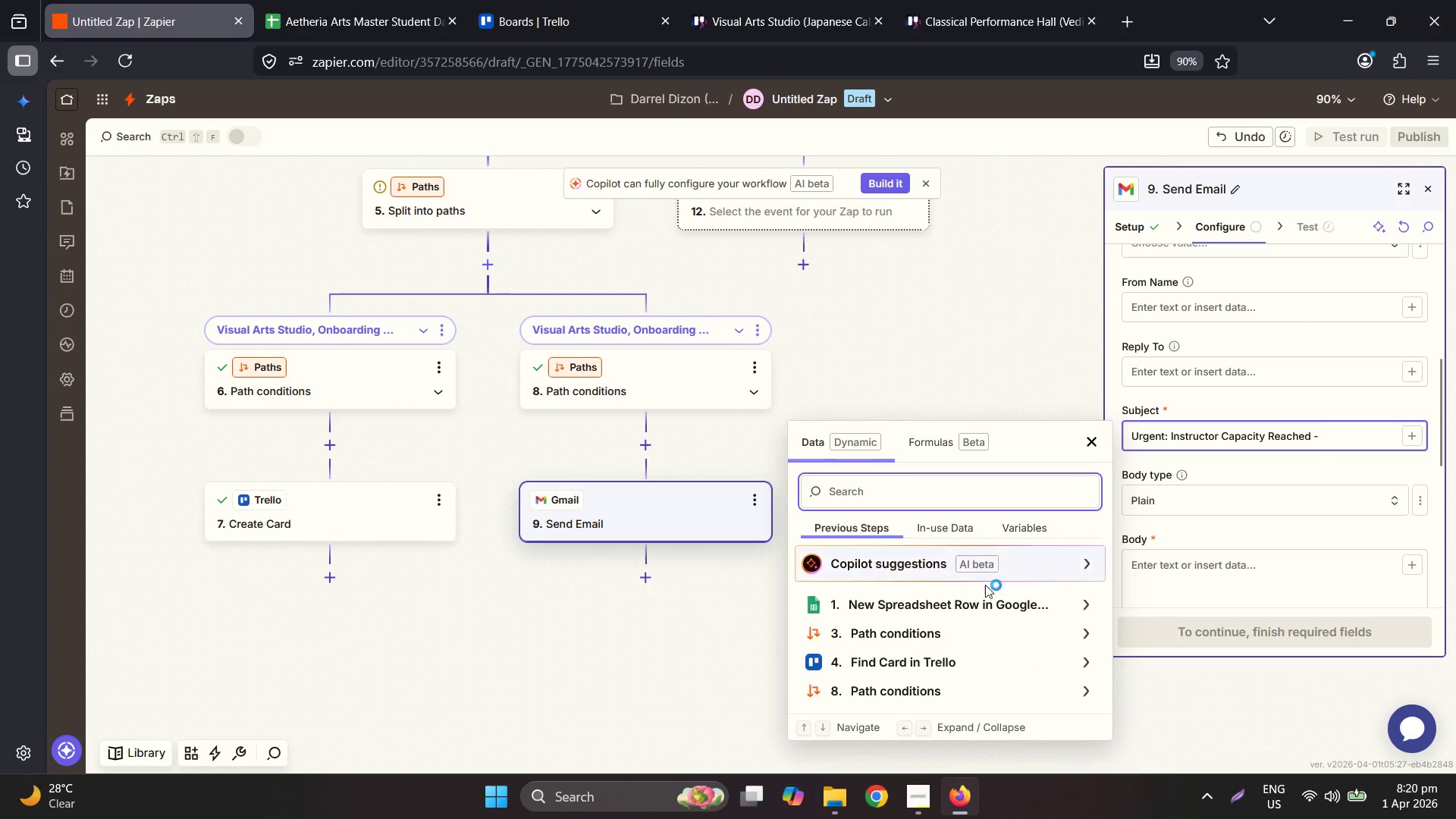 
left_click([969, 607])
 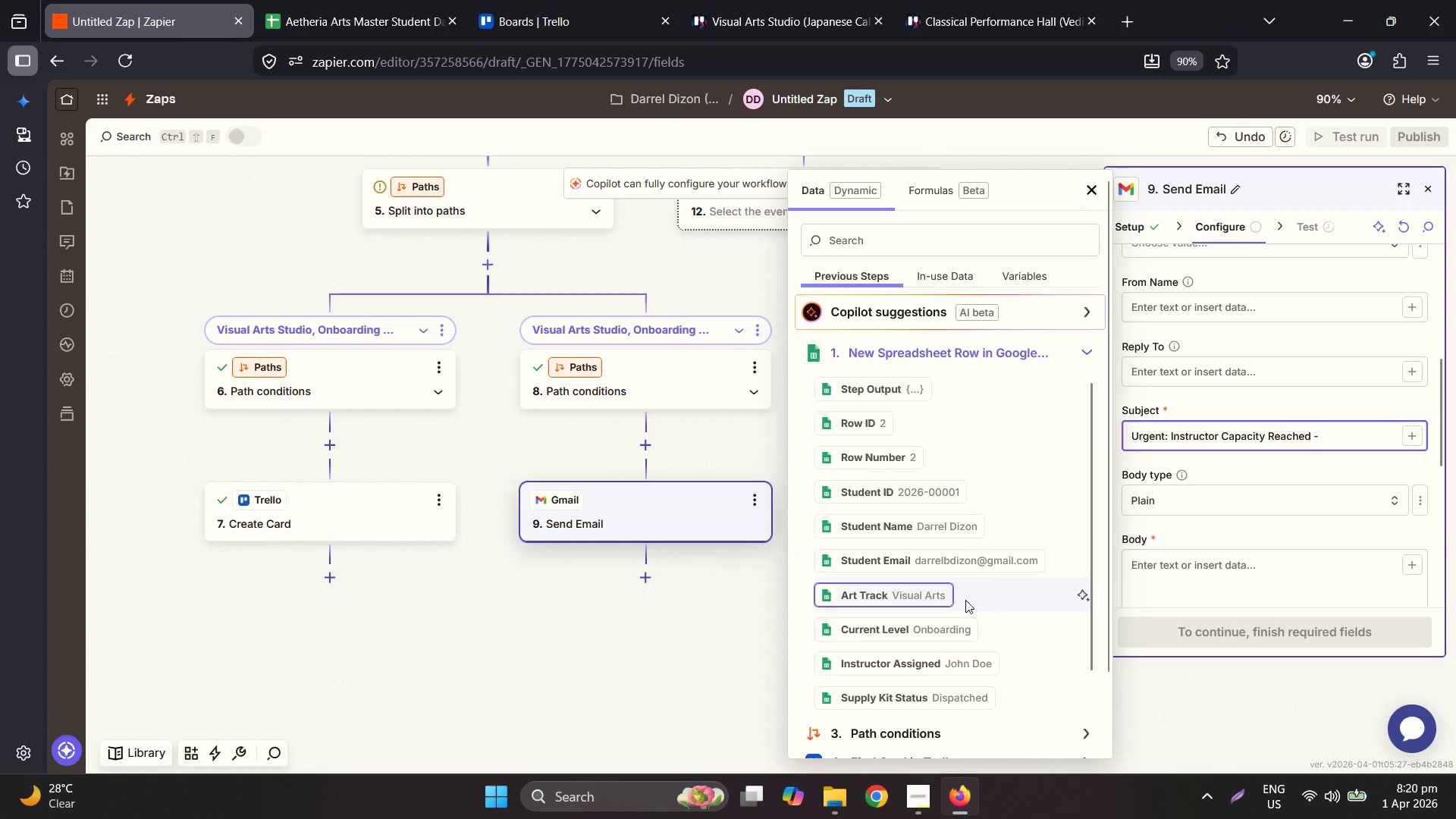 
double_click([926, 598])
 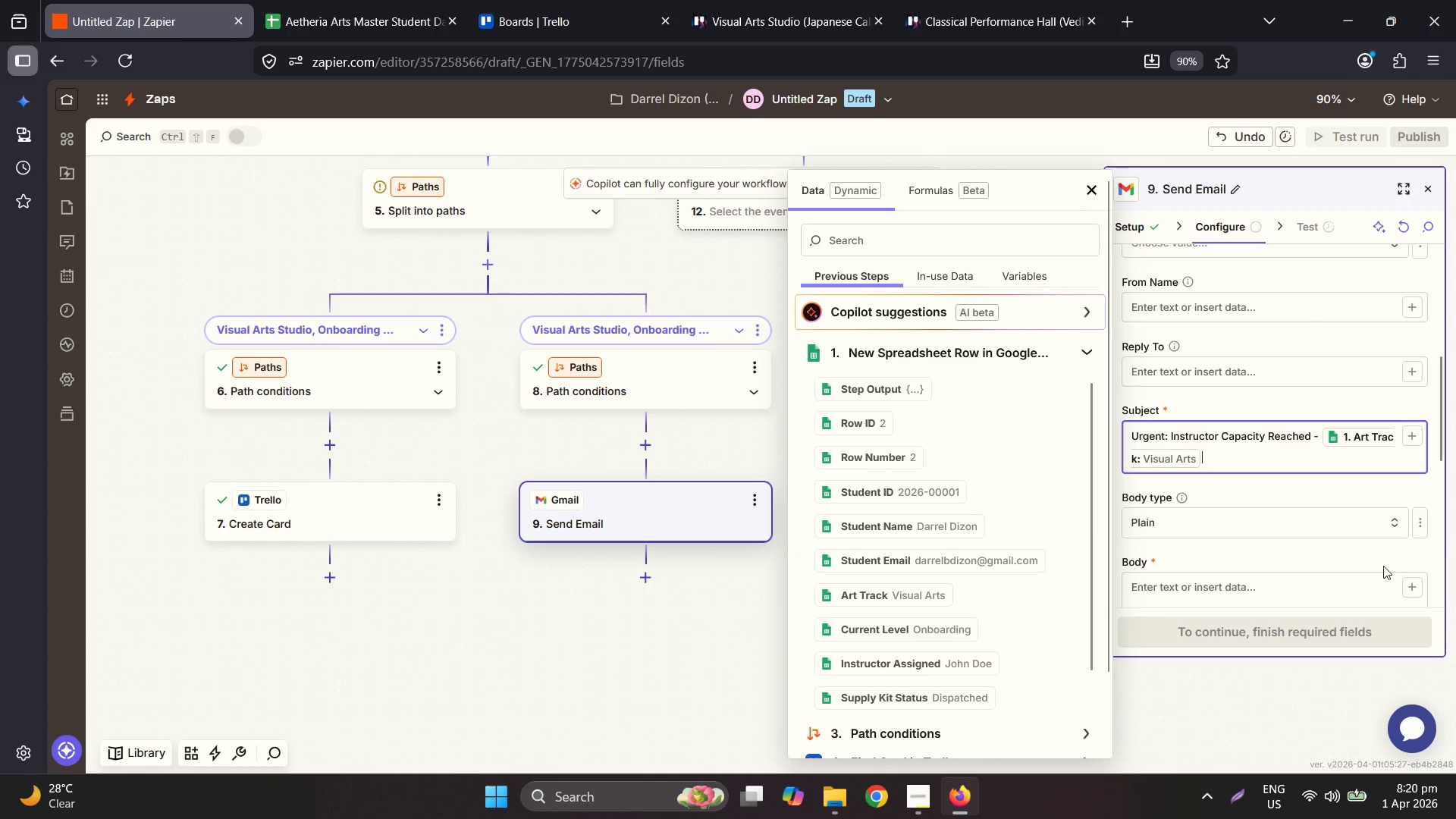 
scroll: coordinate [1385, 562], scroll_direction: down, amount: 2.0
 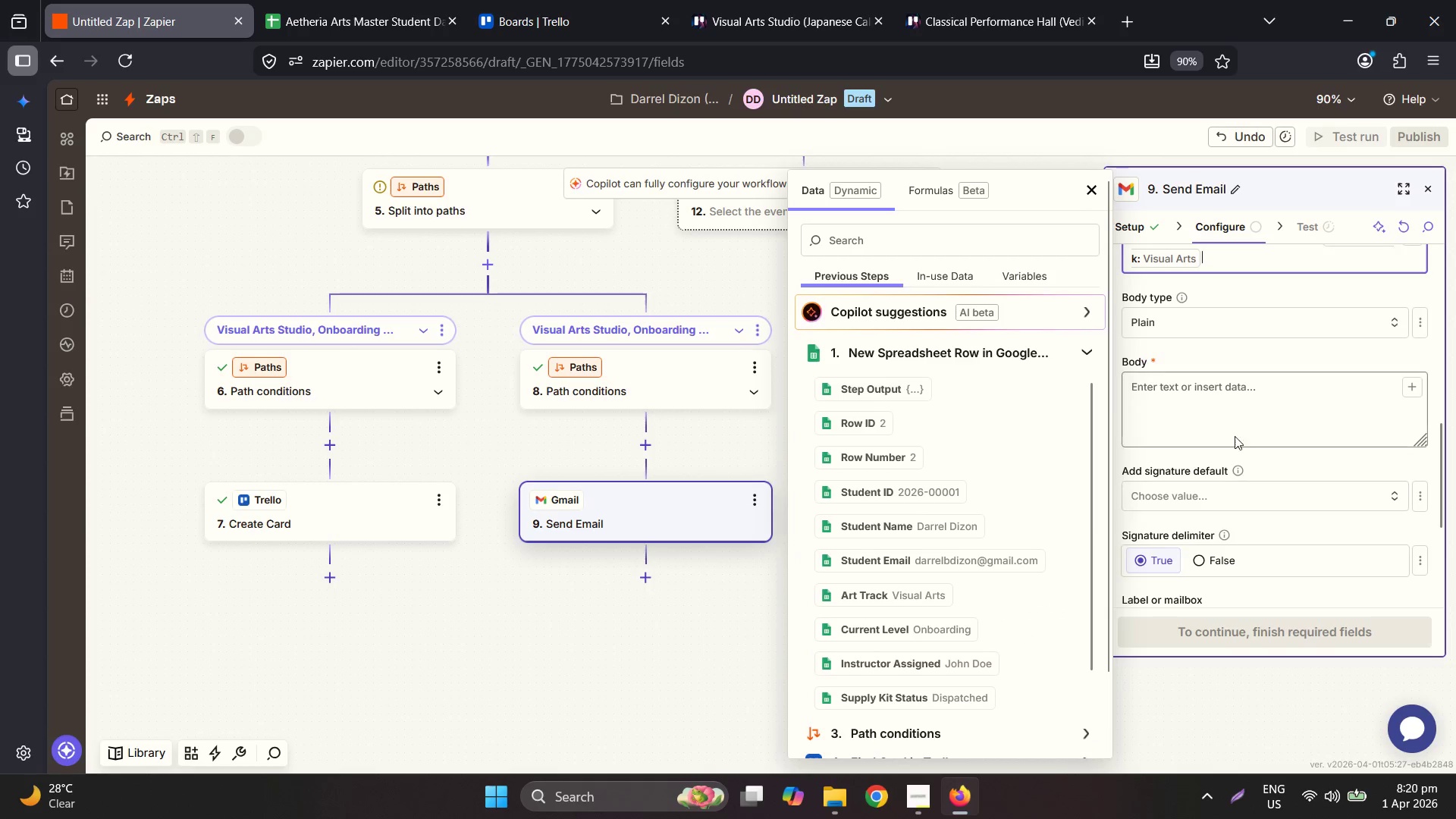 
left_click([1229, 408])
 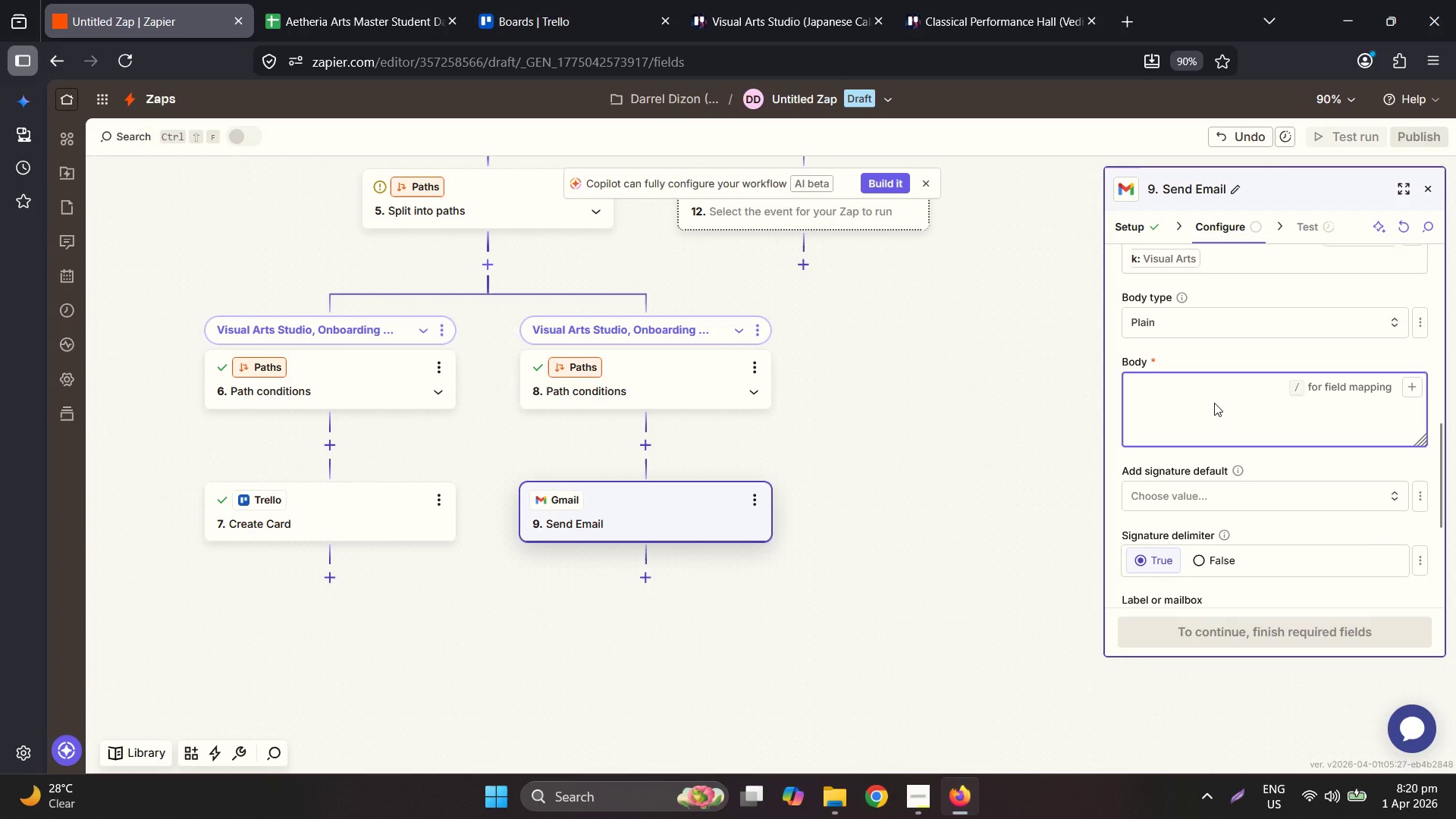 
type(Hello P)
 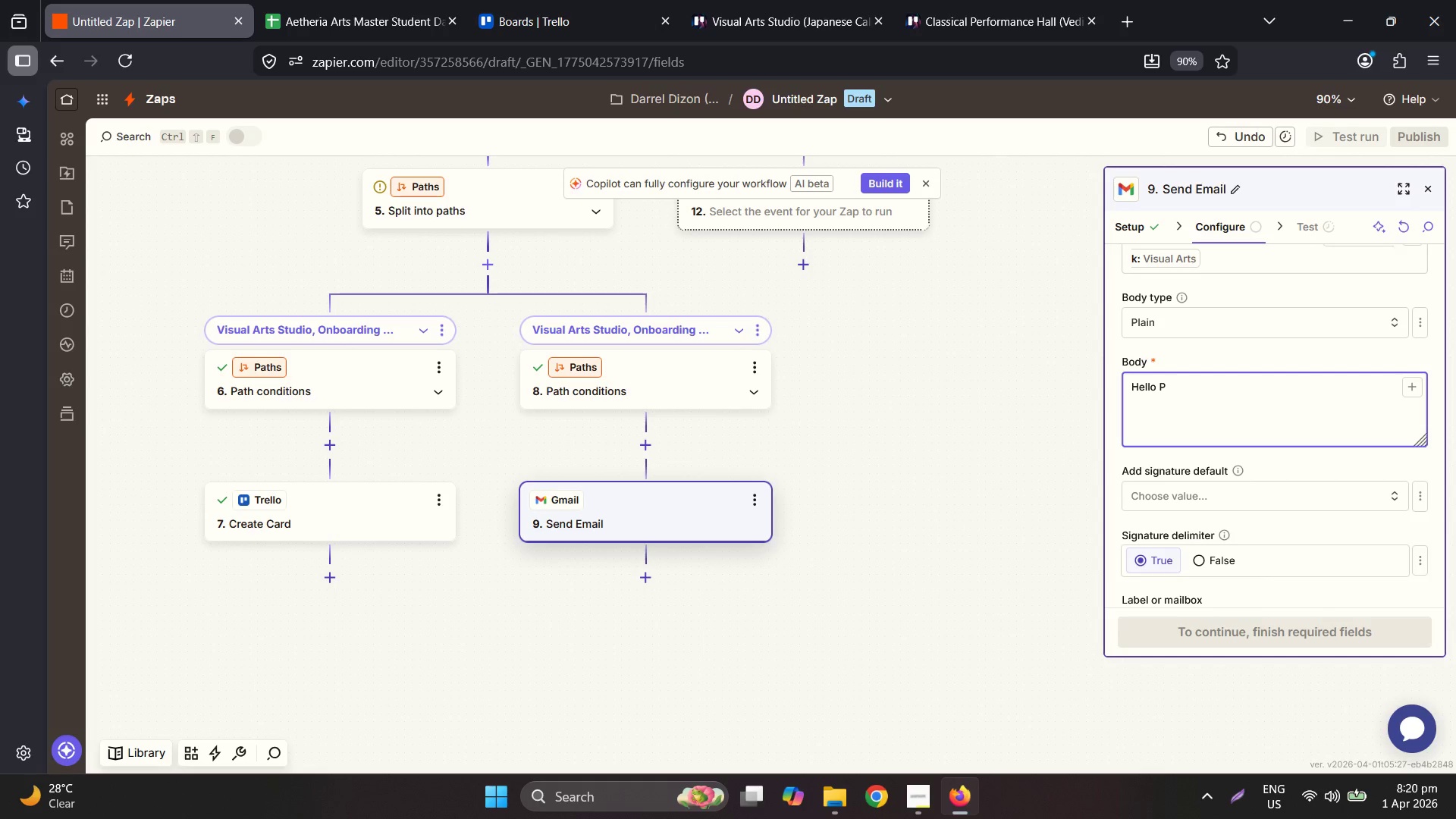 
scroll: coordinate [1279, 368], scroll_direction: up, amount: 8.0
 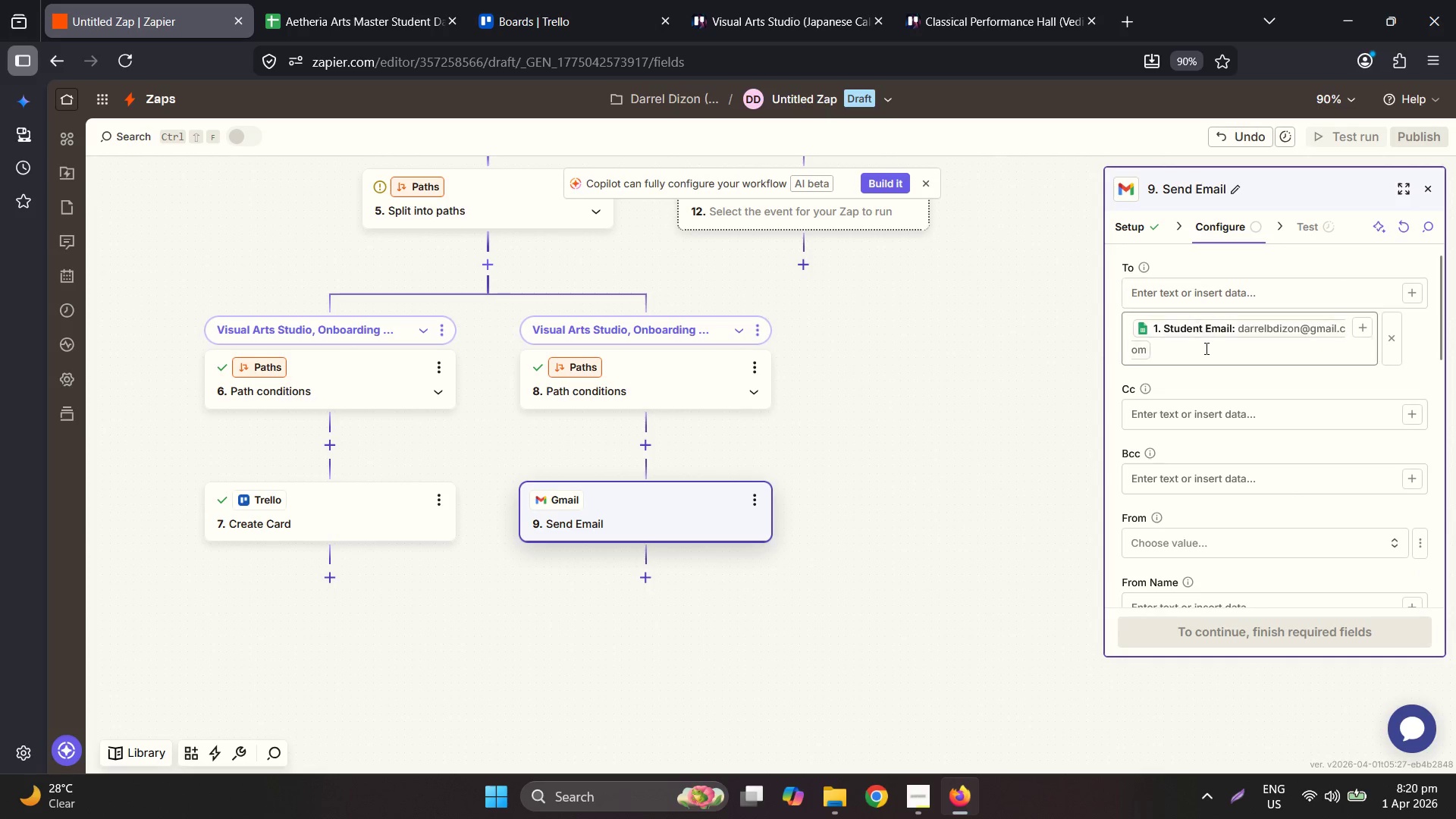 
left_click([1207, 349])
 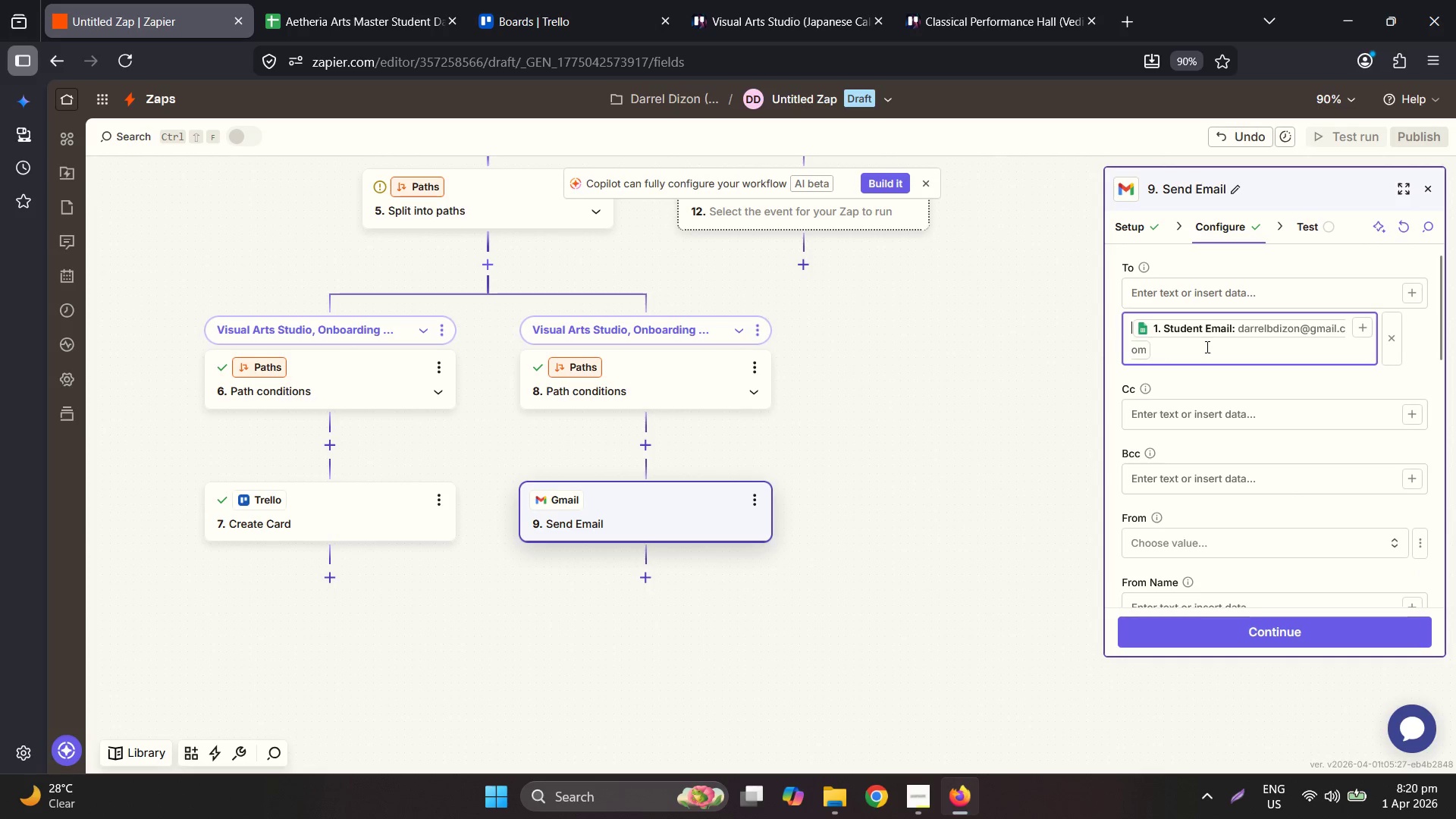 
left_click([1198, 336])
 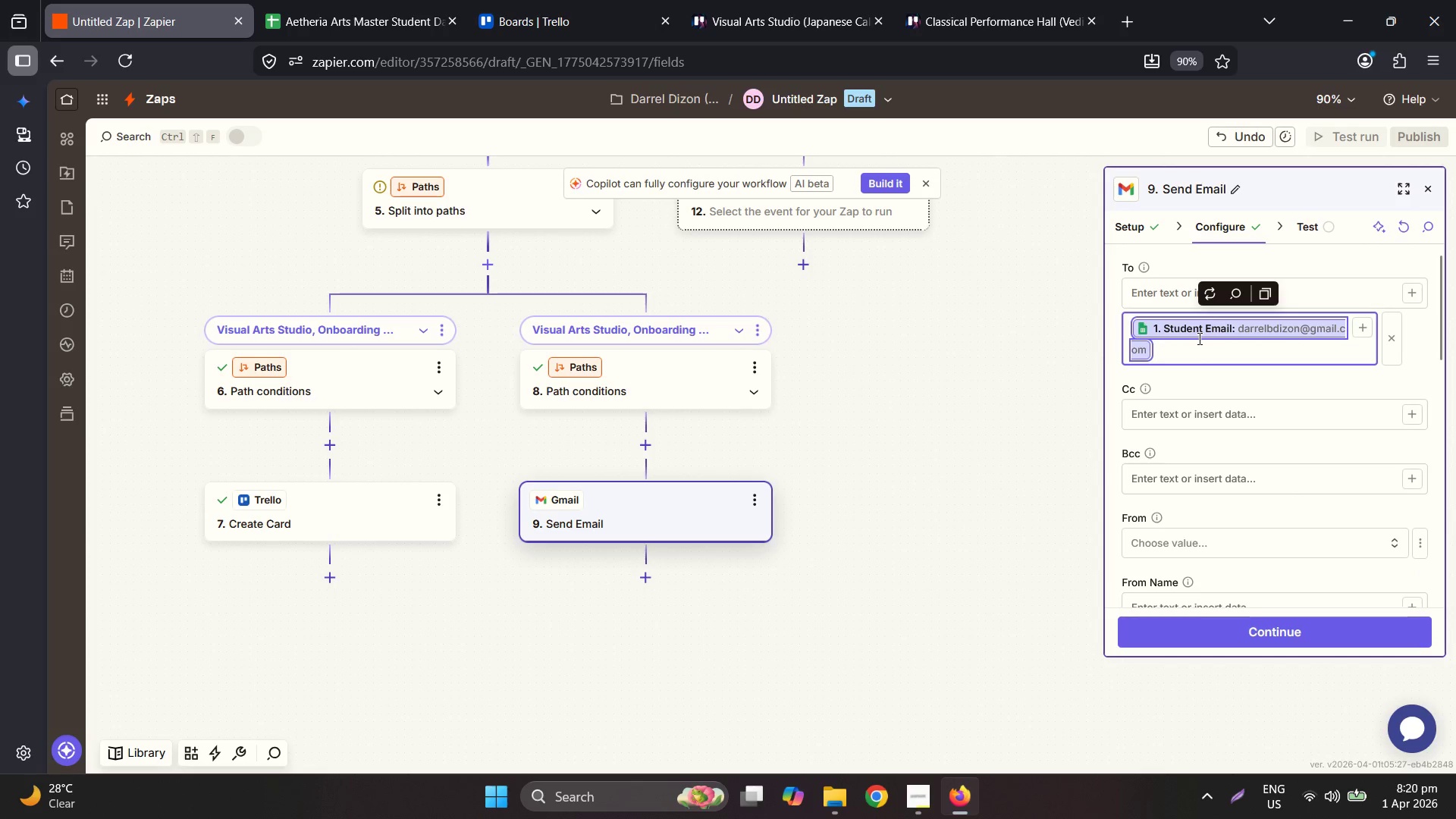 
key(Backspace)
type(darrelbdizon@g)
key(Backspace)
type(001@gmail.com)
 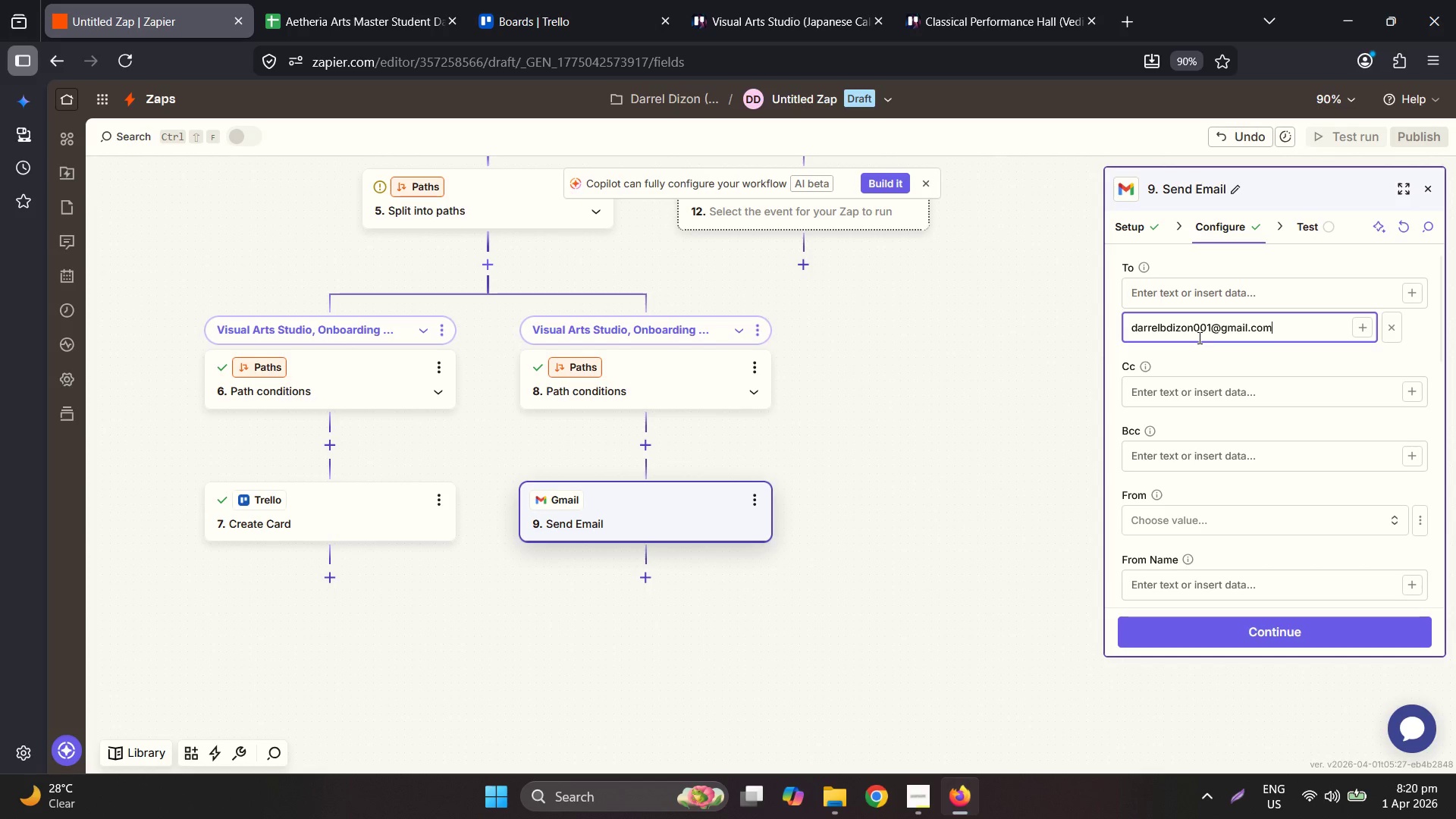 
left_click([1168, 331])
 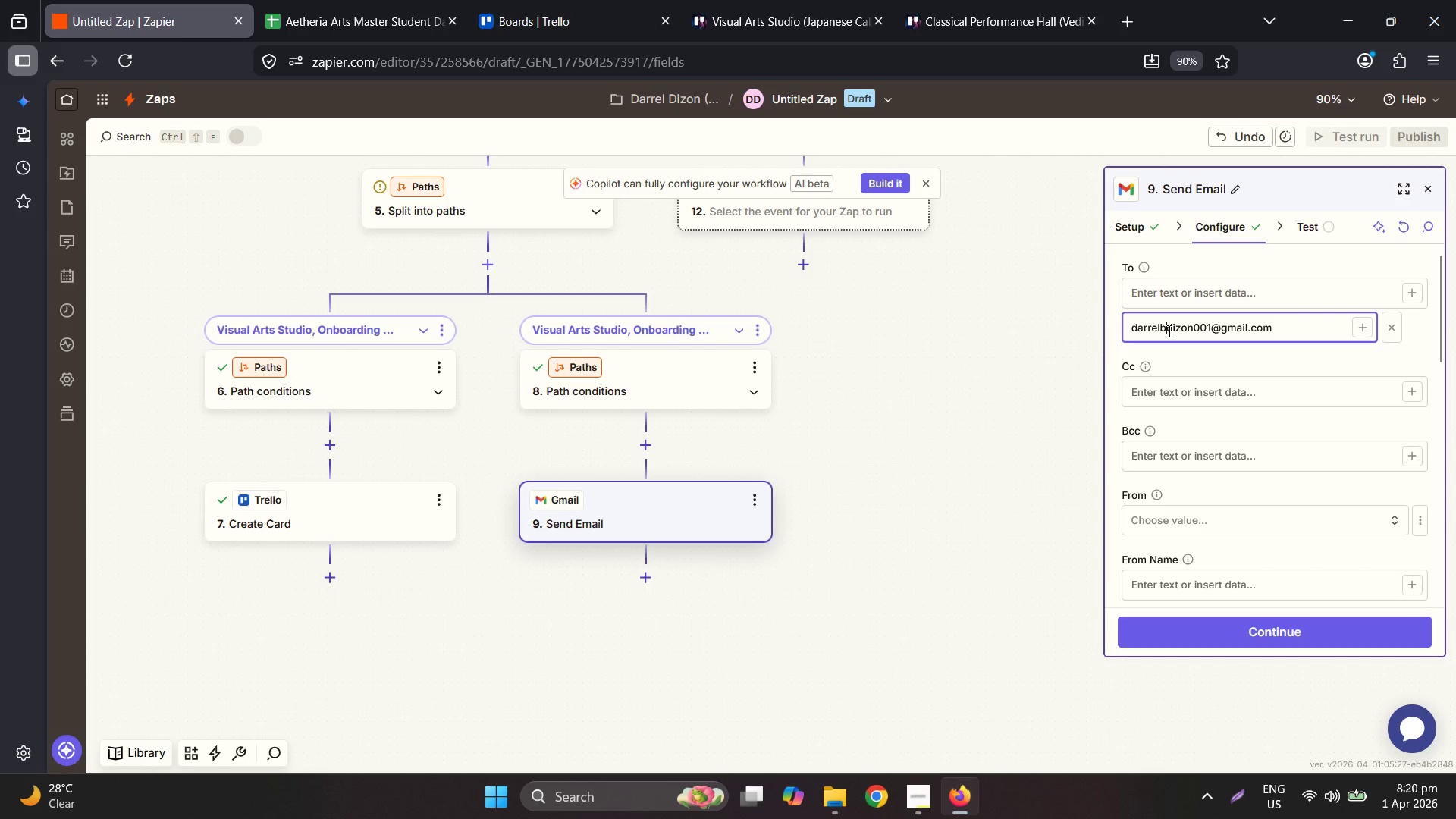 
left_click_drag(start_coordinate=[1168, 331], to_coordinate=[1207, 329])
 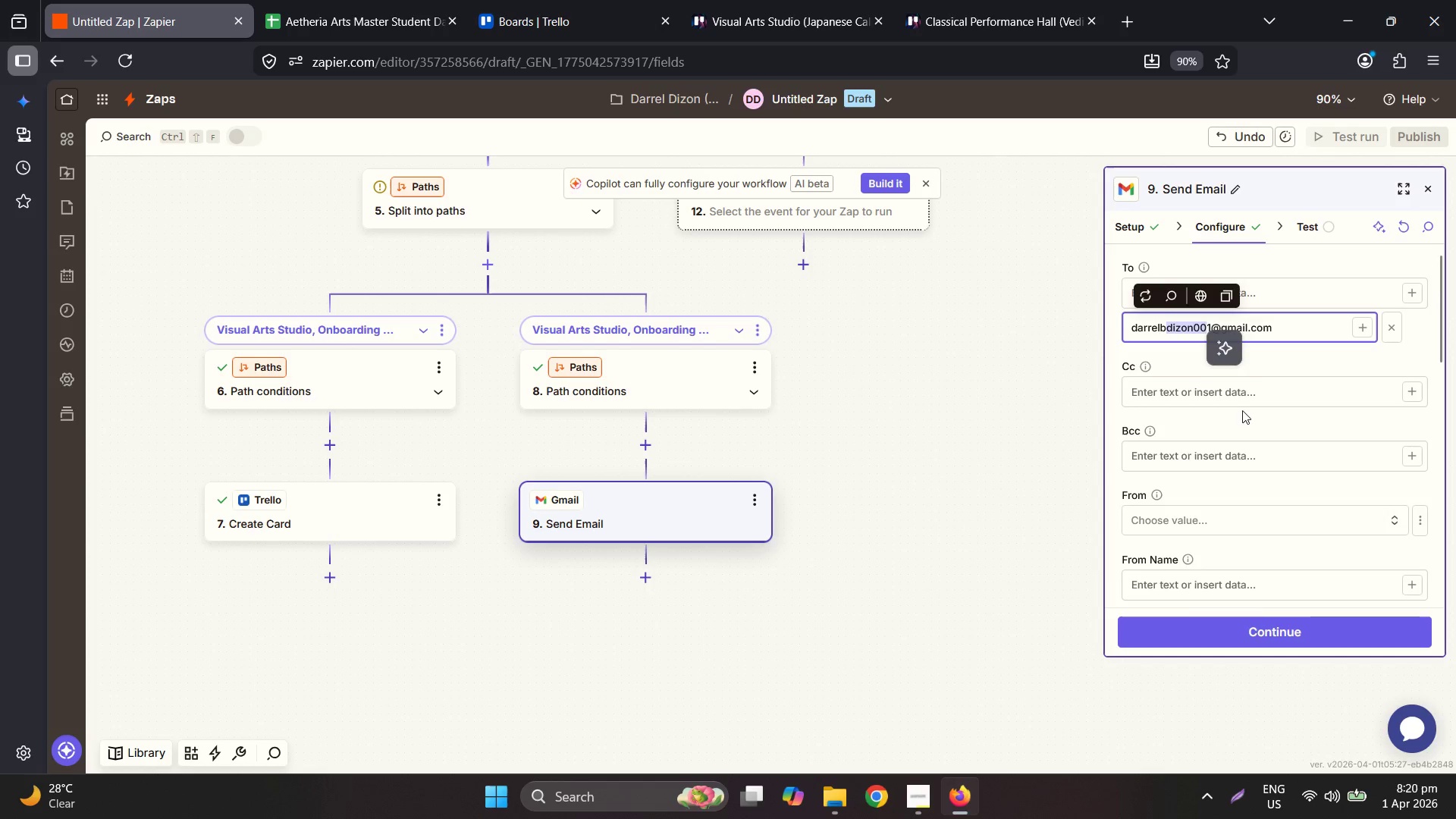 
scroll: coordinate [1247, 408], scroll_direction: down, amount: 5.0
 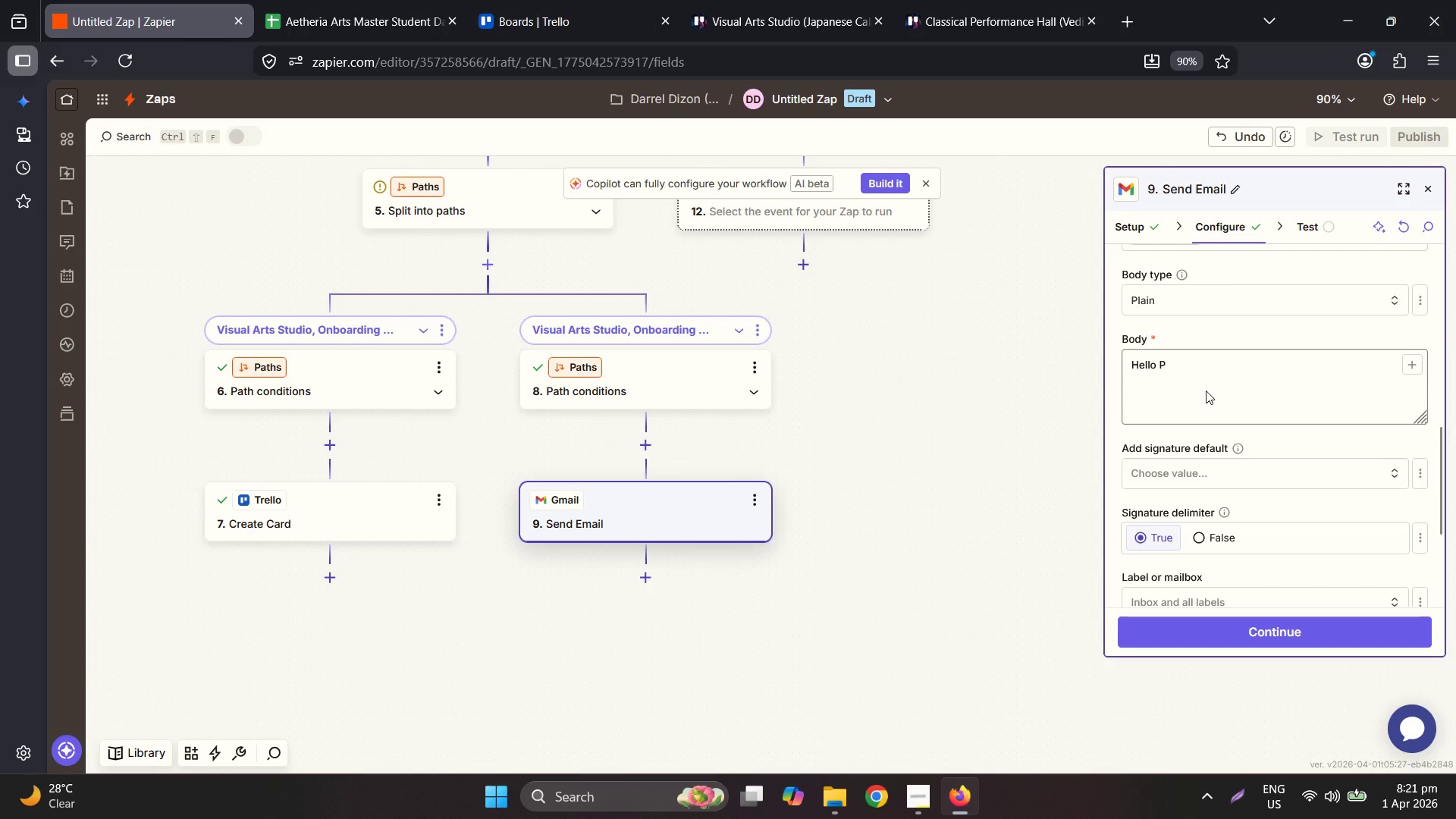 
double_click([1190, 361])
 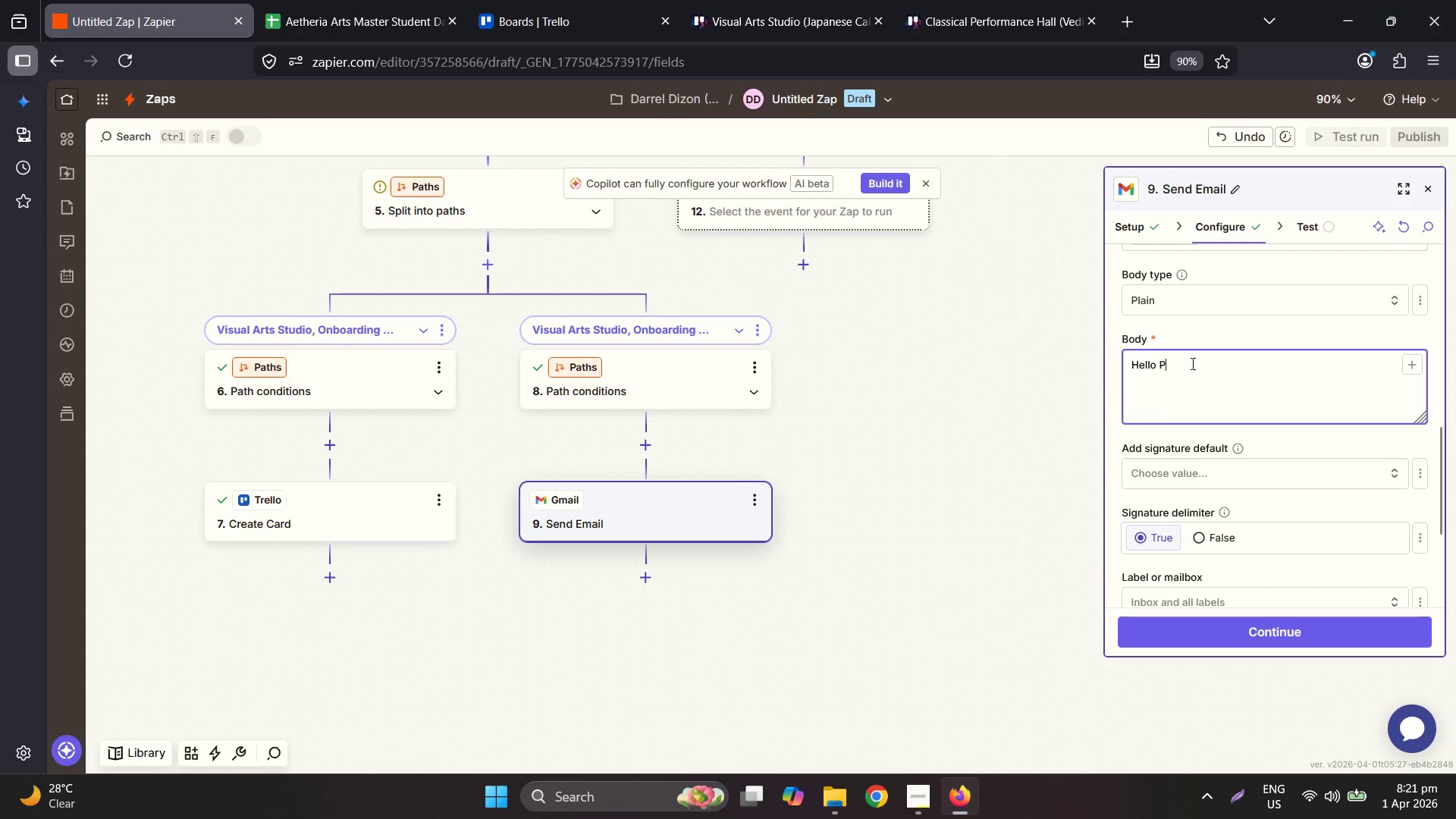 
type(roject Manager,)
 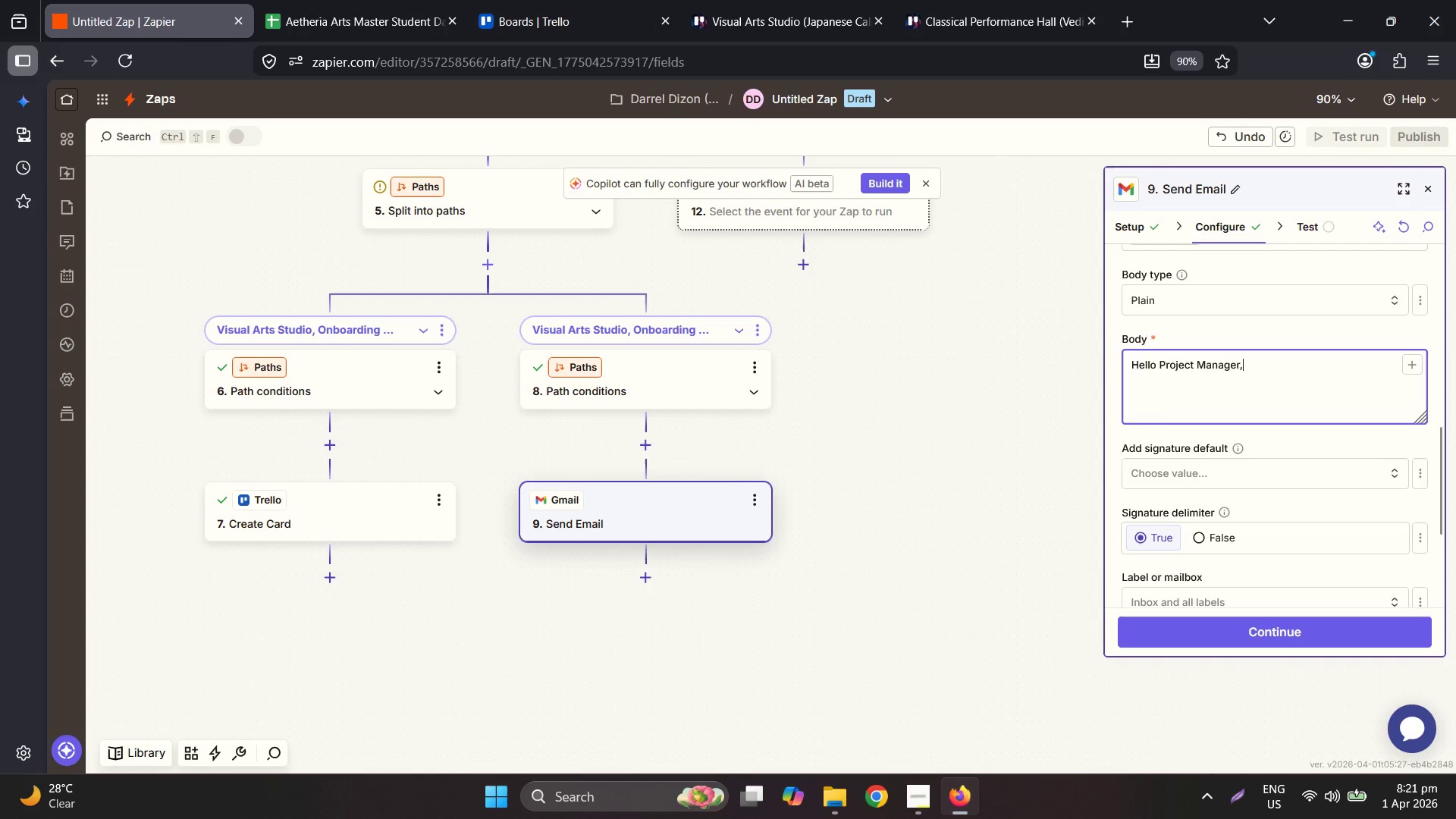 
key(Enter)
 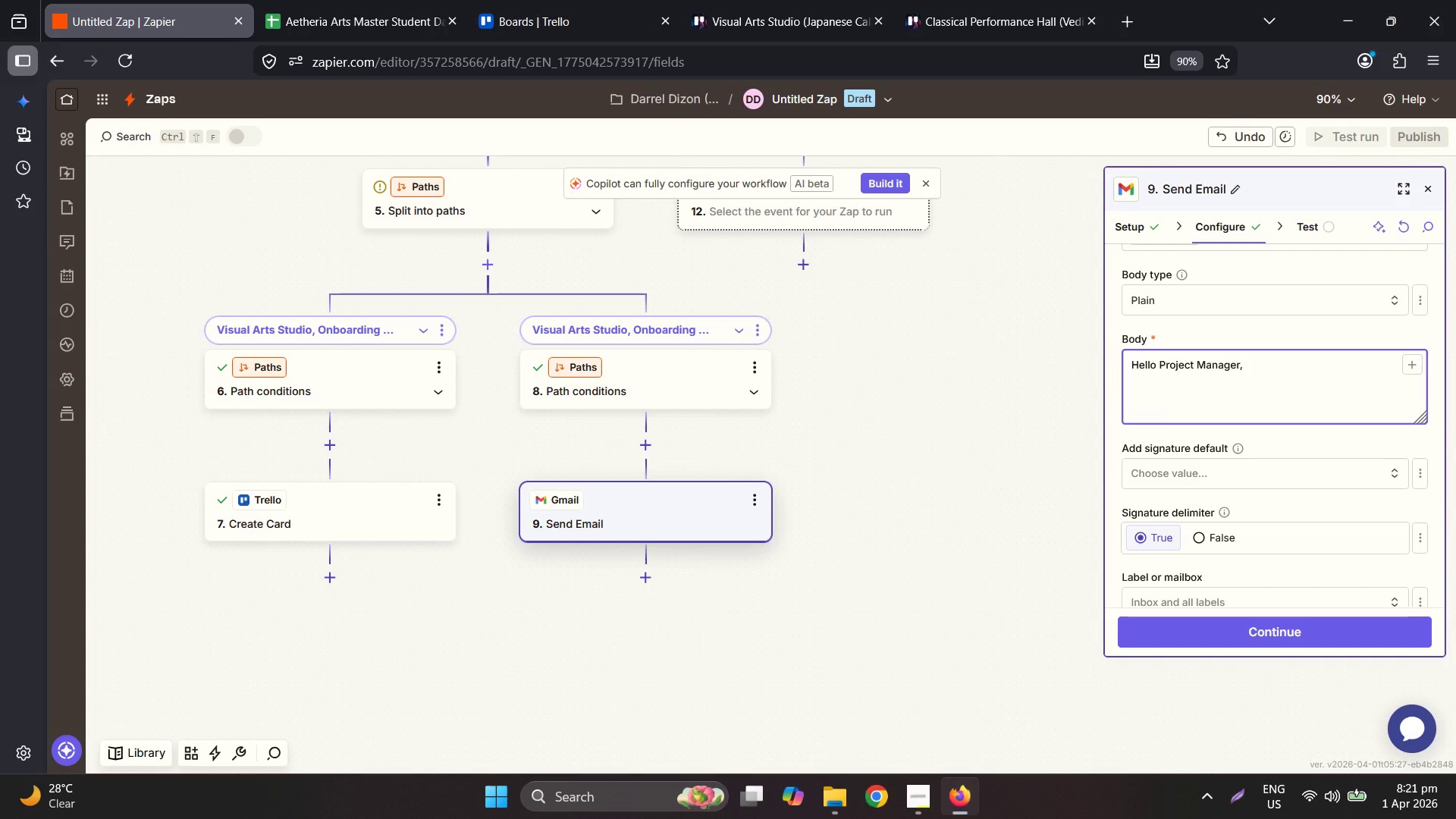 
key(Enter)
 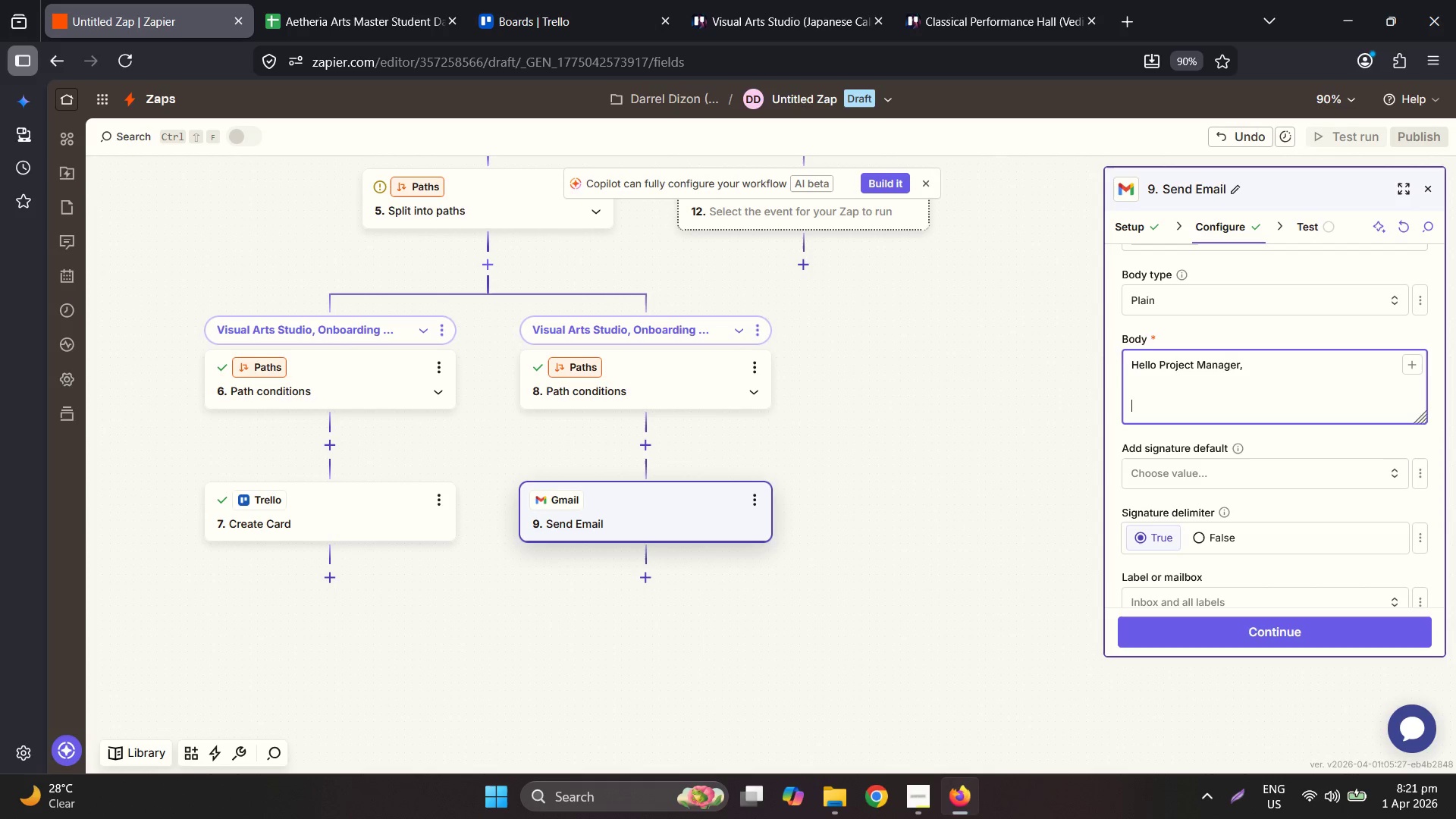 
type(Tgb)
key(Backspace)
key(Backspace)
key(Backspace)
key(Backspace)
type(This is an u)
key(Backspace)
type(autmat)
key(Backspace)
key(Backspace)
key(Backspace)
type(omated alert. An )
key(Backspace)
key(Backspace)
type( ew)
key(Backspace)
key(Backspace)
type(new student,)
 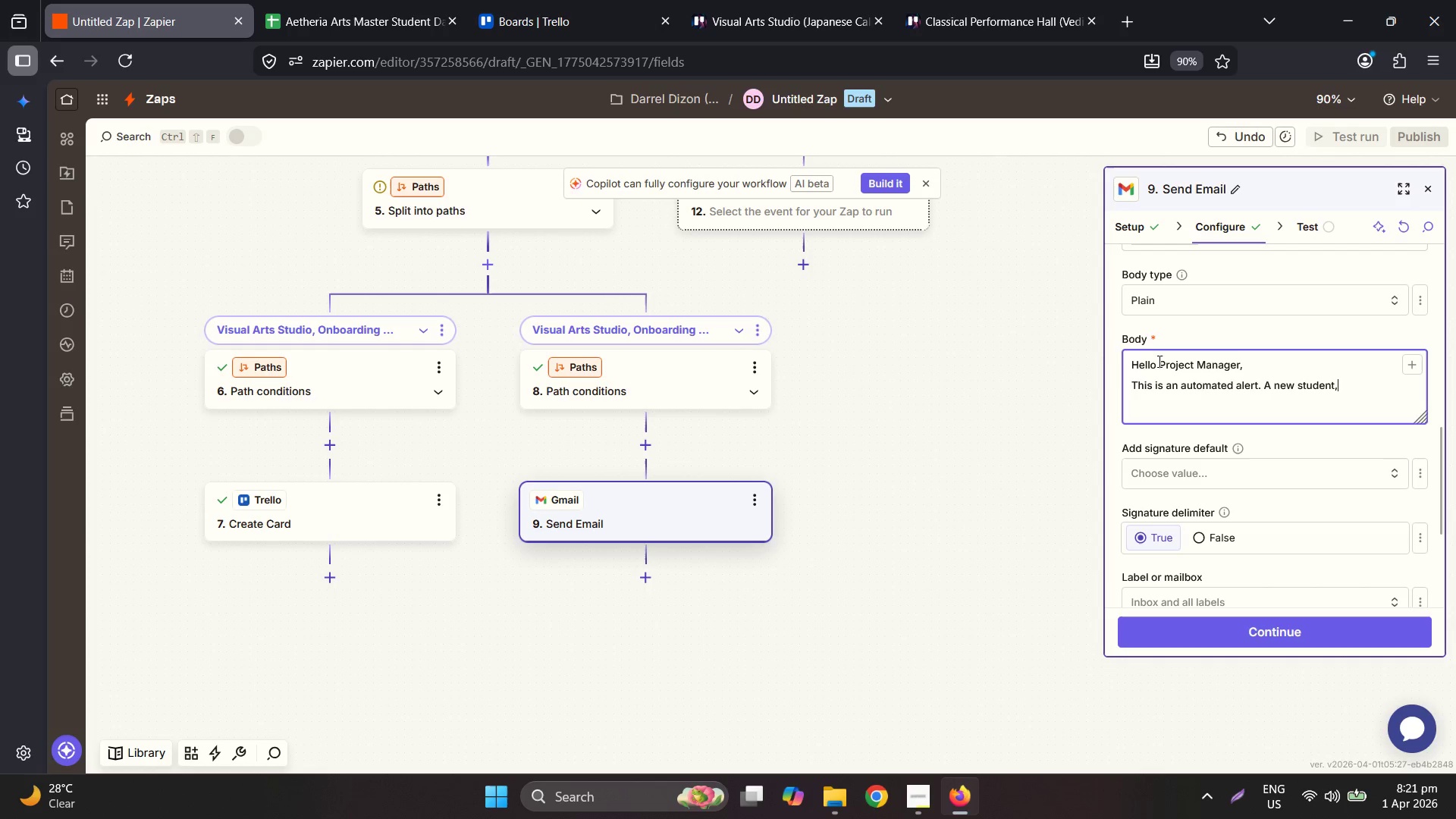 
key(Space)
 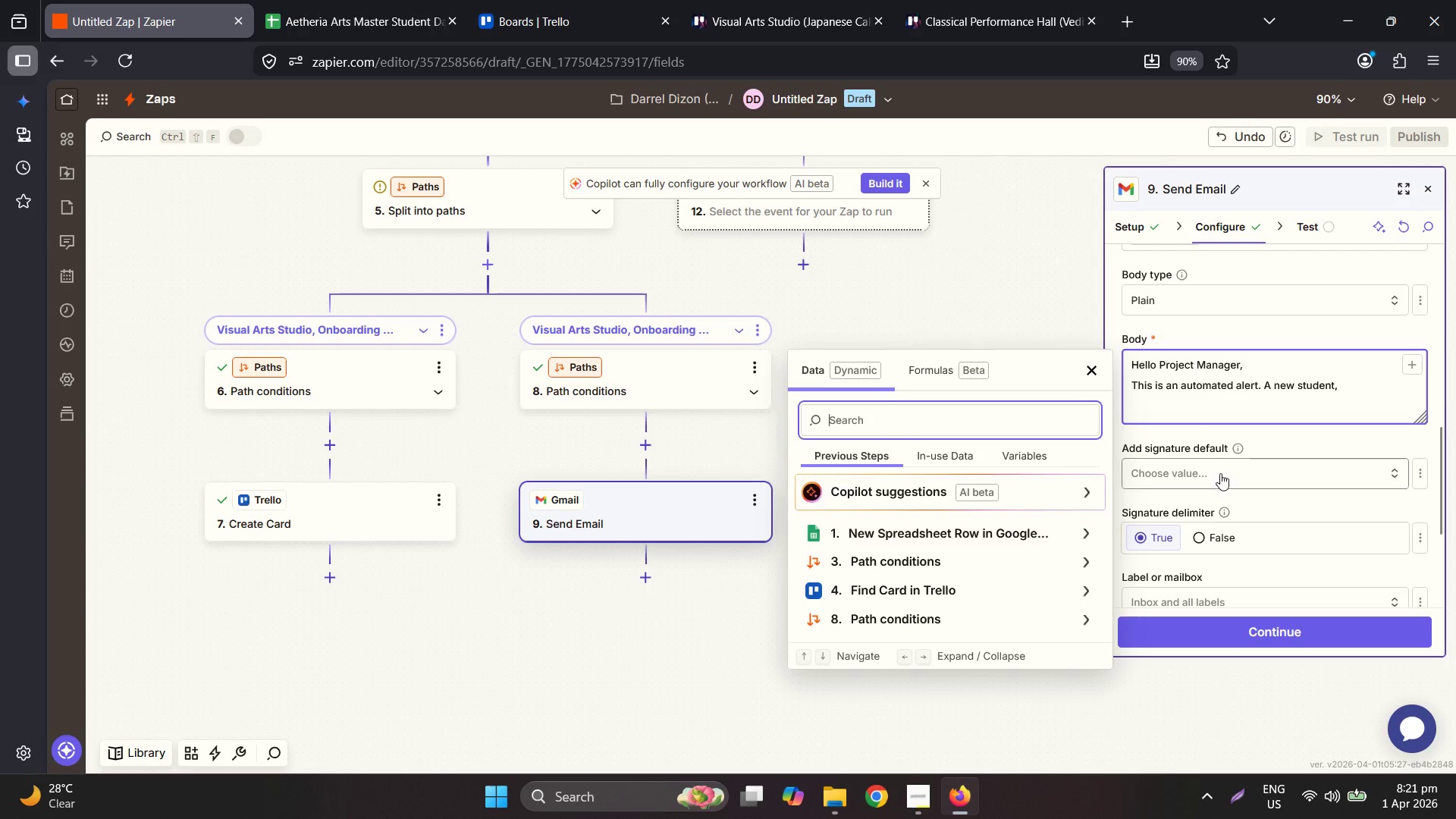 
left_click([885, 535])
 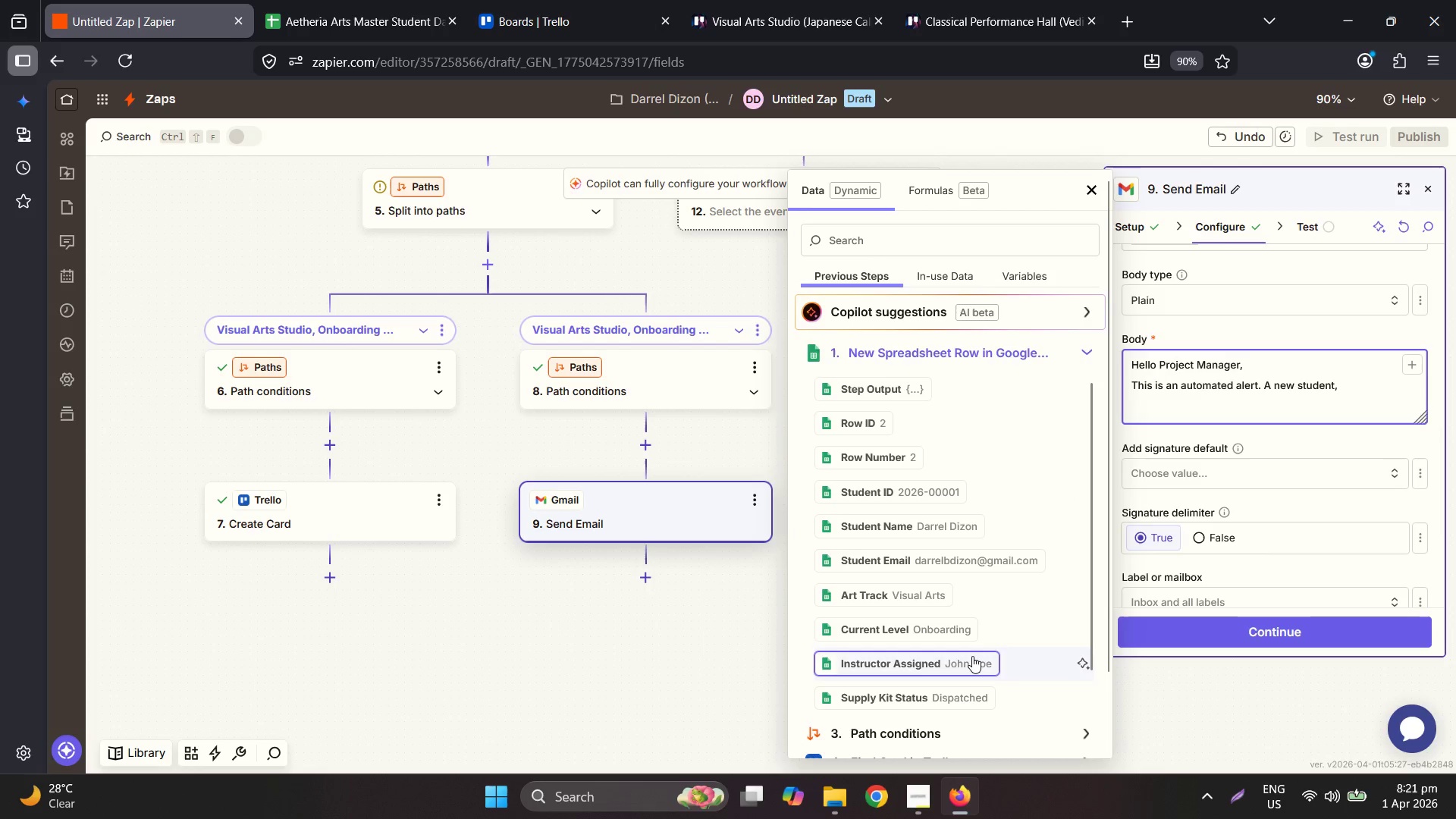 
left_click([946, 529])
 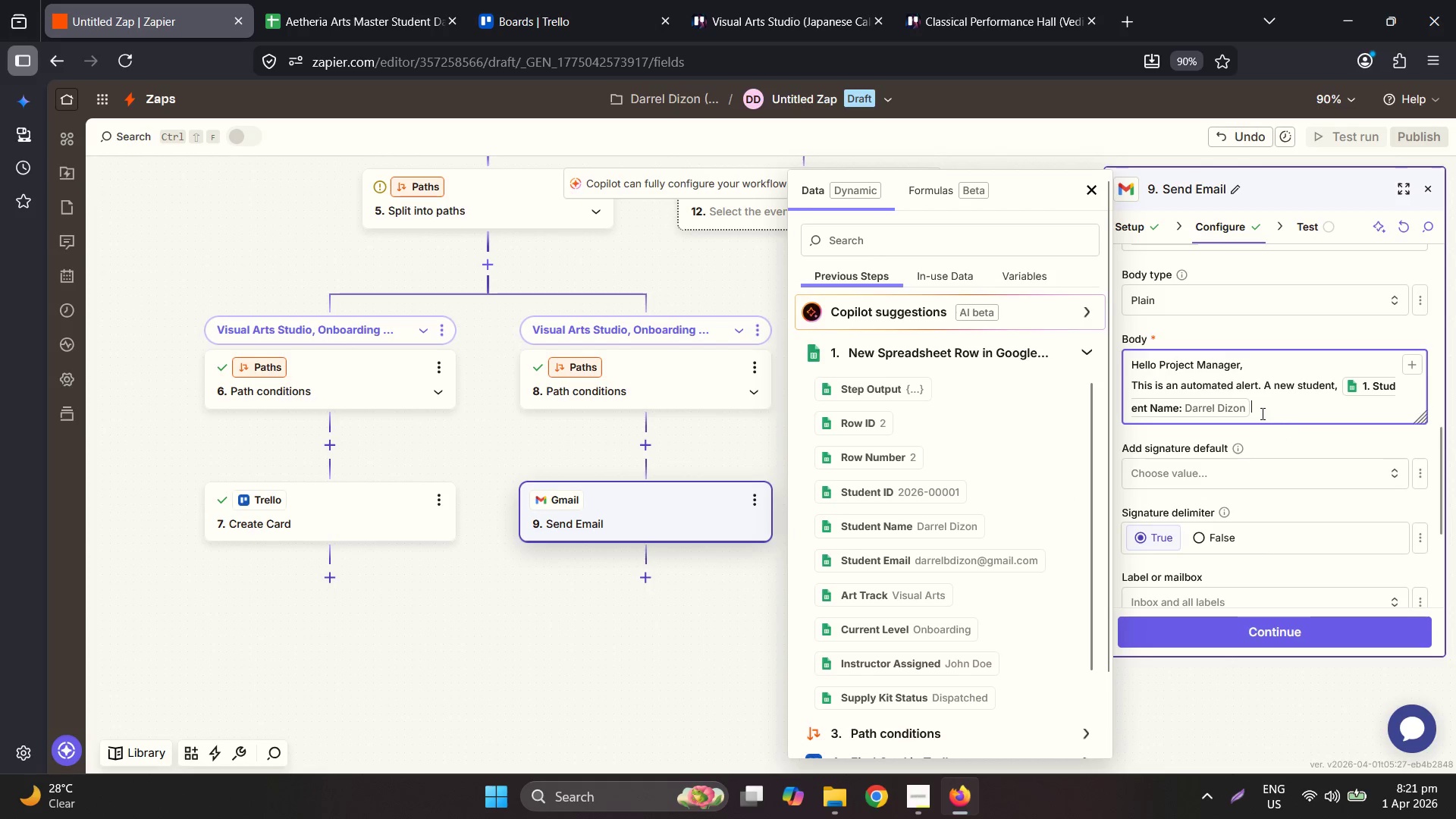 
left_click([1260, 410])
 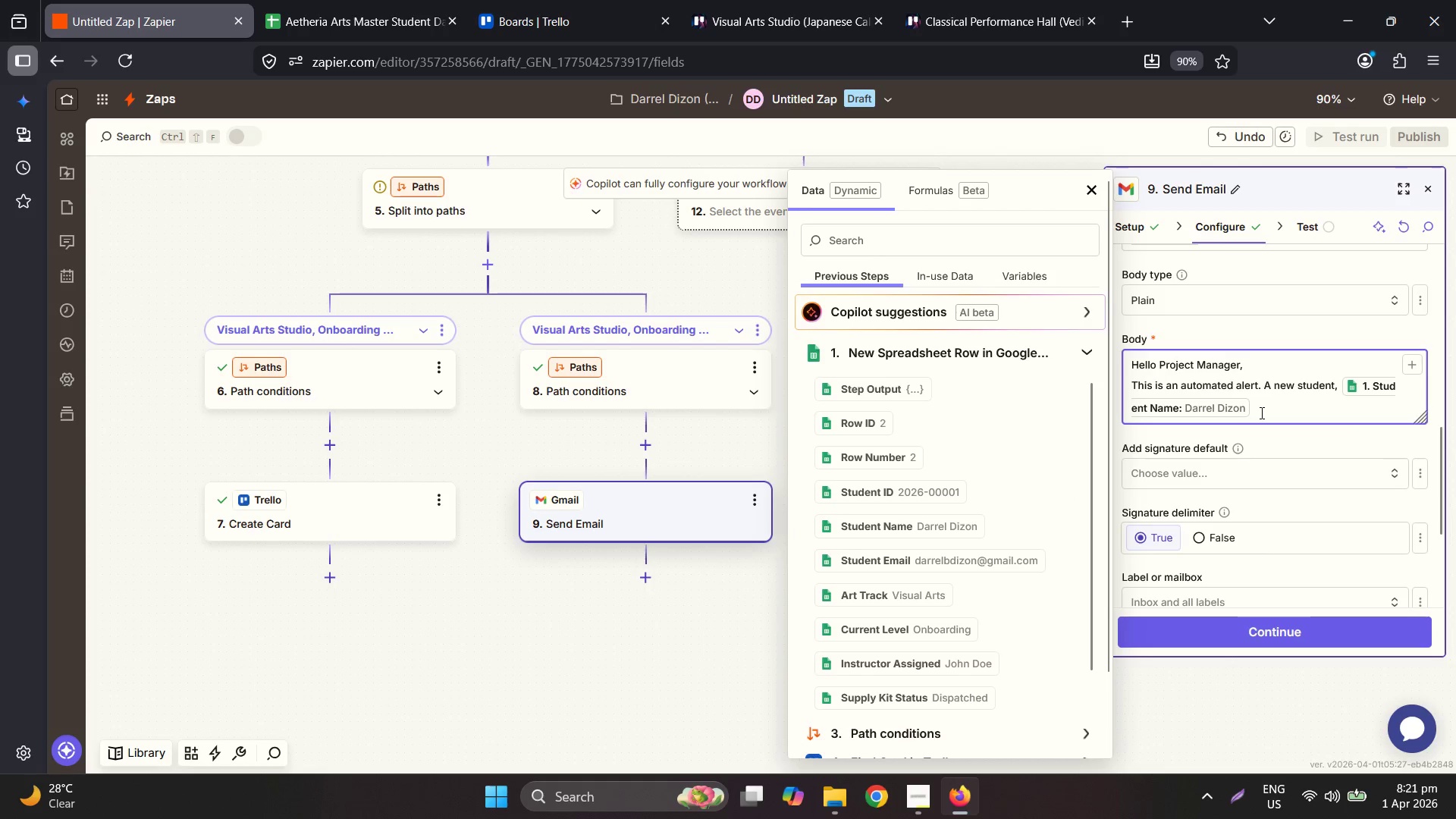 
type(, has i)
key(Backspace)
type(enrolled in the)
 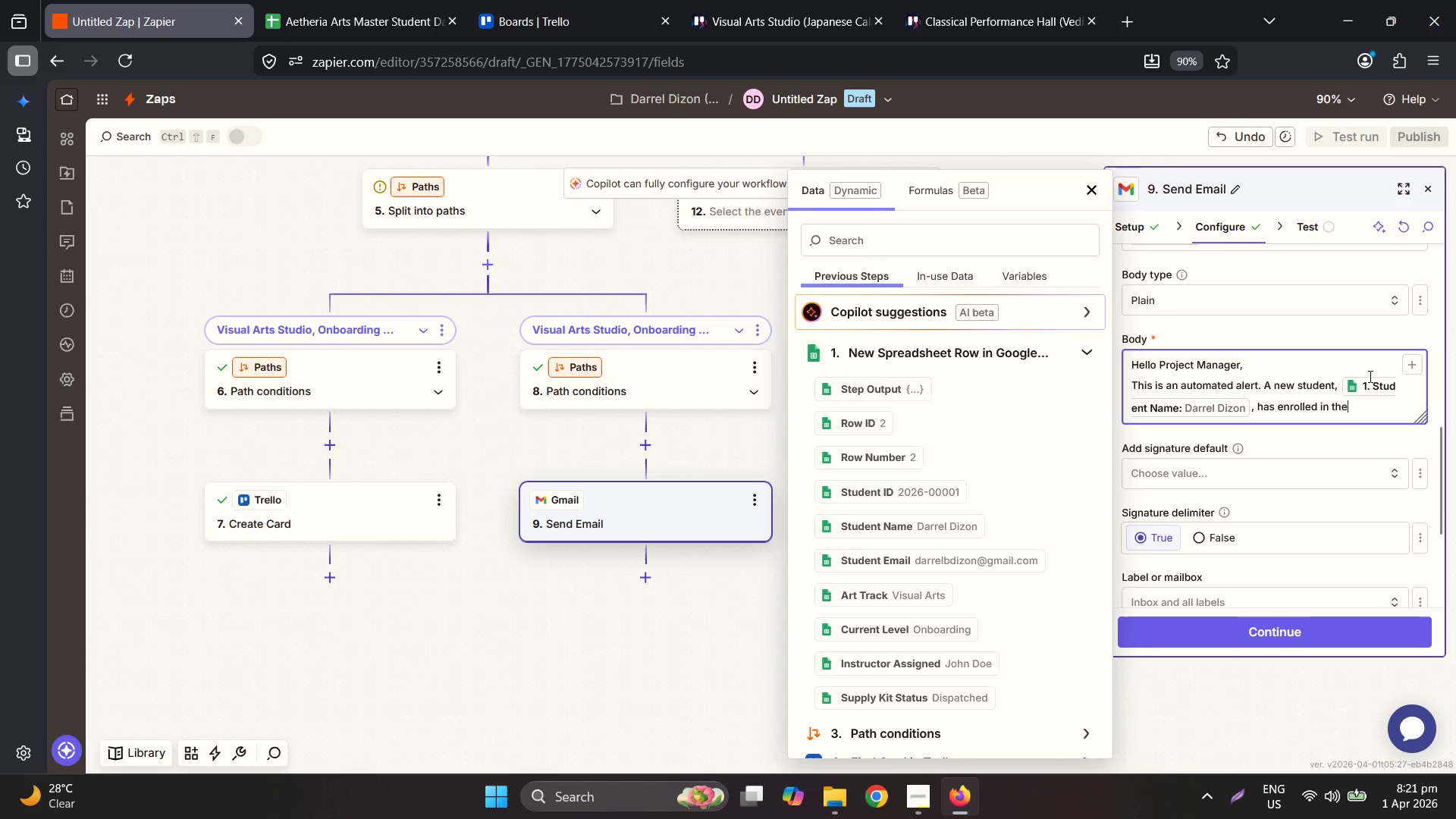 
type(  track, but the current cohort has reached its 15-student L)
key(Backspace)
type(limit.)
 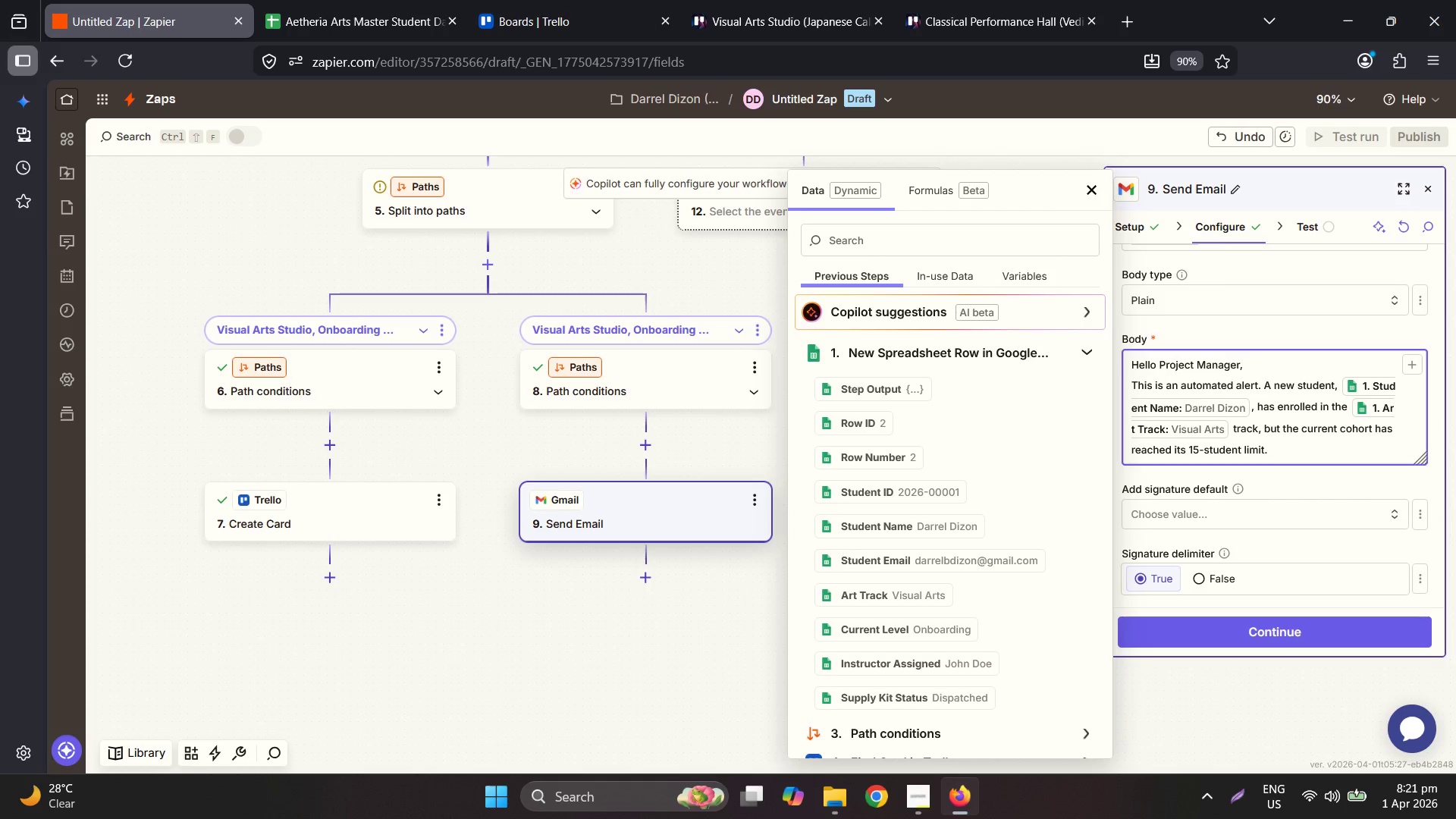 
key(Enter)
 